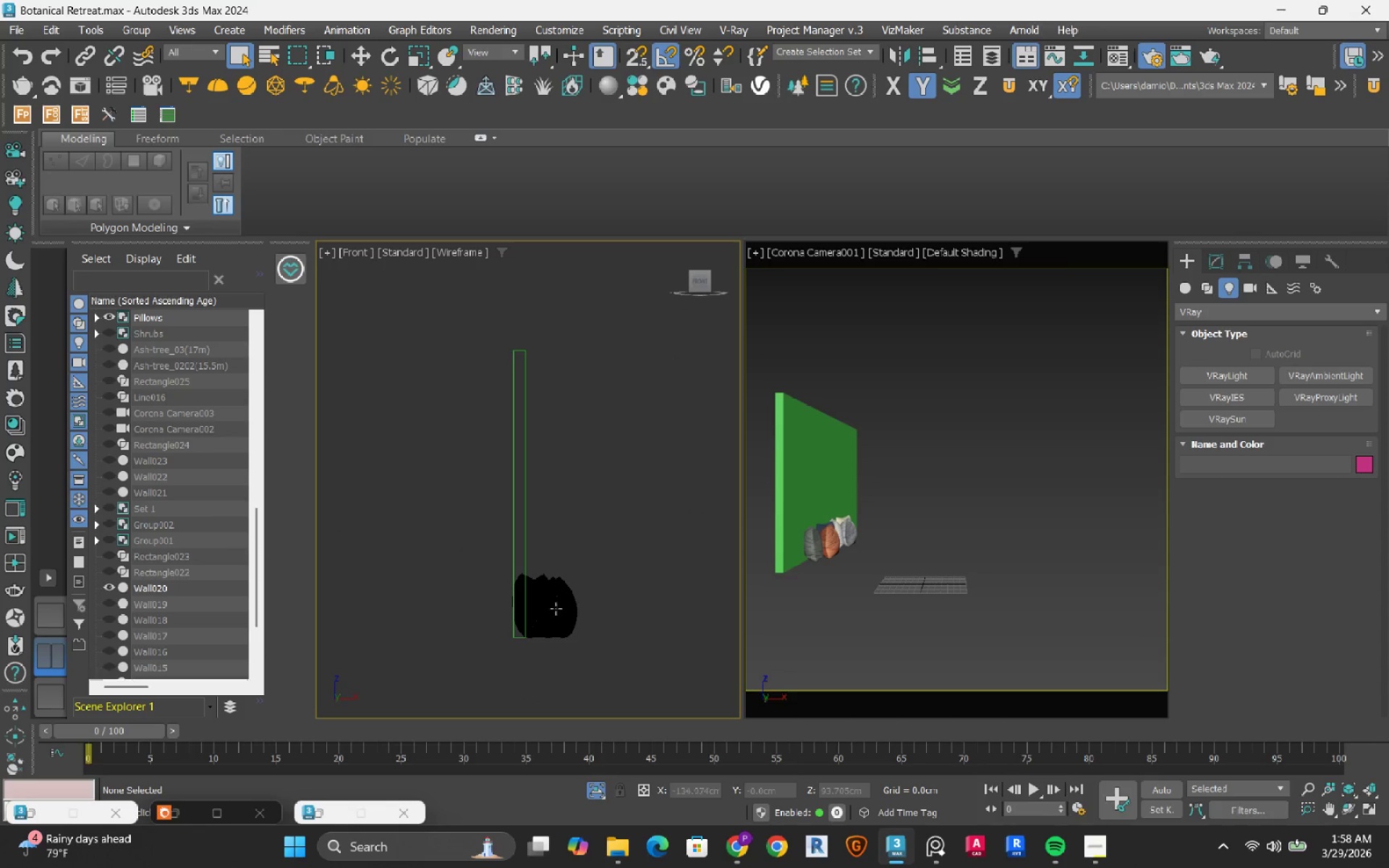 
double_click([555, 608])
 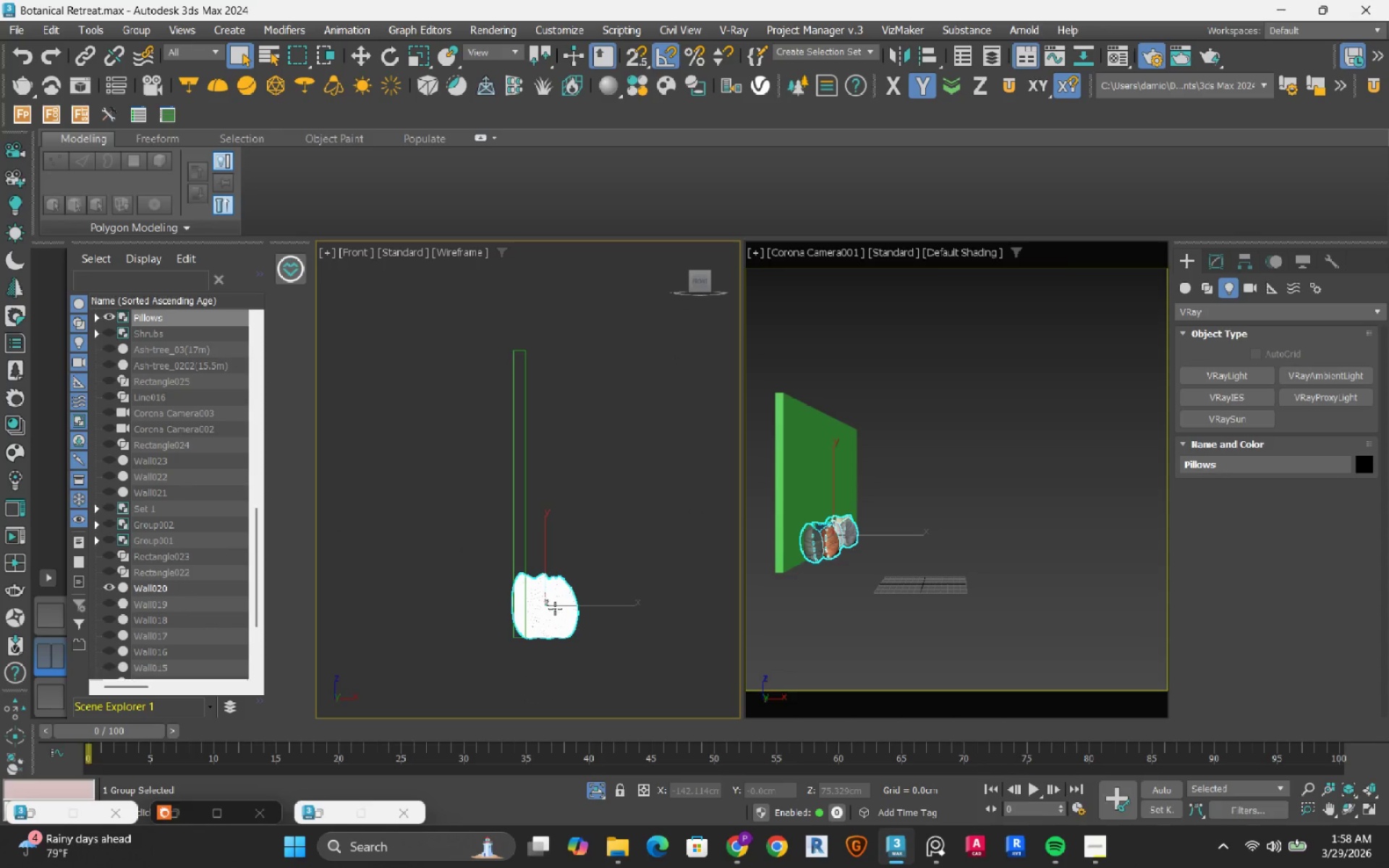 
key(W)
 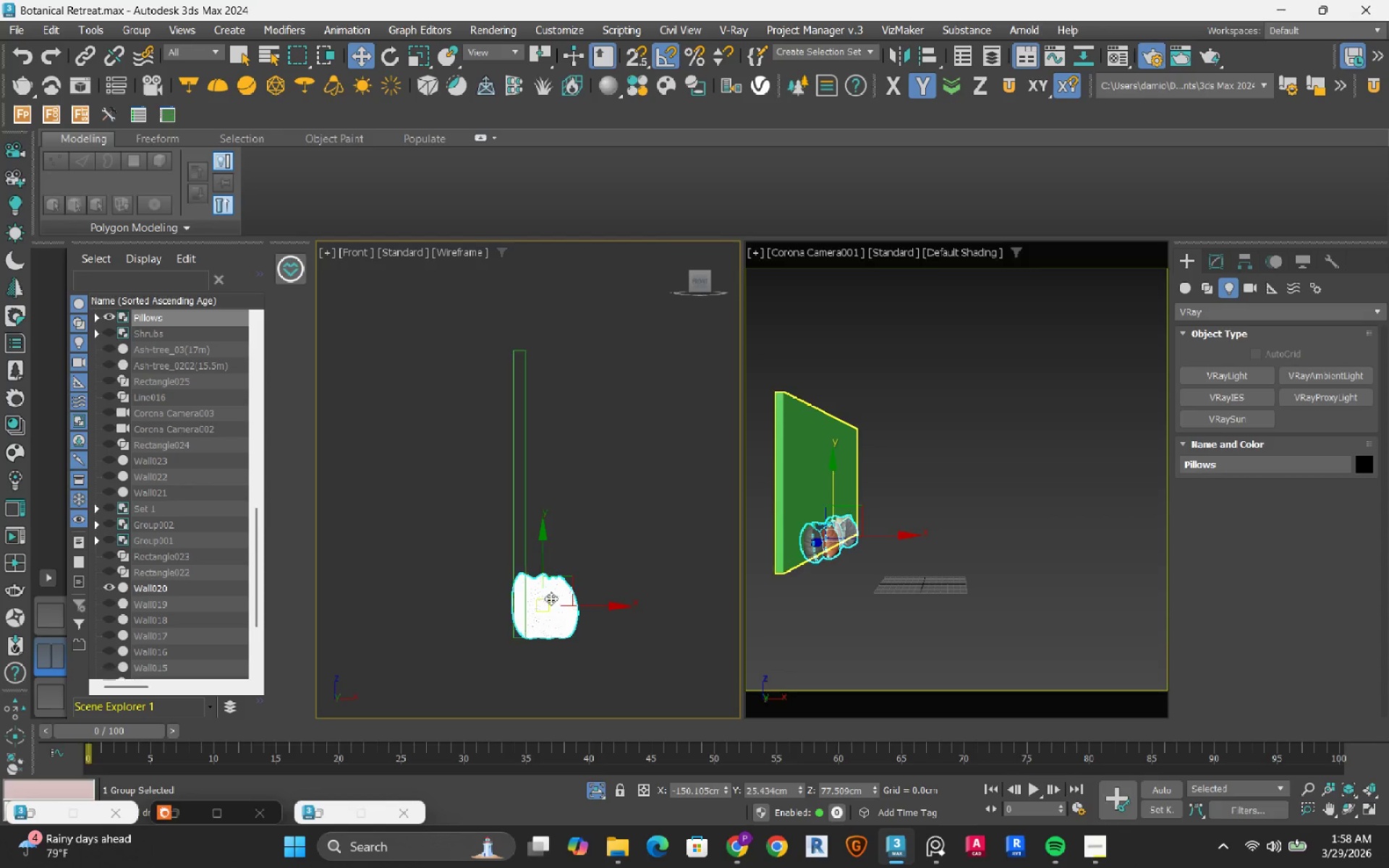 
scroll: coordinate [551, 598], scroll_direction: up, amount: 3.0
 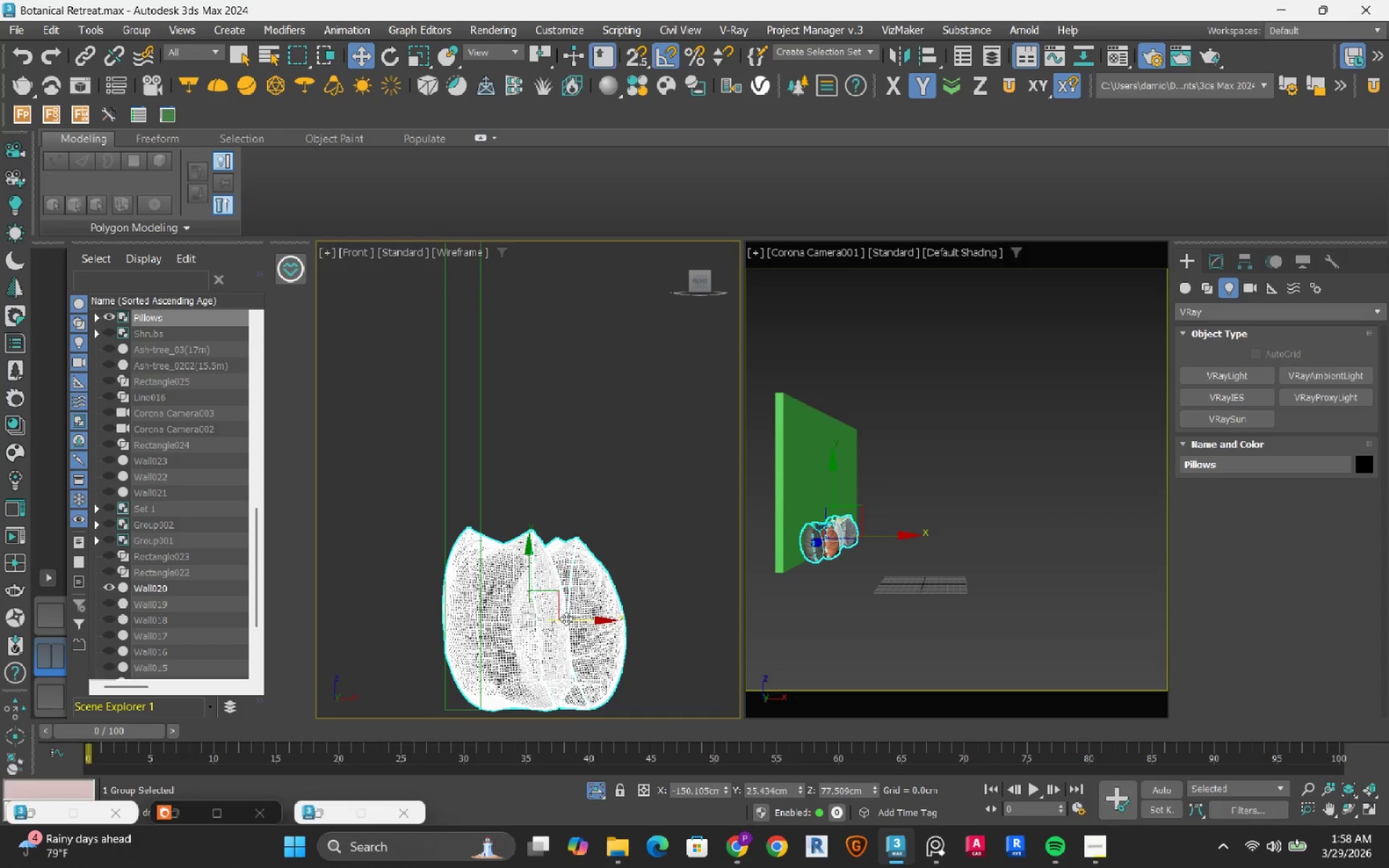 
left_click_drag(start_coordinate=[567, 618], to_coordinate=[605, 640])
 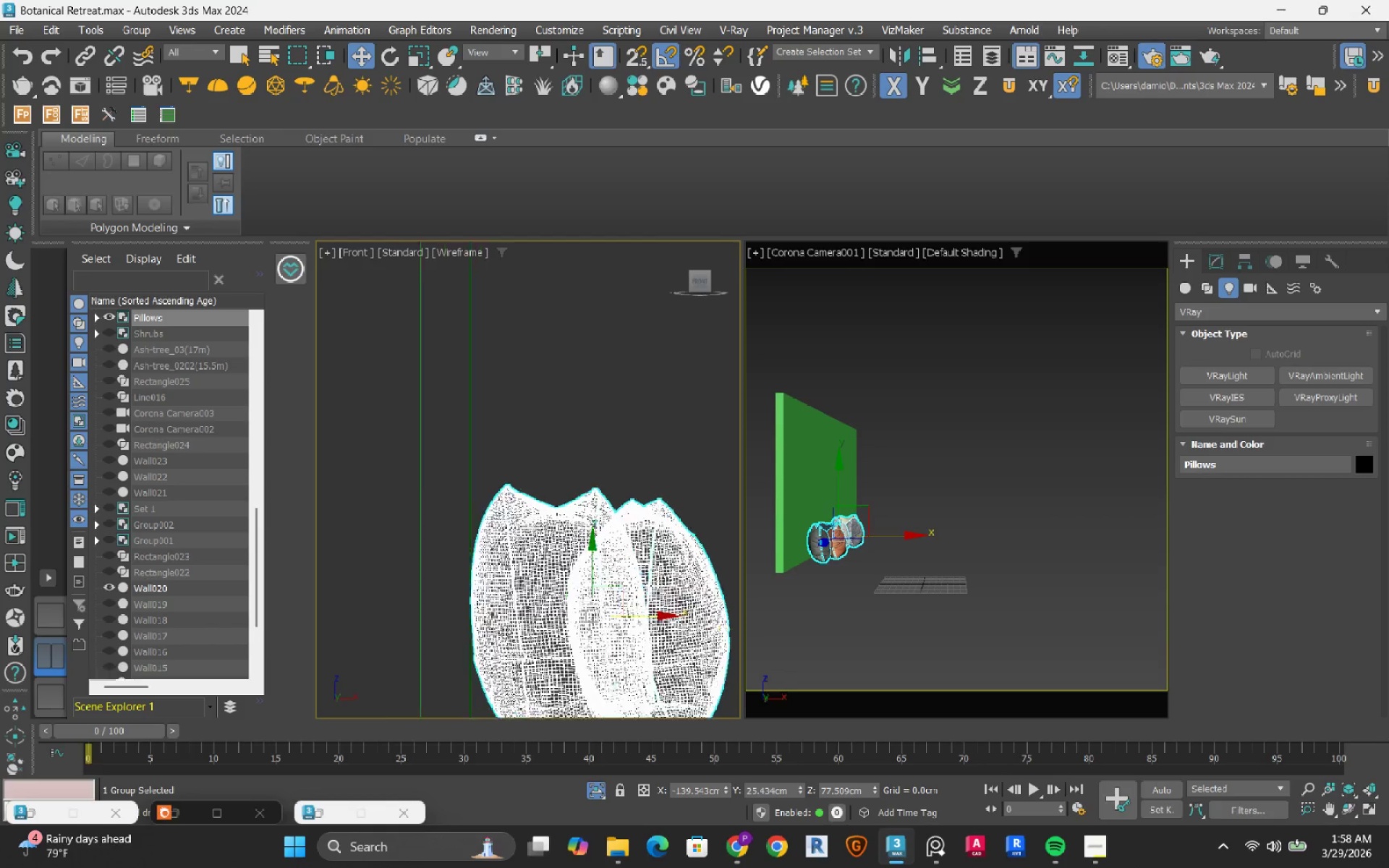 
scroll: coordinate [422, 545], scroll_direction: up, amount: 8.0
 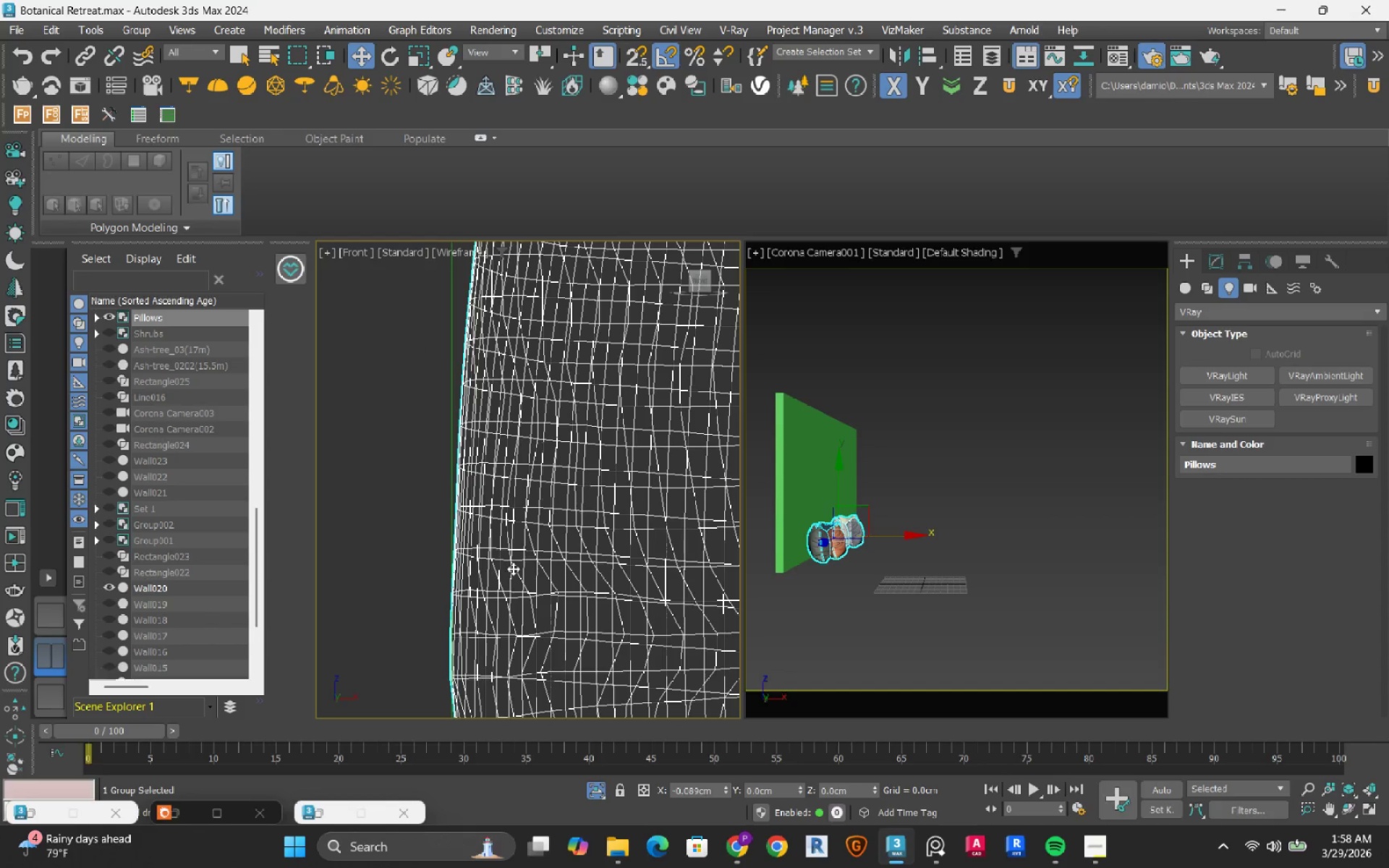 
scroll: coordinate [453, 545], scroll_direction: down, amount: 10.0
 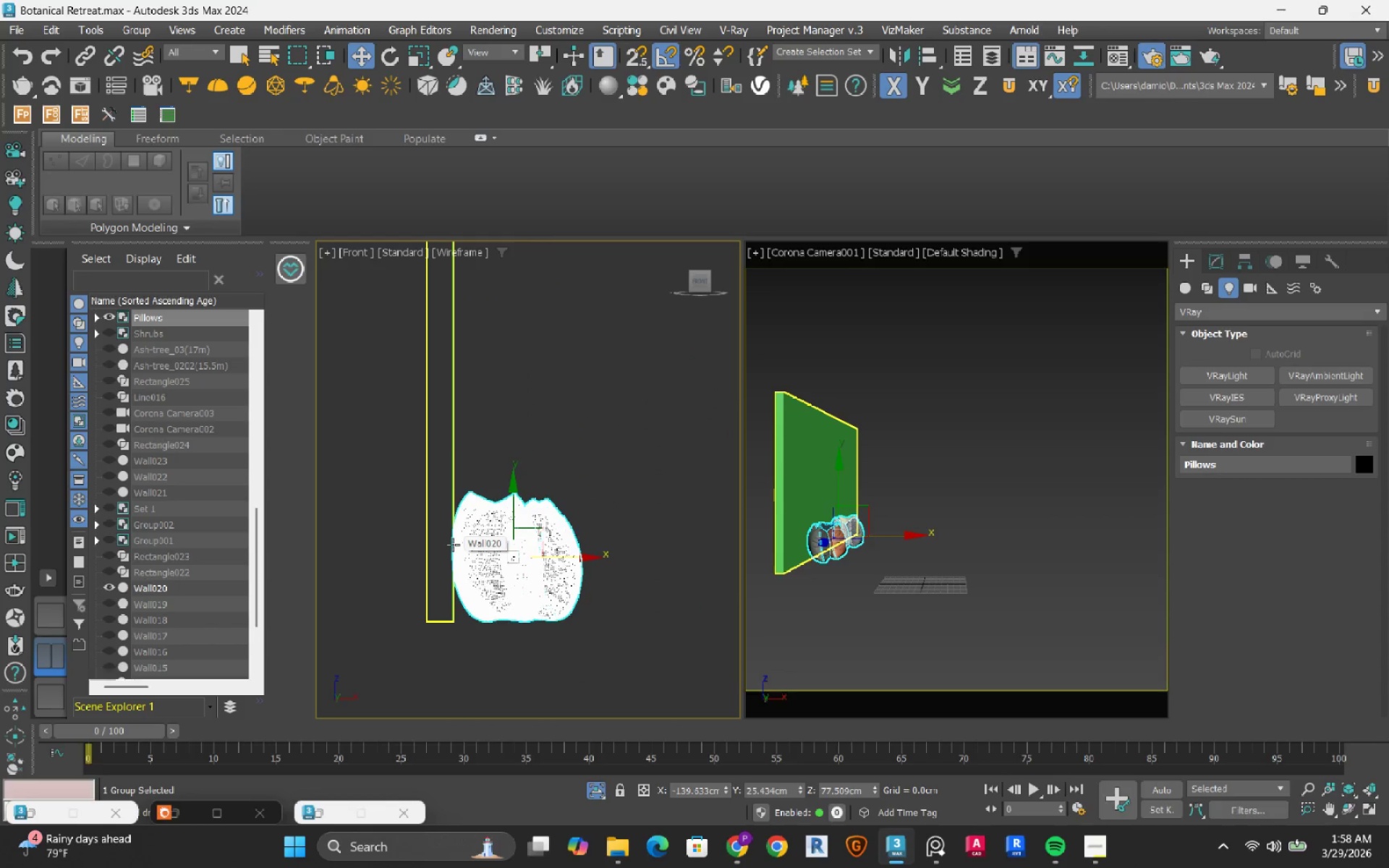 
type(tz)
 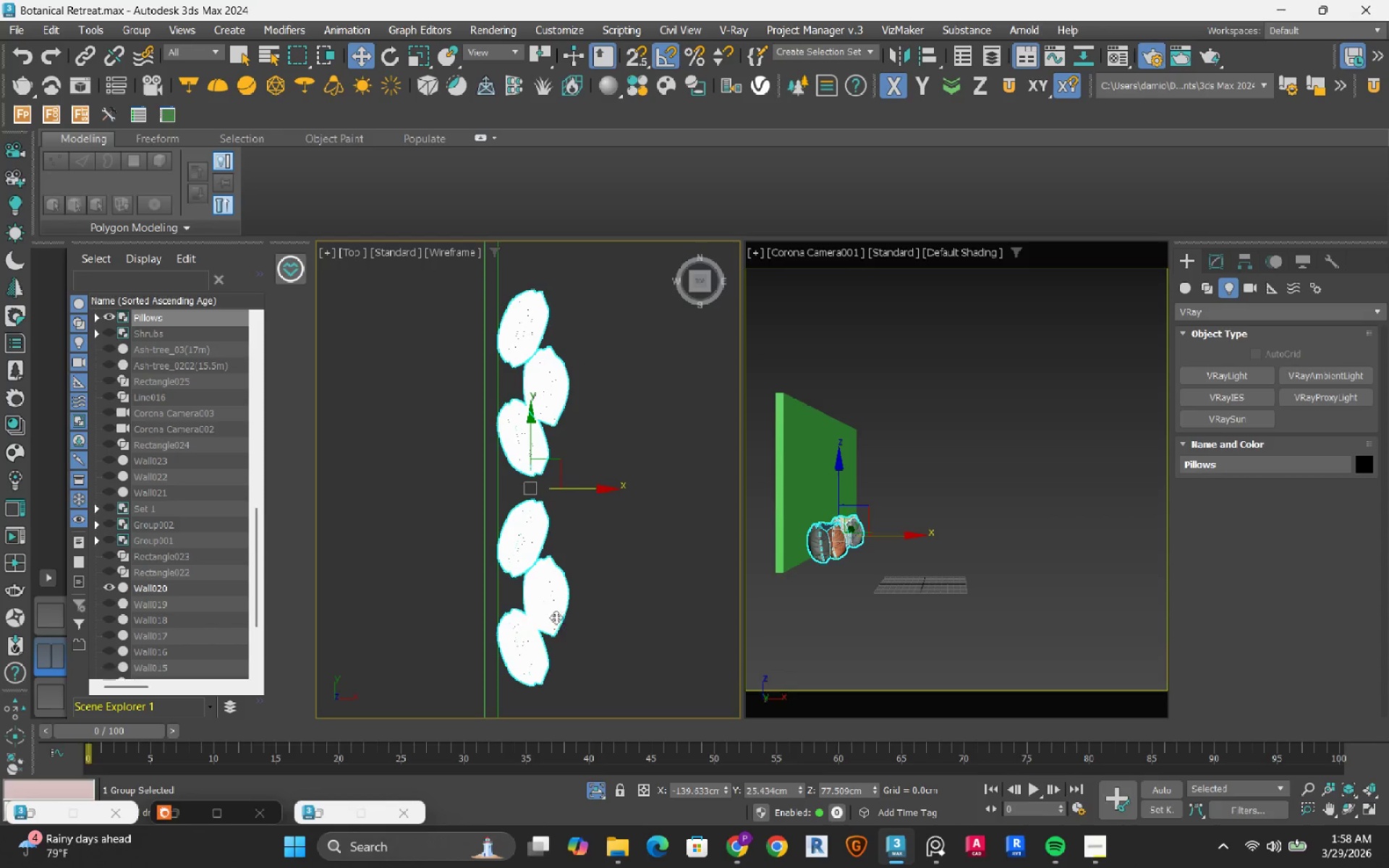 
left_click([617, 565])
 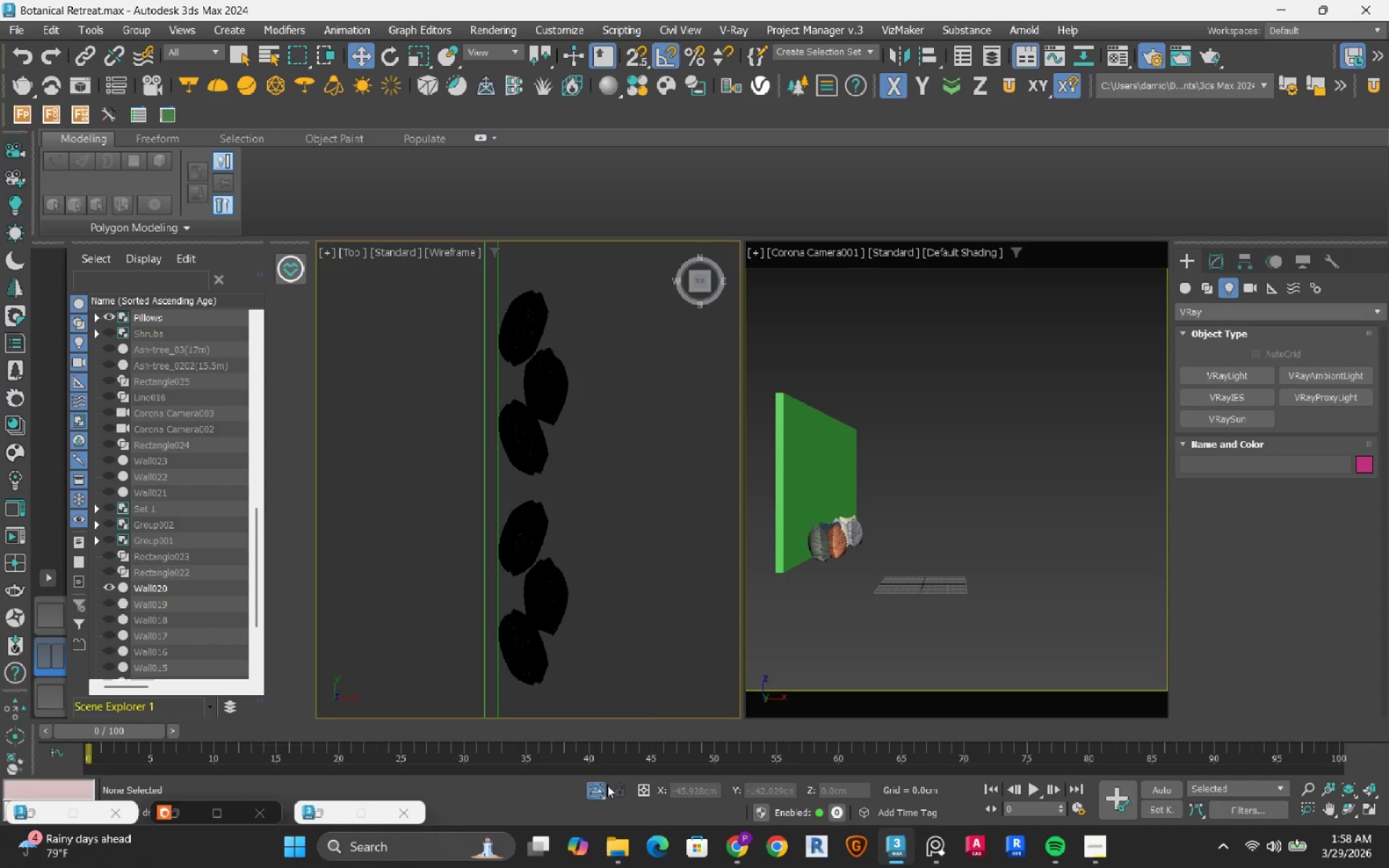 
left_click([597, 788])
 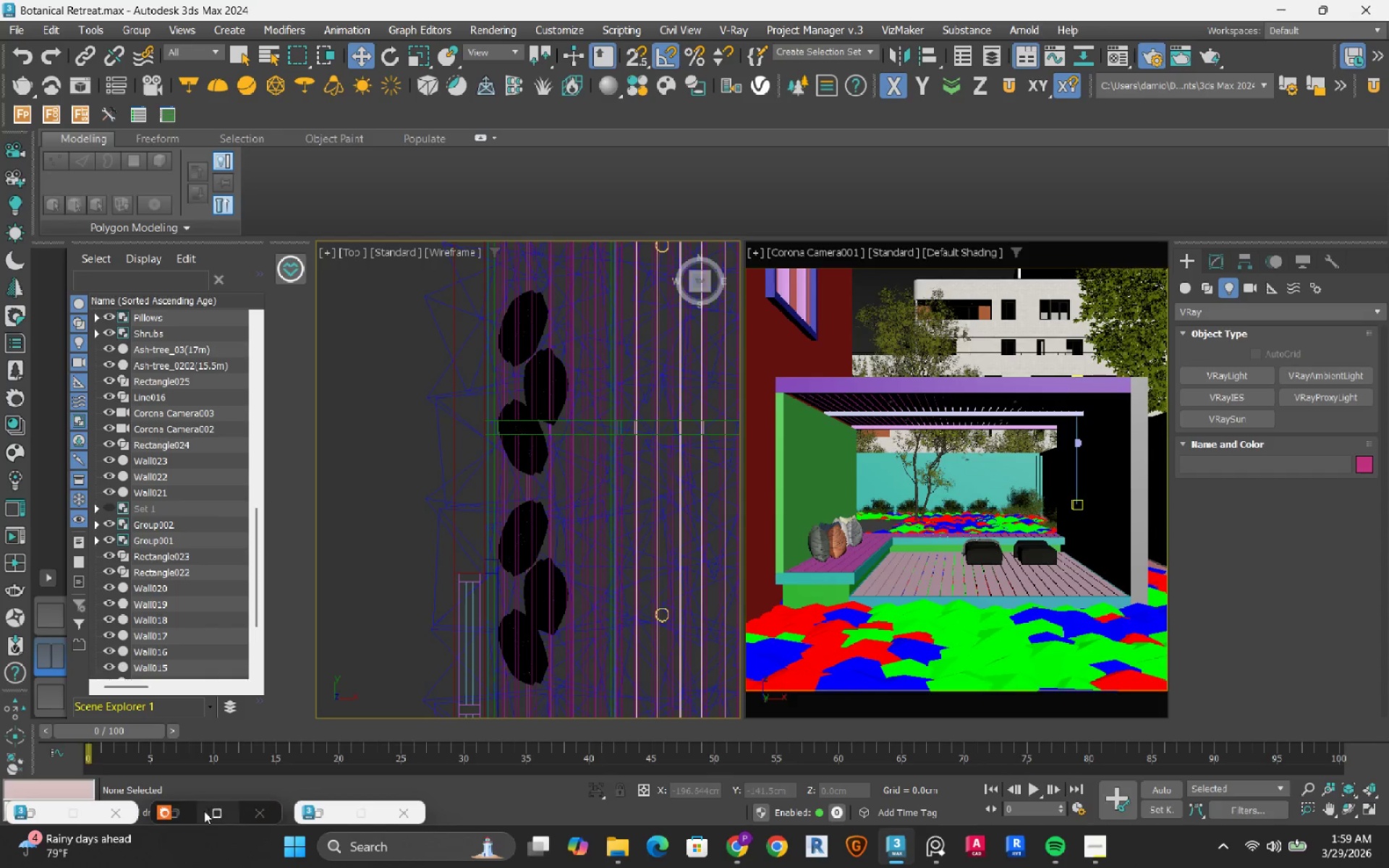 
left_click([190, 814])
 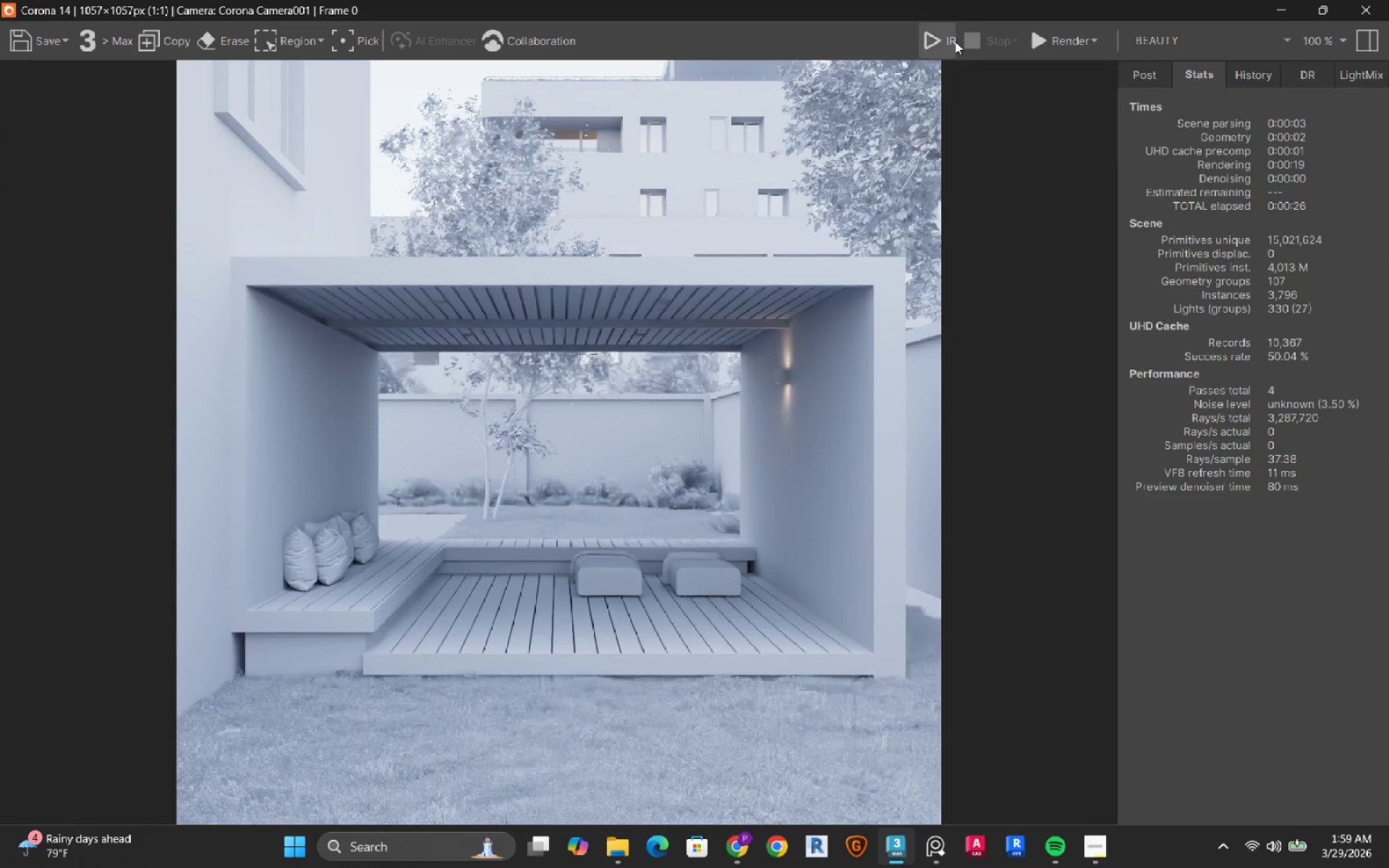 
left_click([935, 46])
 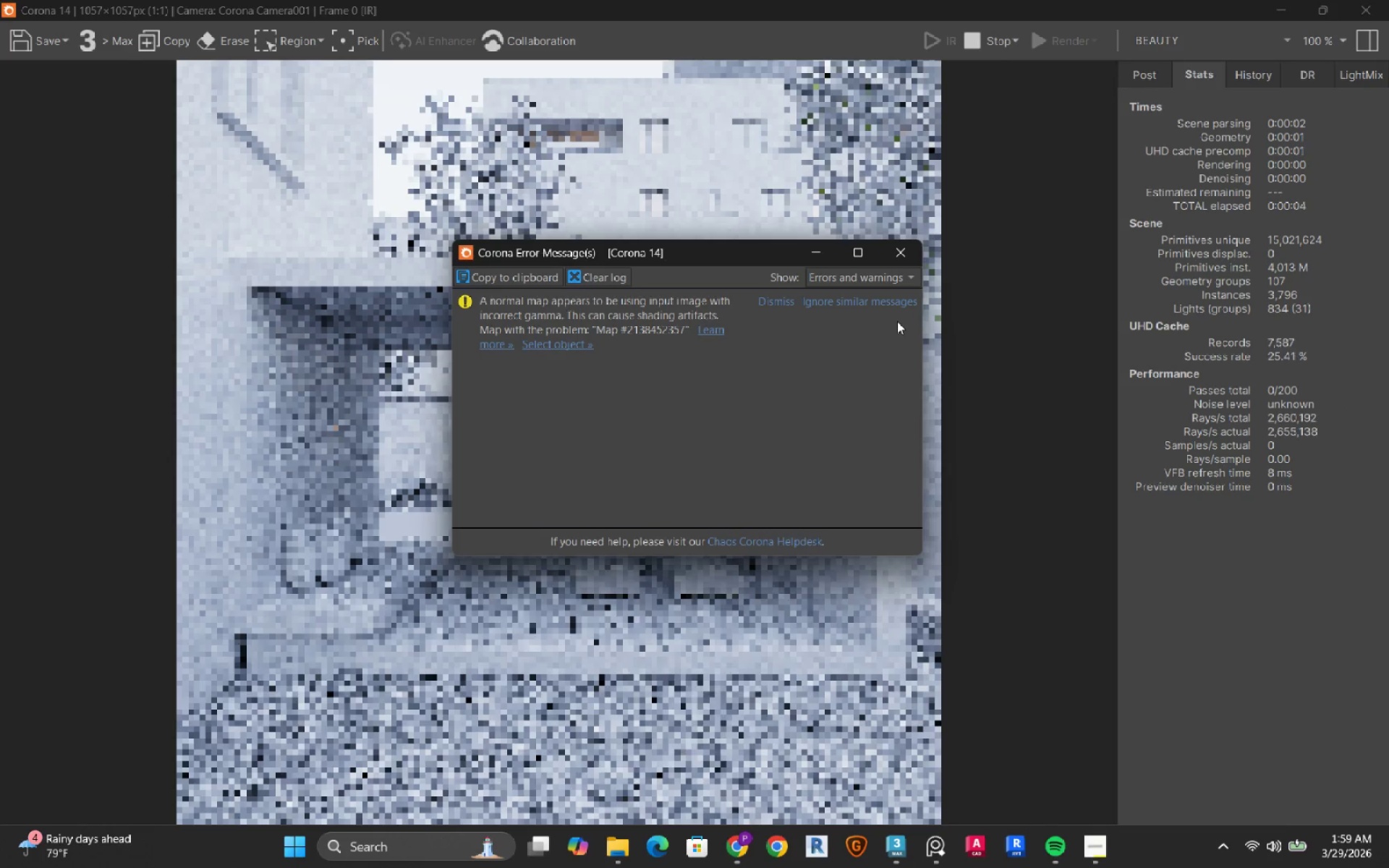 
wait(7.89)
 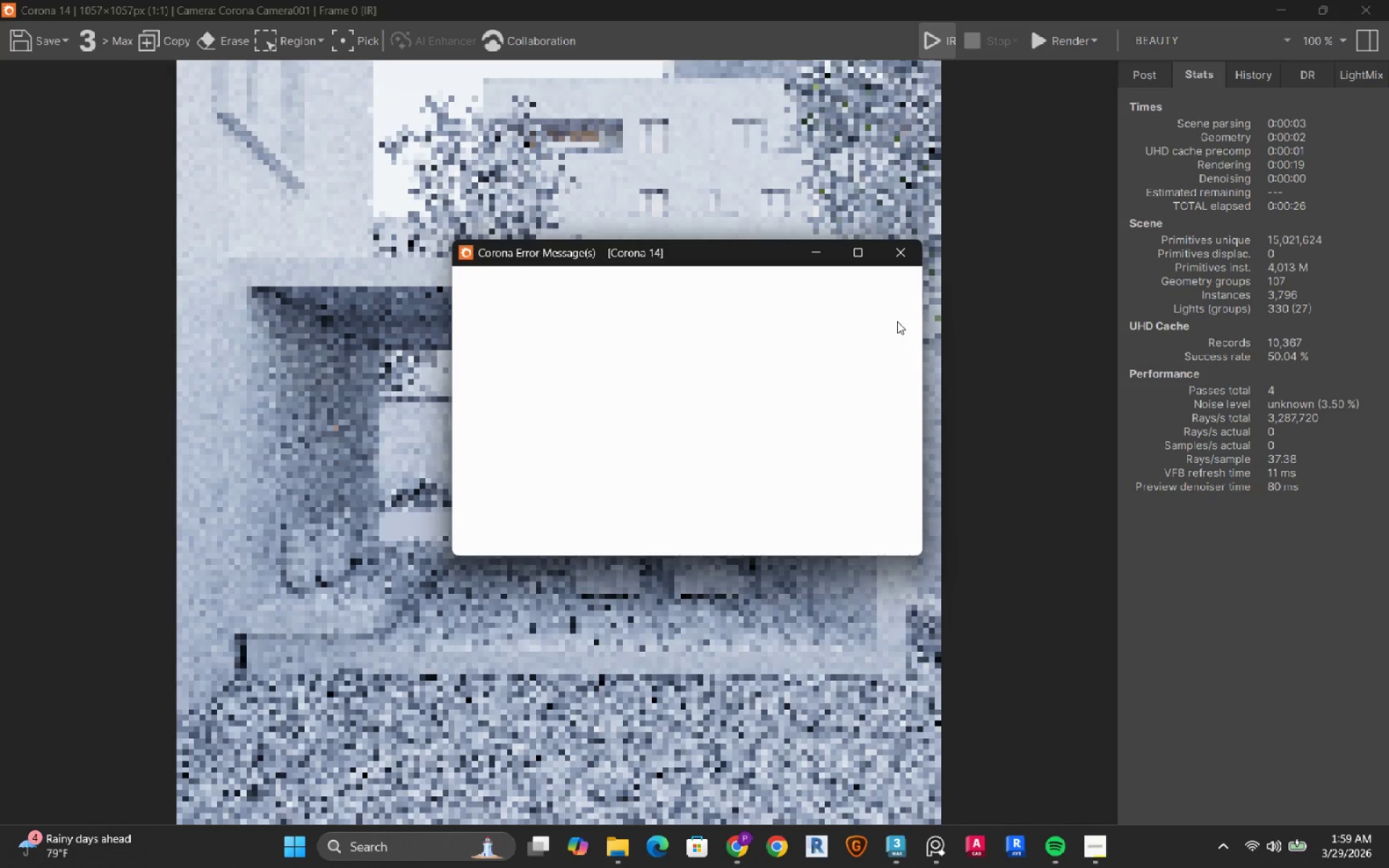 
left_click([916, 247])
 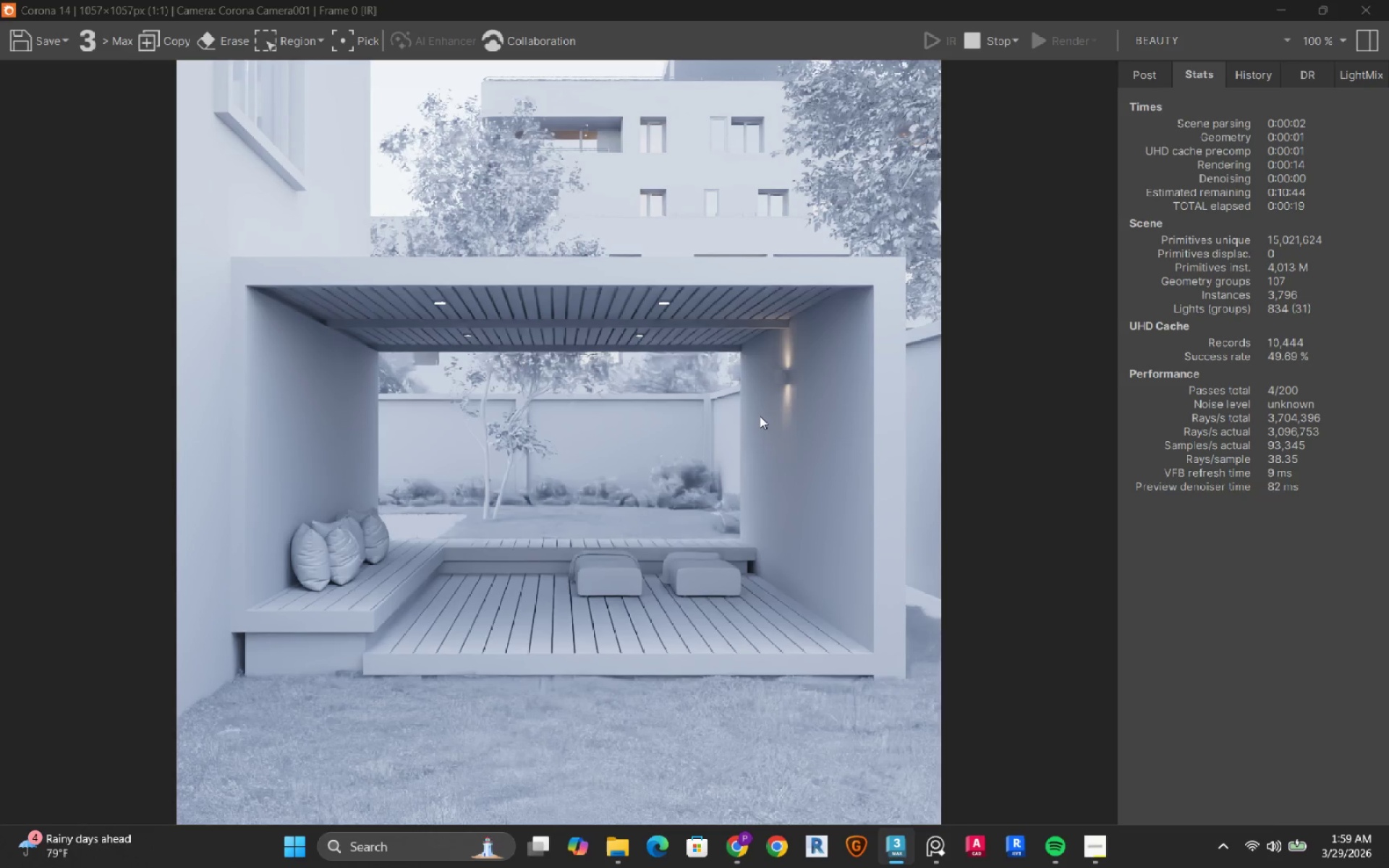 
wait(18.75)
 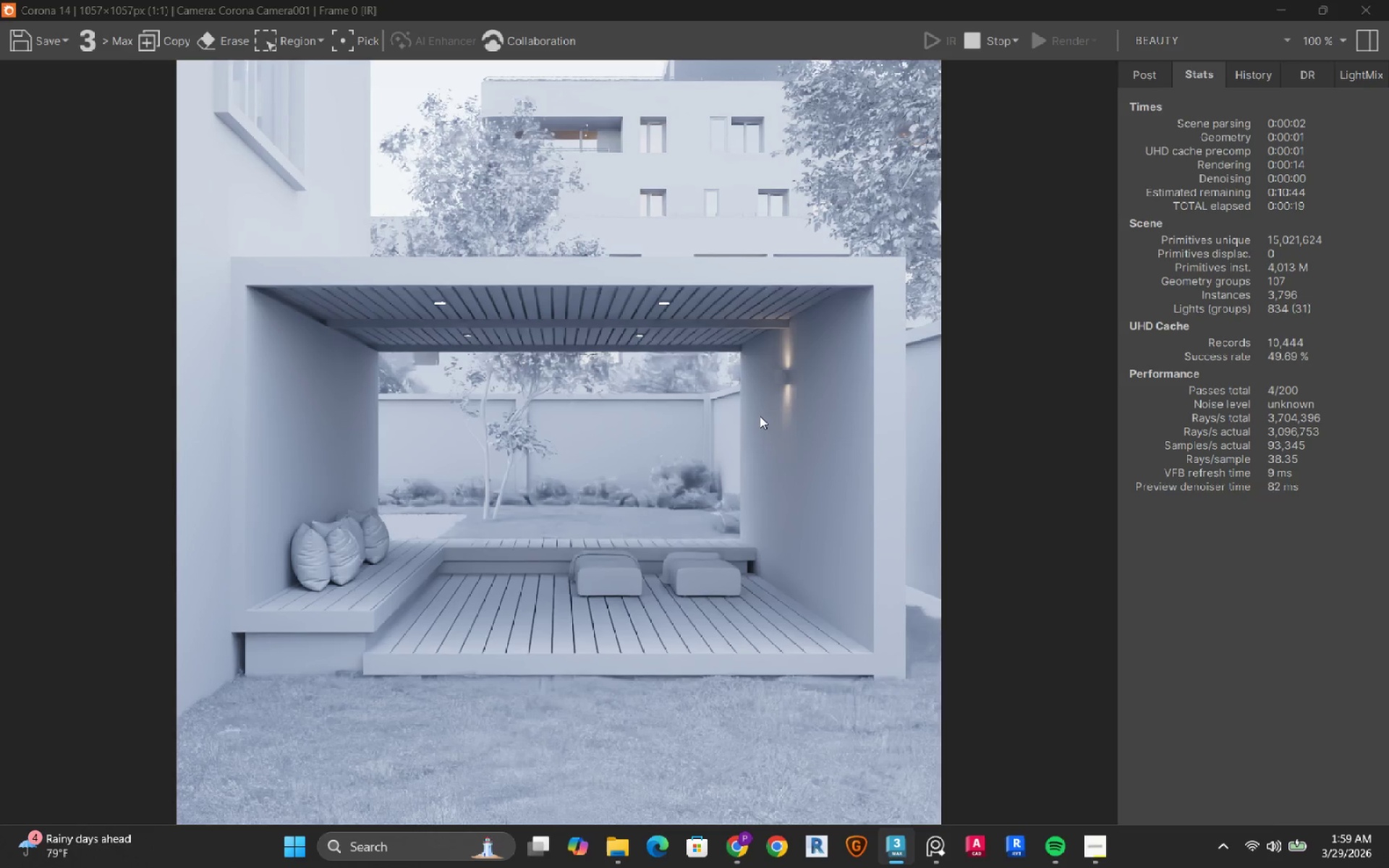 
left_click([978, 47])
 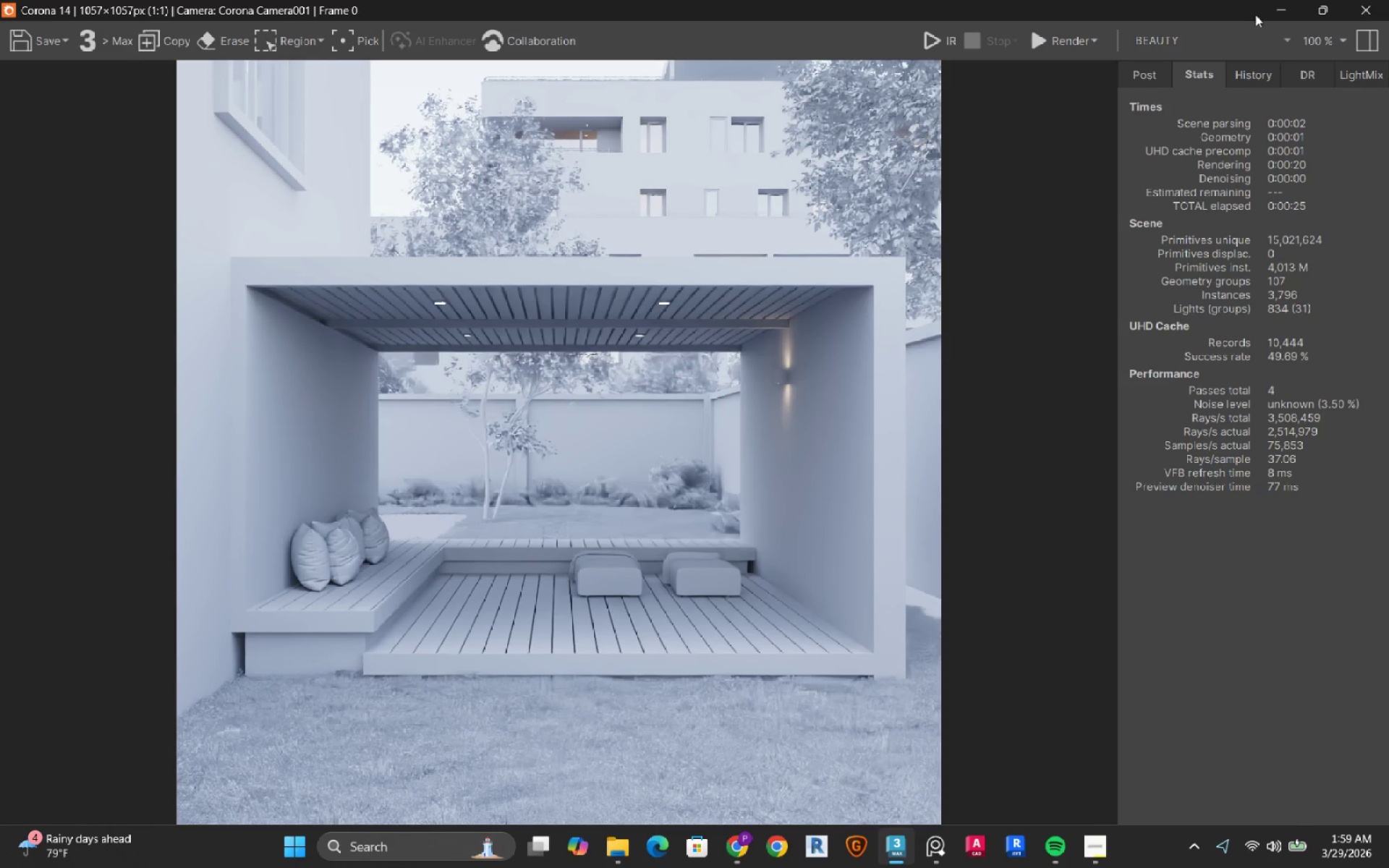 
left_click([1278, 7])
 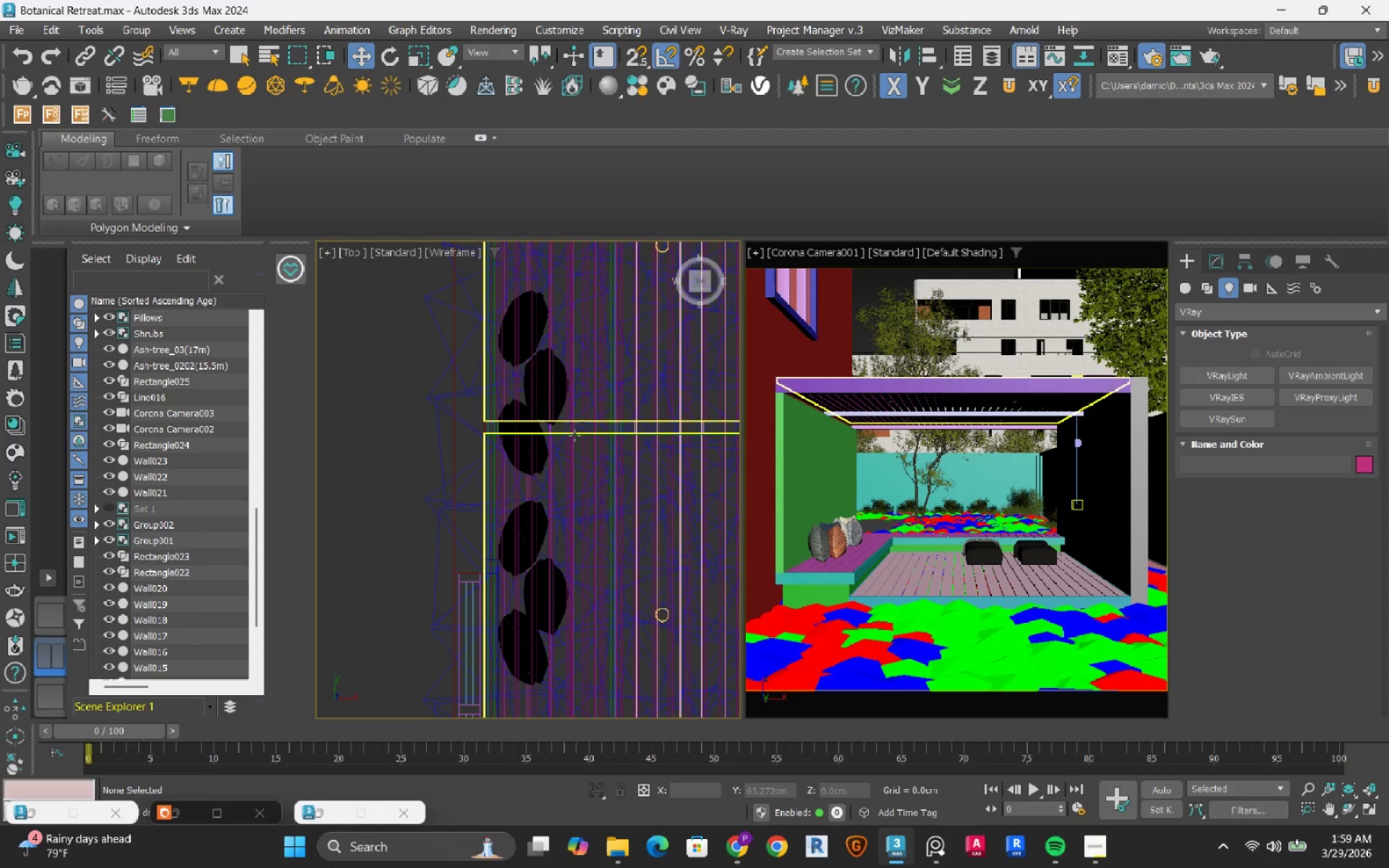 
scroll: coordinate [576, 481], scroll_direction: down, amount: 6.0
 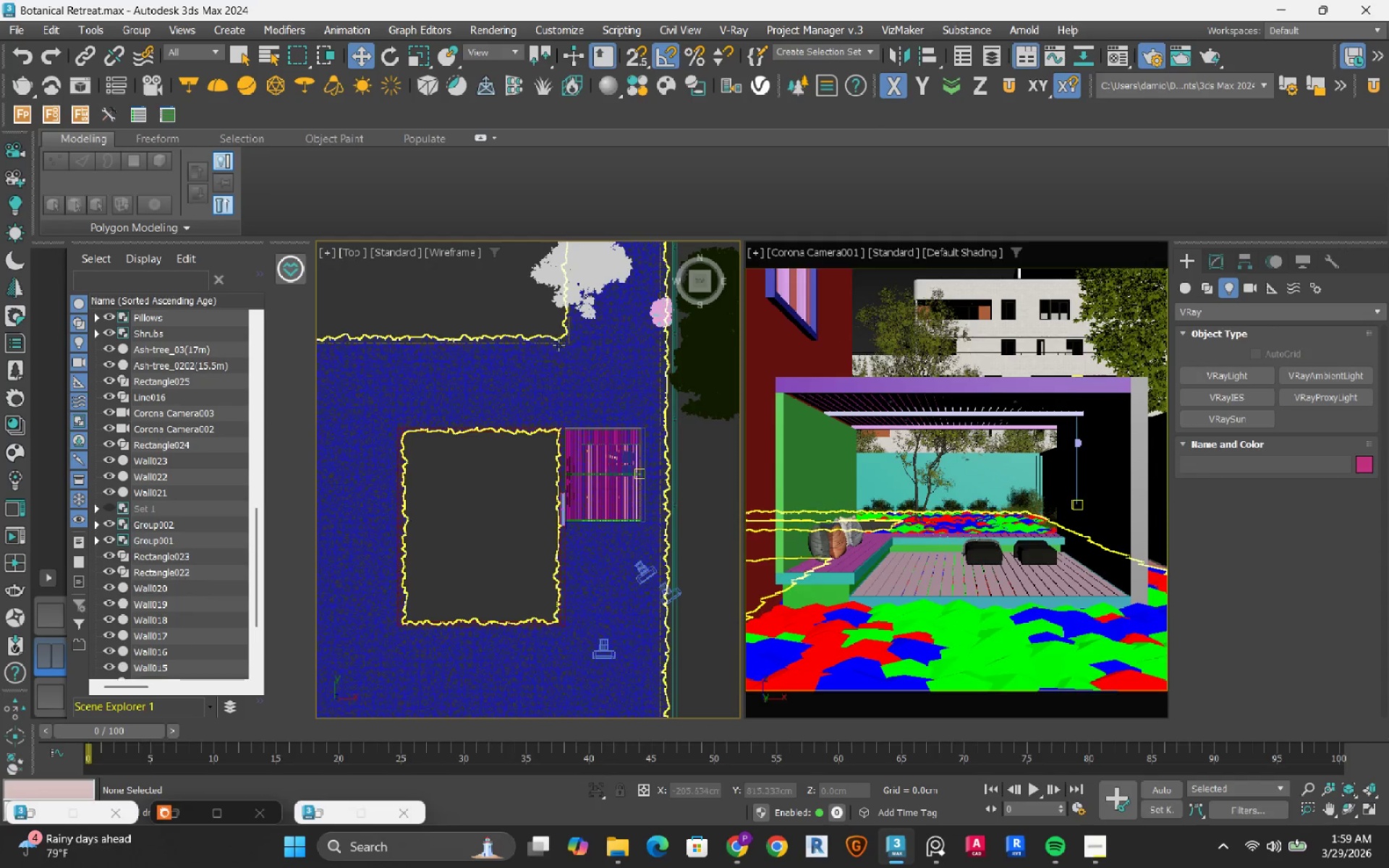 
scroll: coordinate [545, 465], scroll_direction: up, amount: 9.0
 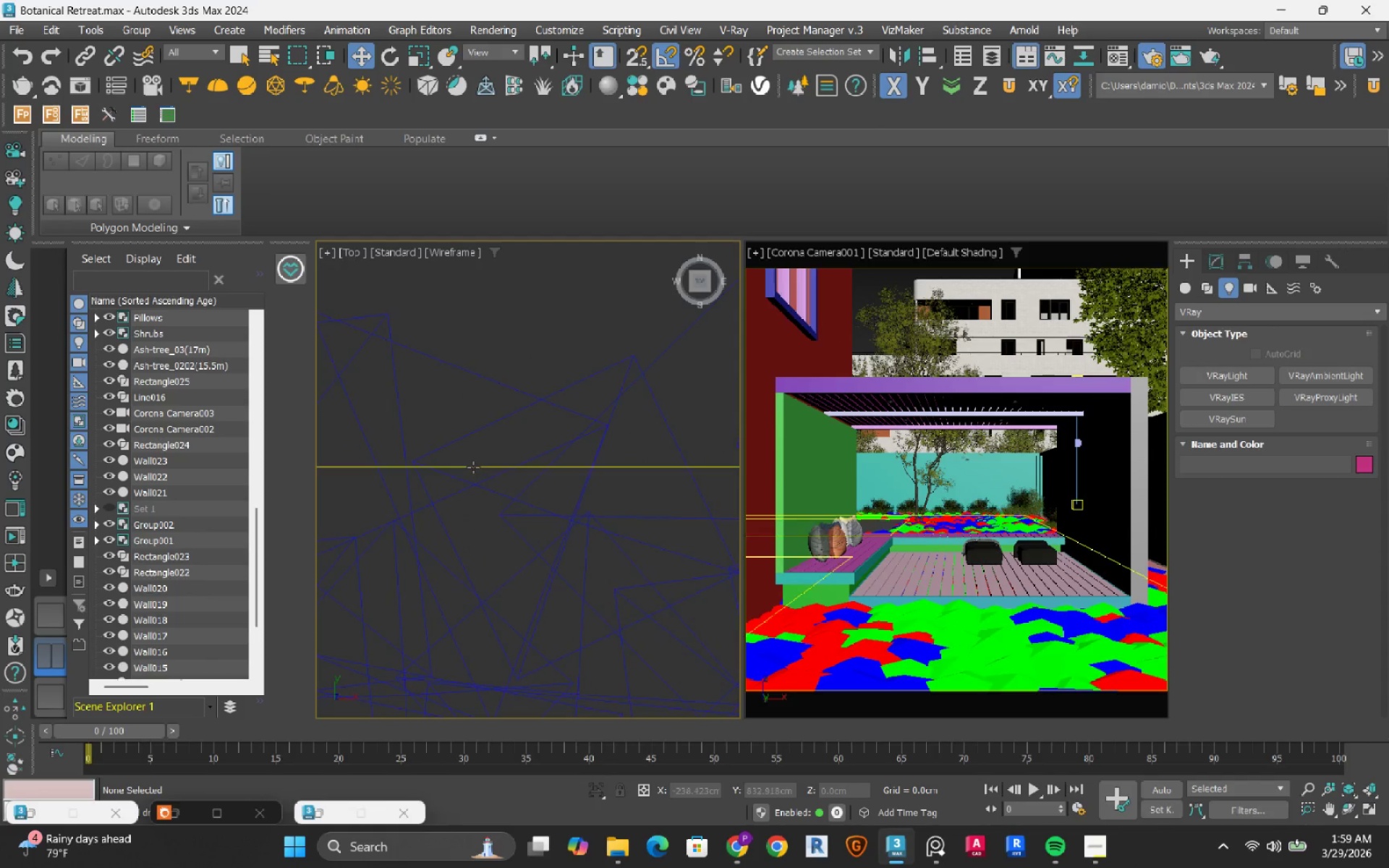 
left_click([473, 467])
 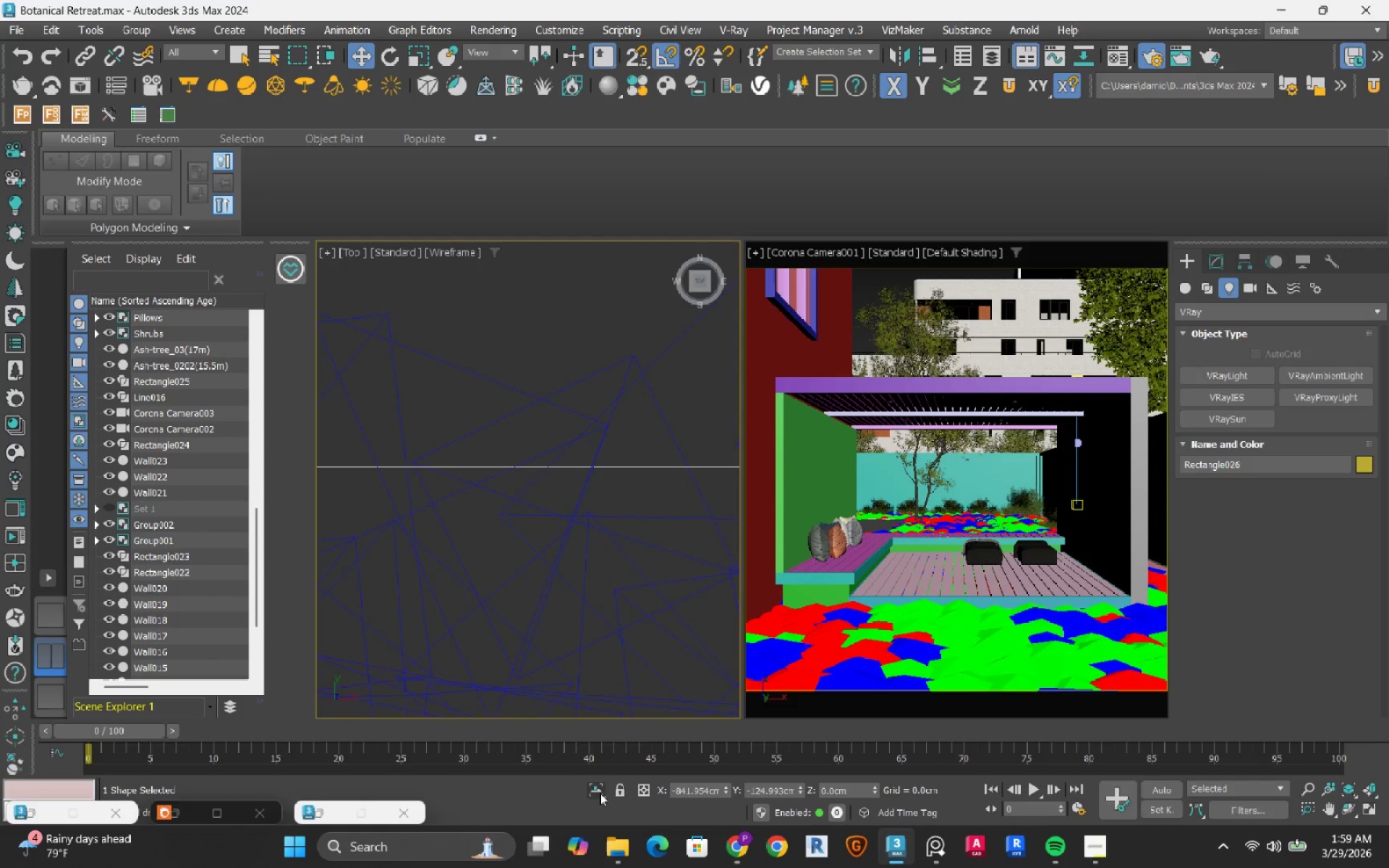 
left_click([600, 793])
 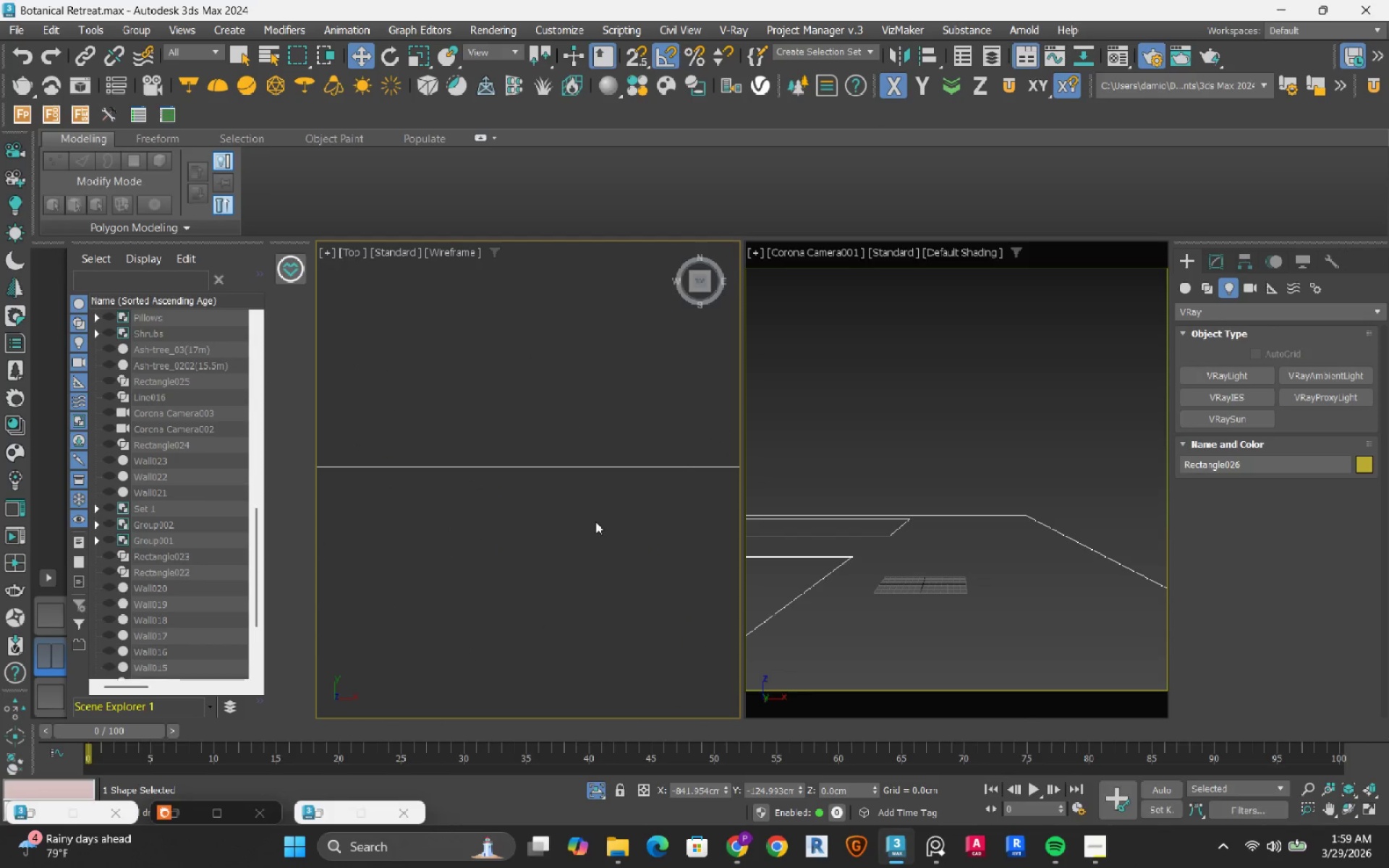 
scroll: coordinate [595, 521], scroll_direction: down, amount: 8.0
 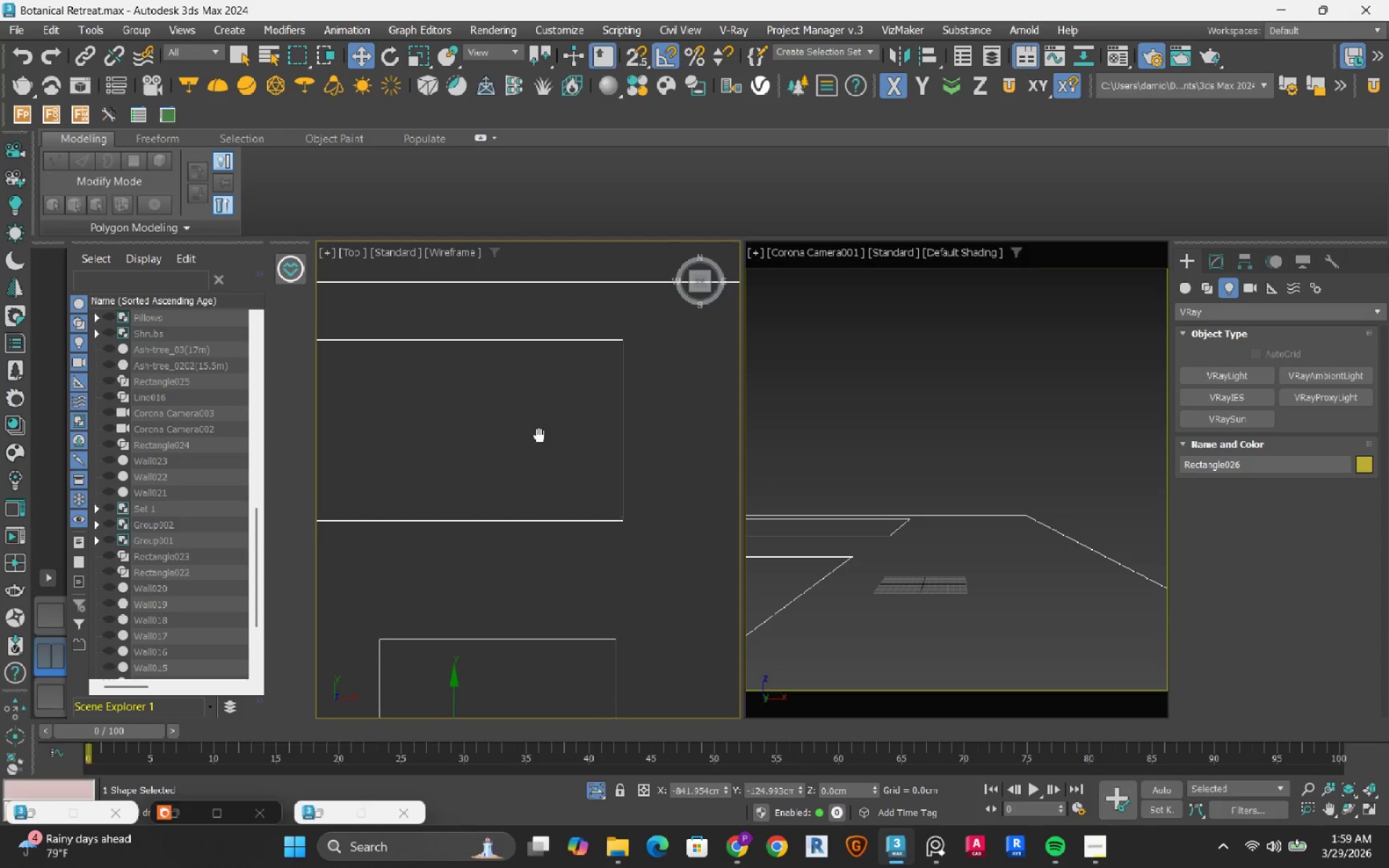 
left_click([543, 429])
 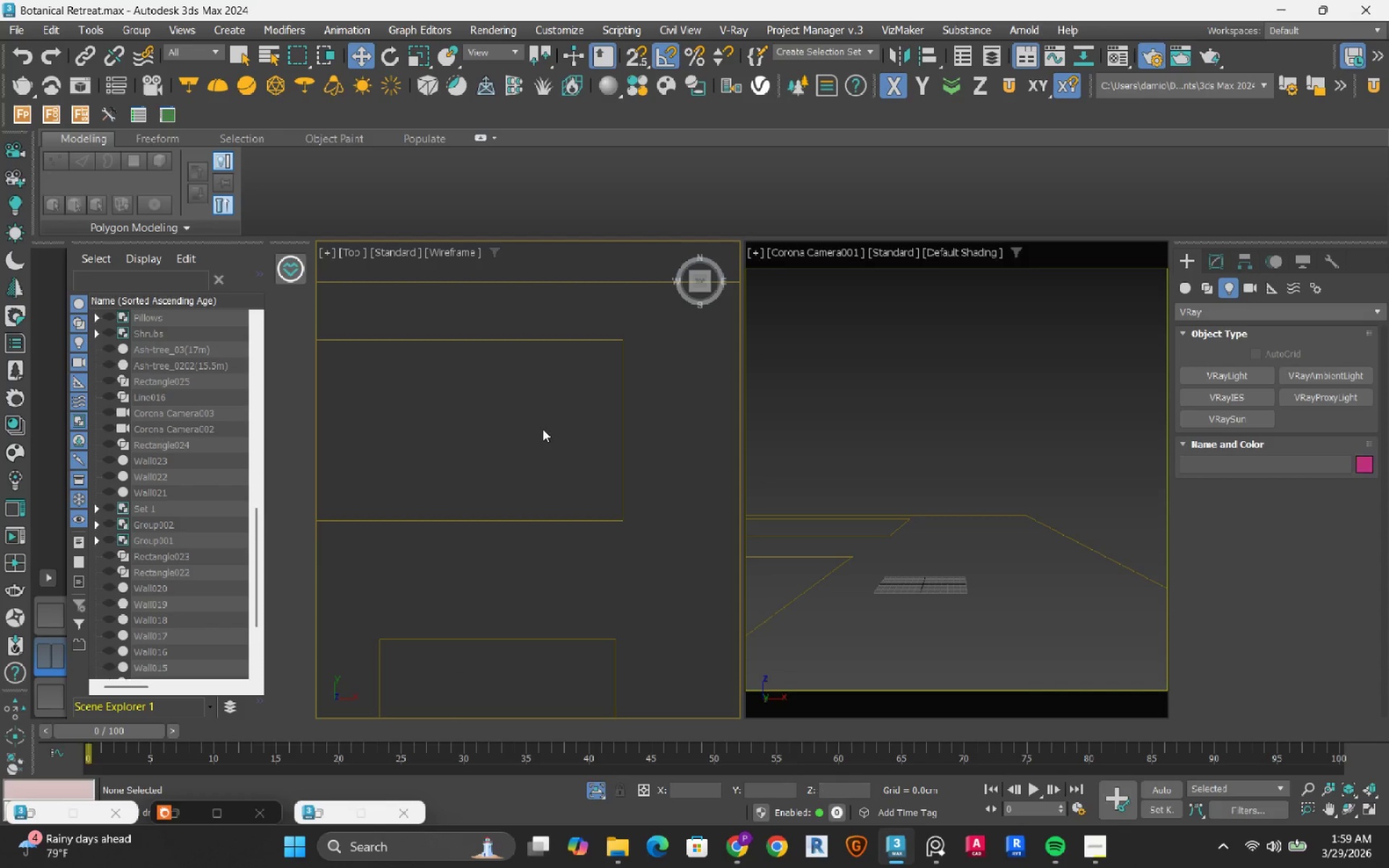 
scroll: coordinate [543, 429], scroll_direction: down, amount: 1.0
 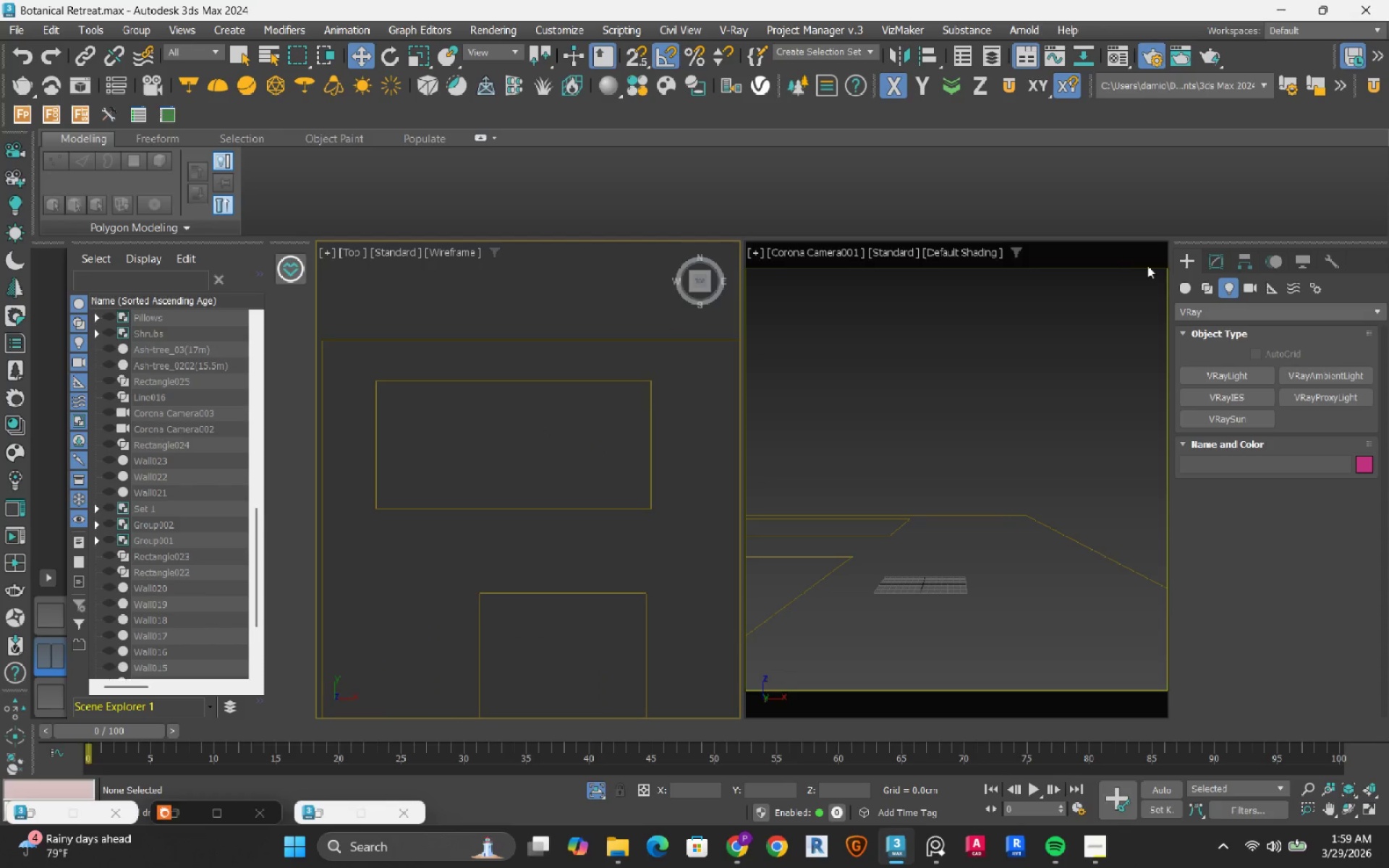 
mouse_move([1216, 278])
 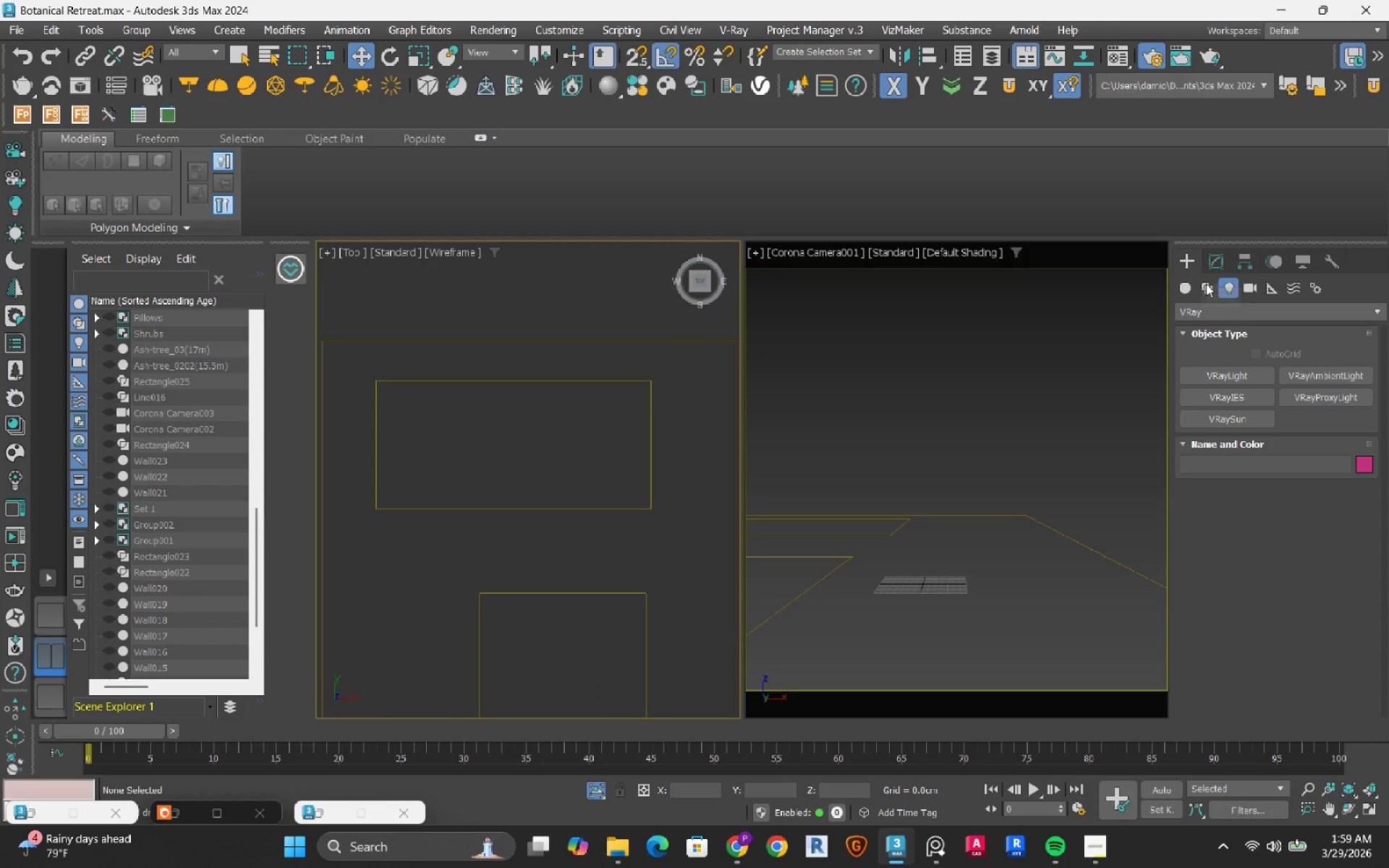 
left_click([1205, 285])
 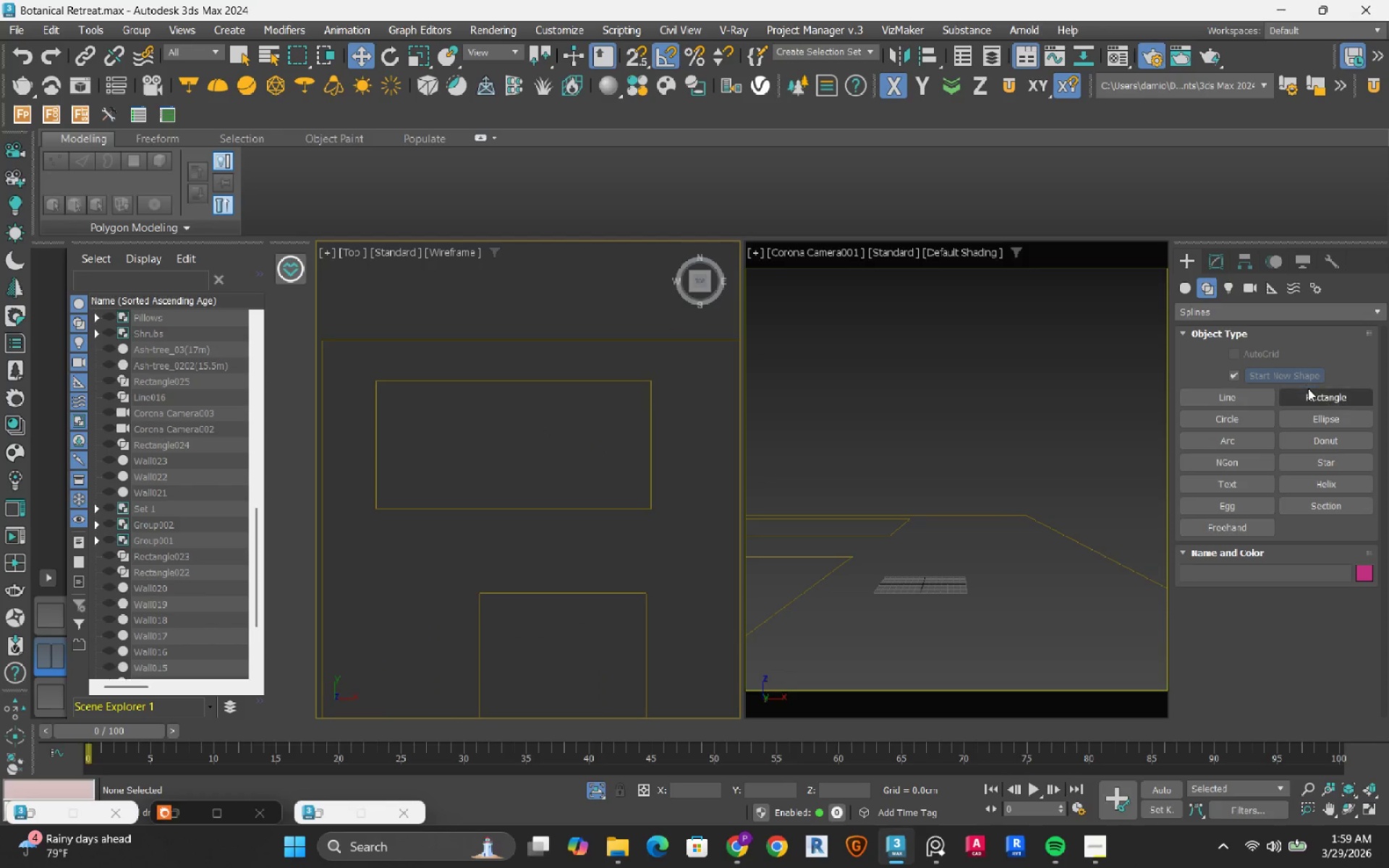 
left_click([1308, 388])
 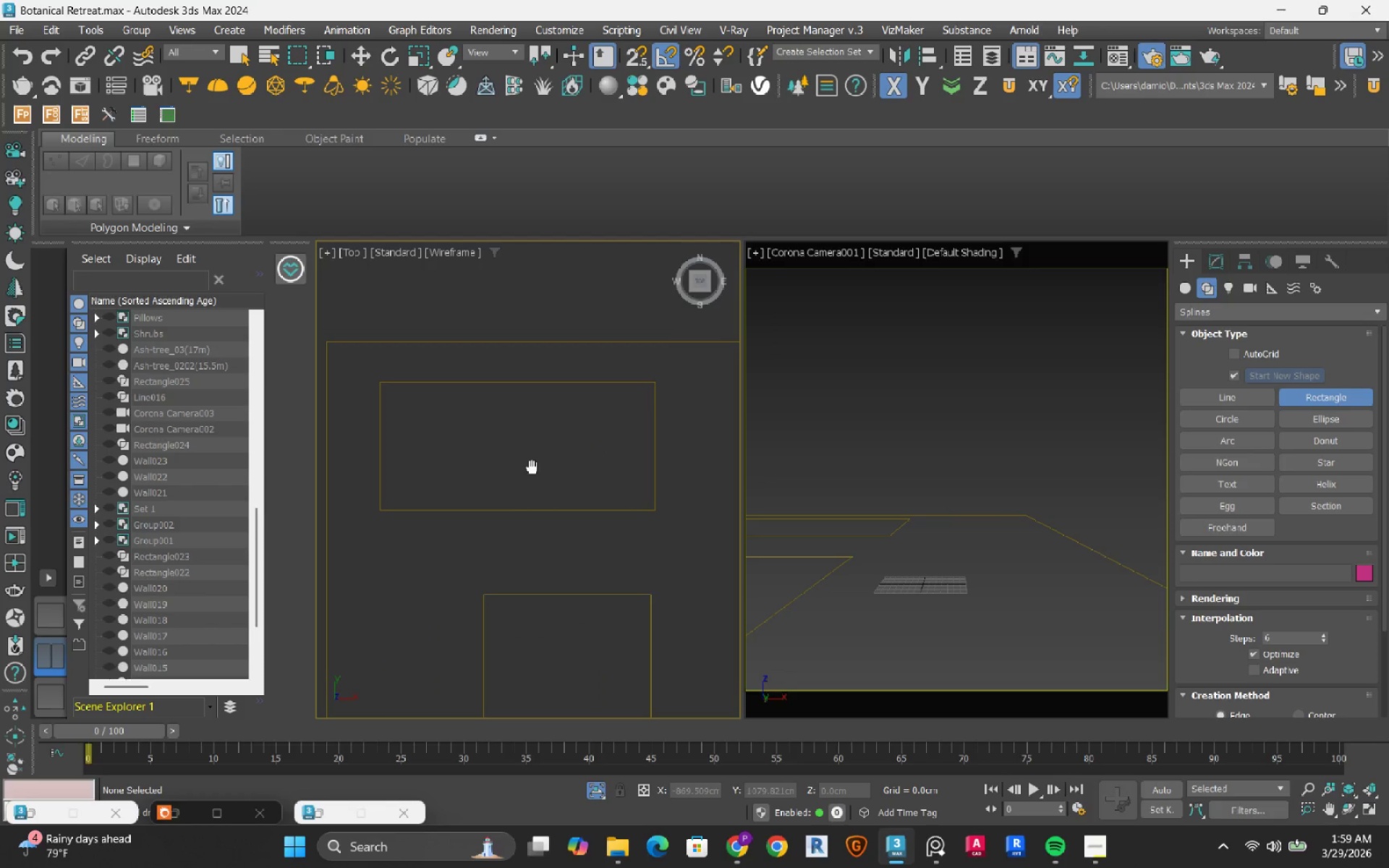 
key(S)
 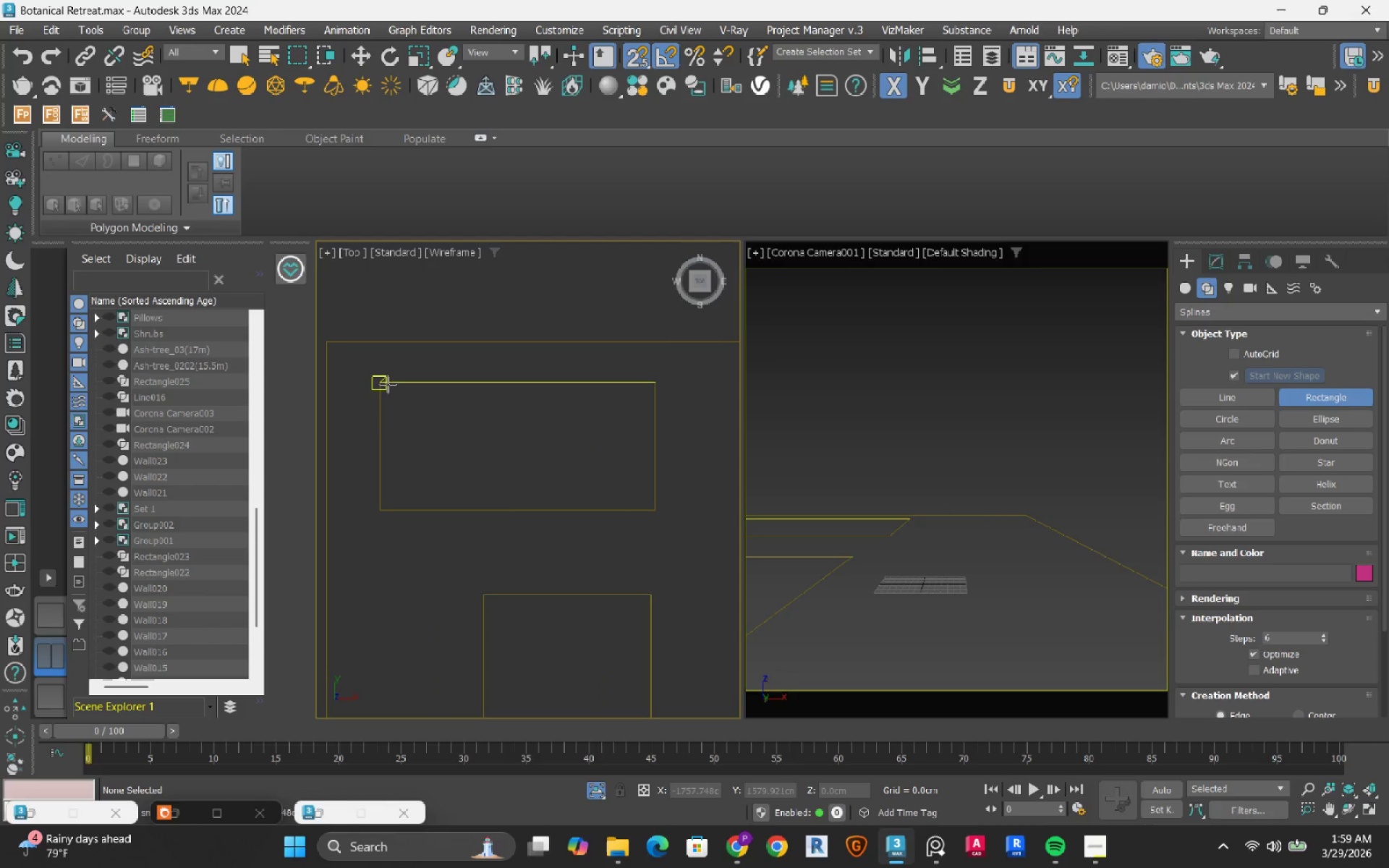 
left_click_drag(start_coordinate=[387, 384], to_coordinate=[658, 511])
 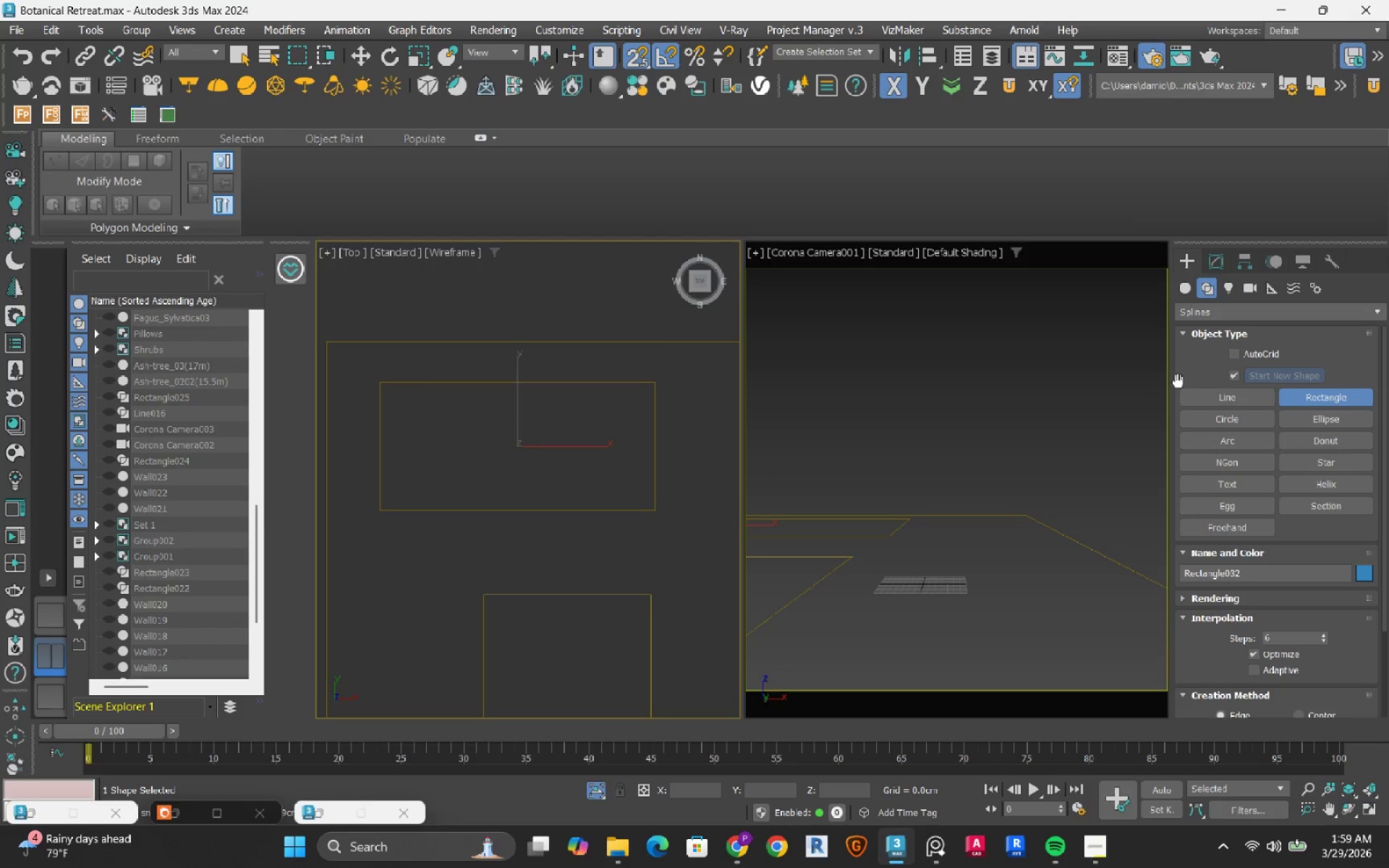 
left_click([1219, 263])
 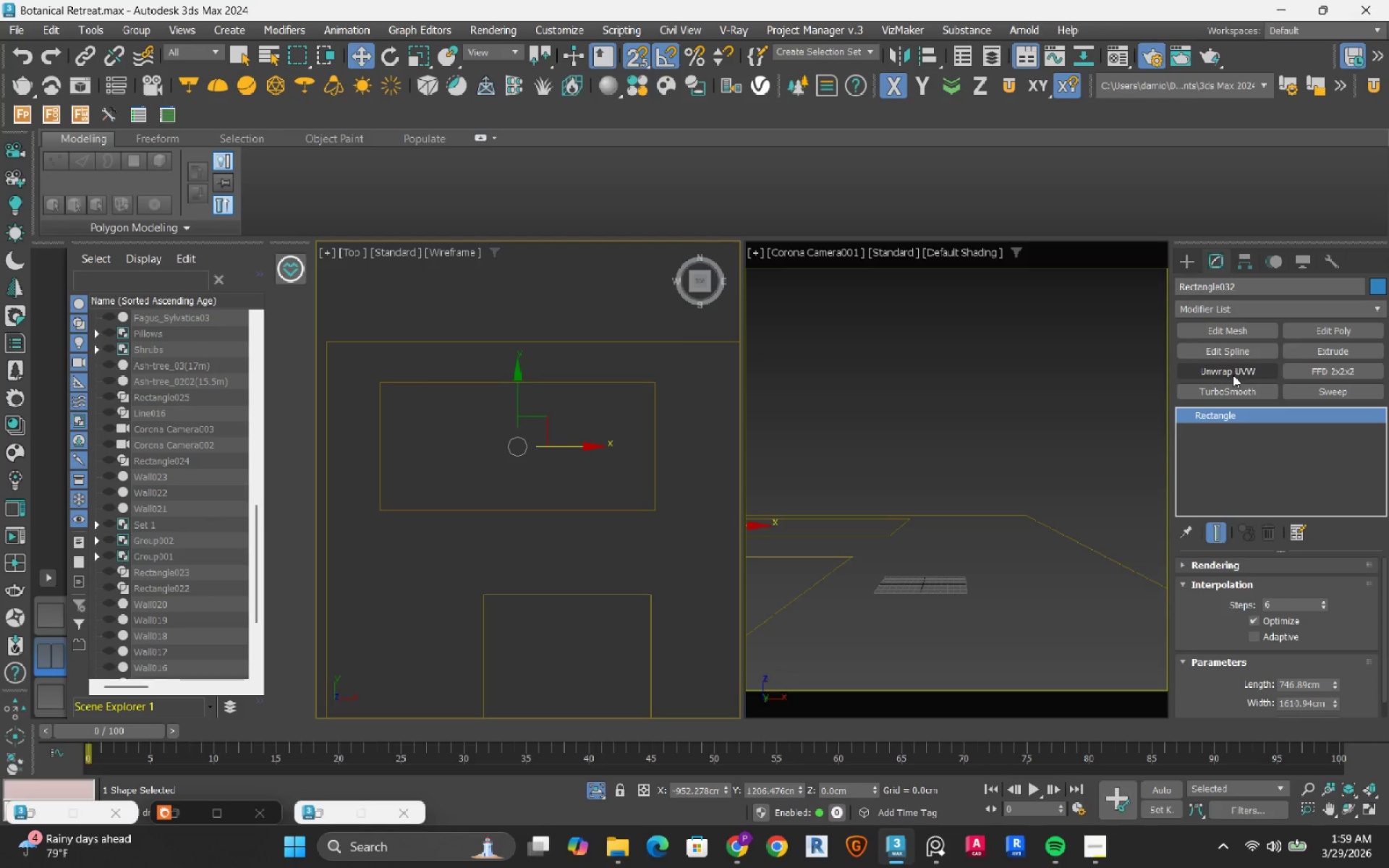 
left_click([1243, 356])
 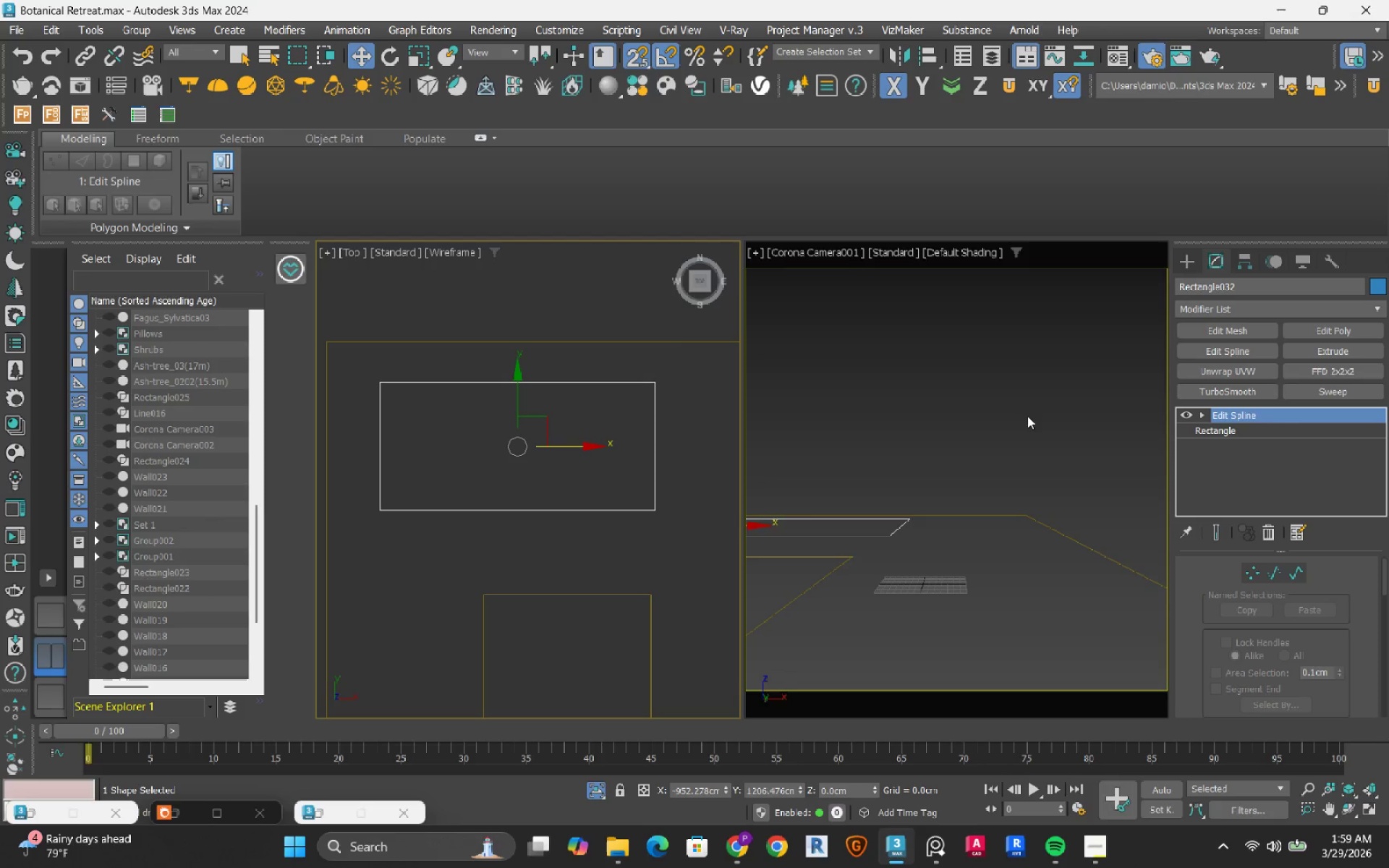 
key(3)
 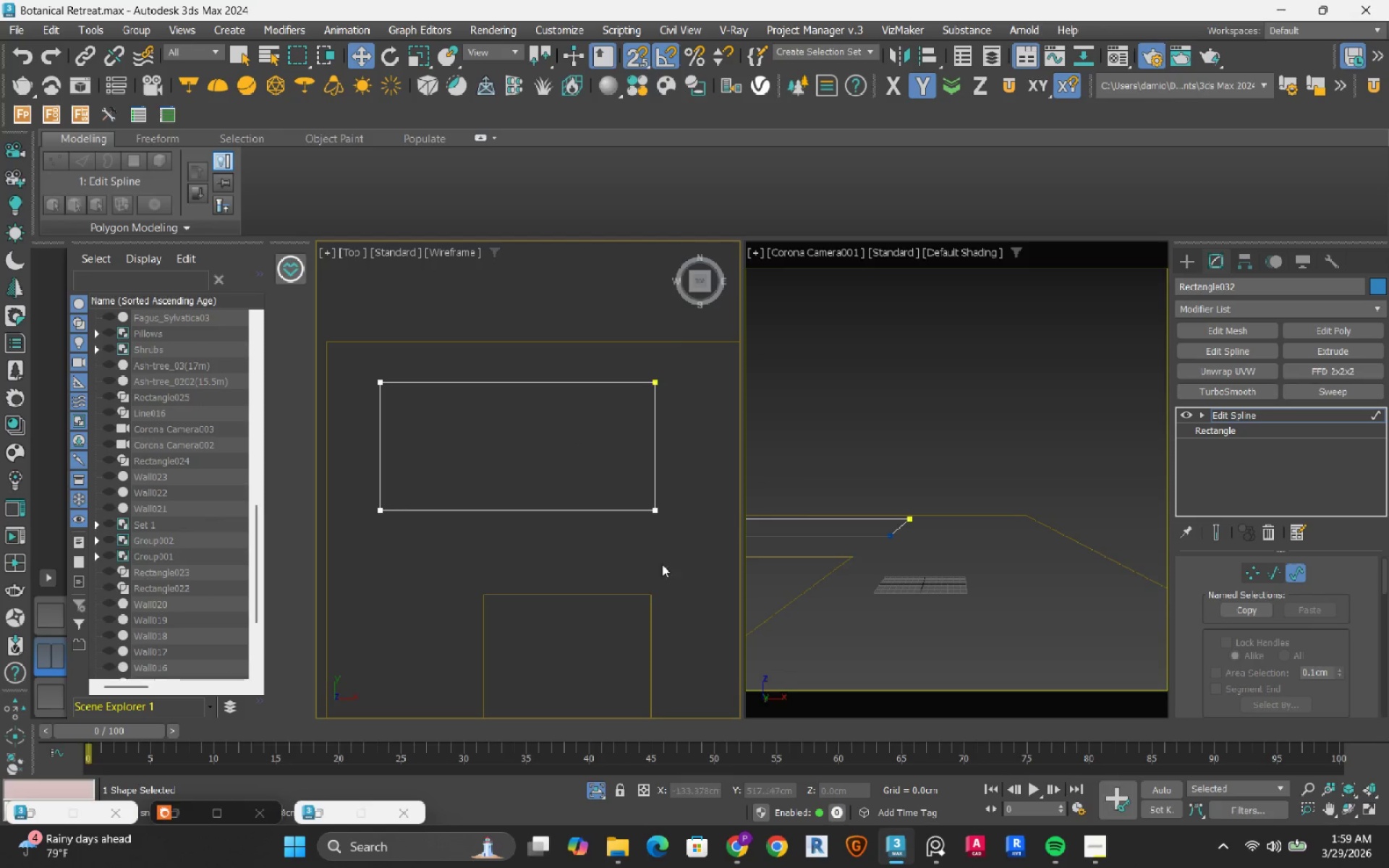 
left_click_drag(start_coordinate=[694, 549], to_coordinate=[600, 482])
 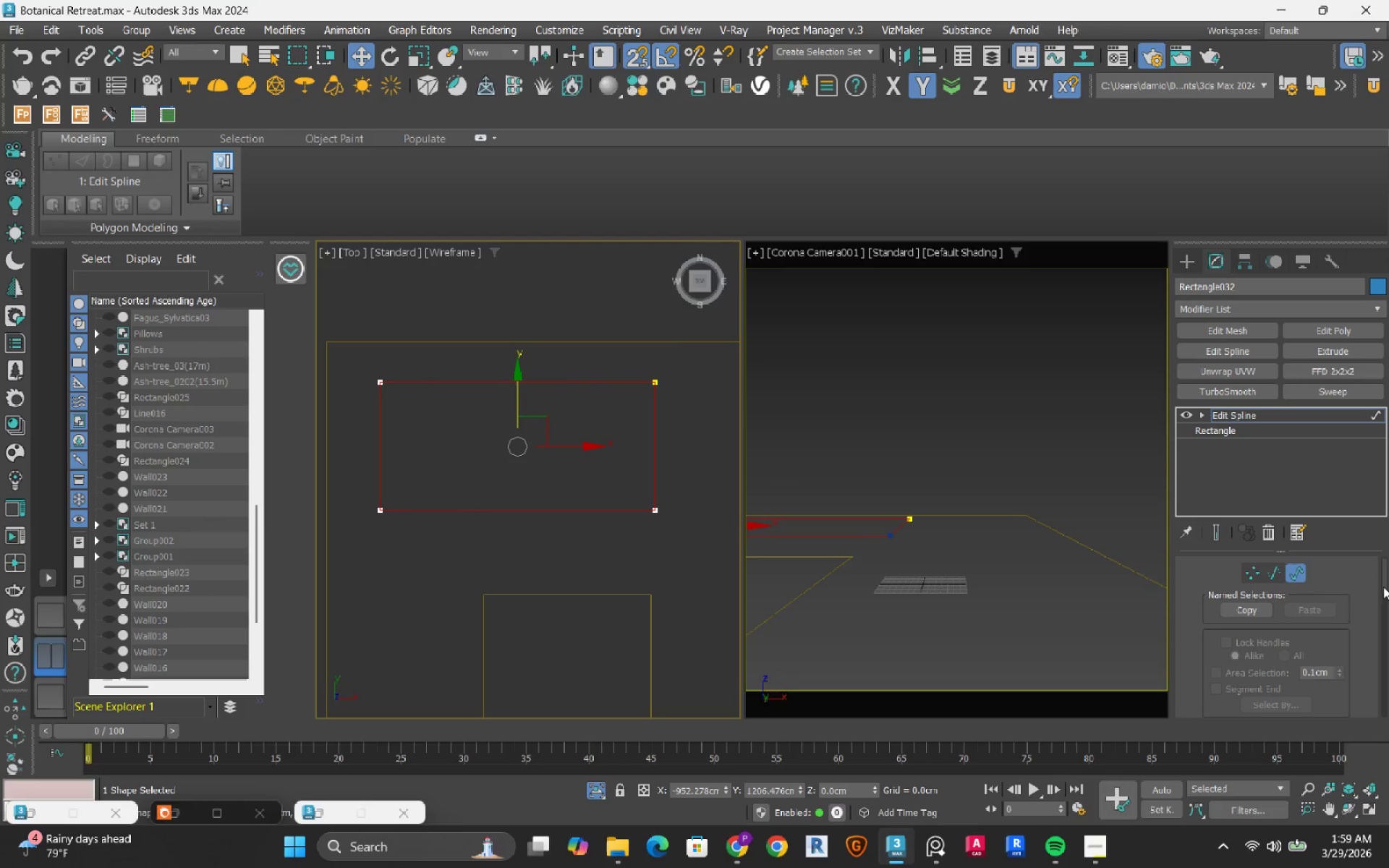 
left_click_drag(start_coordinate=[1383, 584], to_coordinate=[1384, 671])
 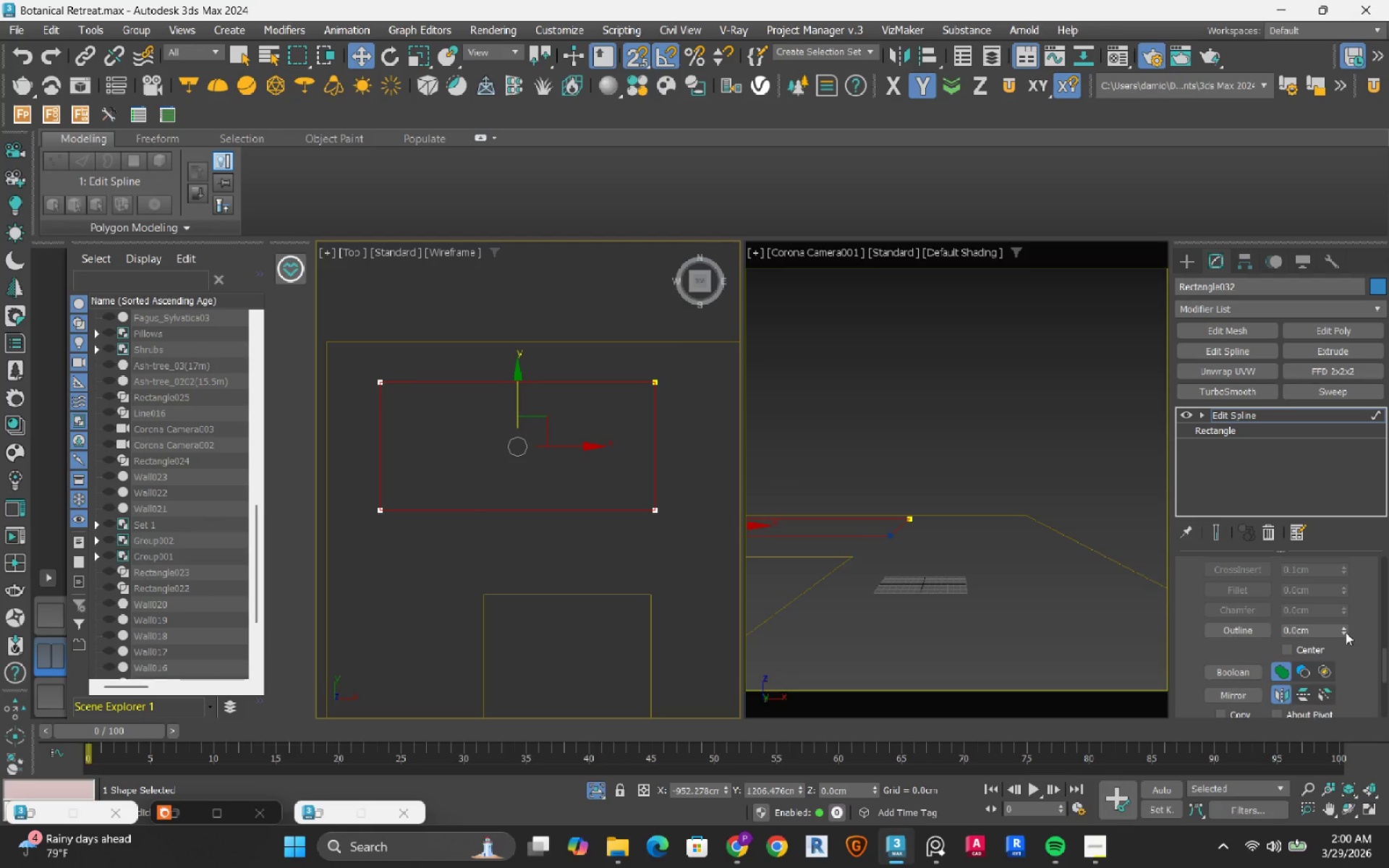 
left_click_drag(start_coordinate=[1346, 632], to_coordinate=[1298, 597])
 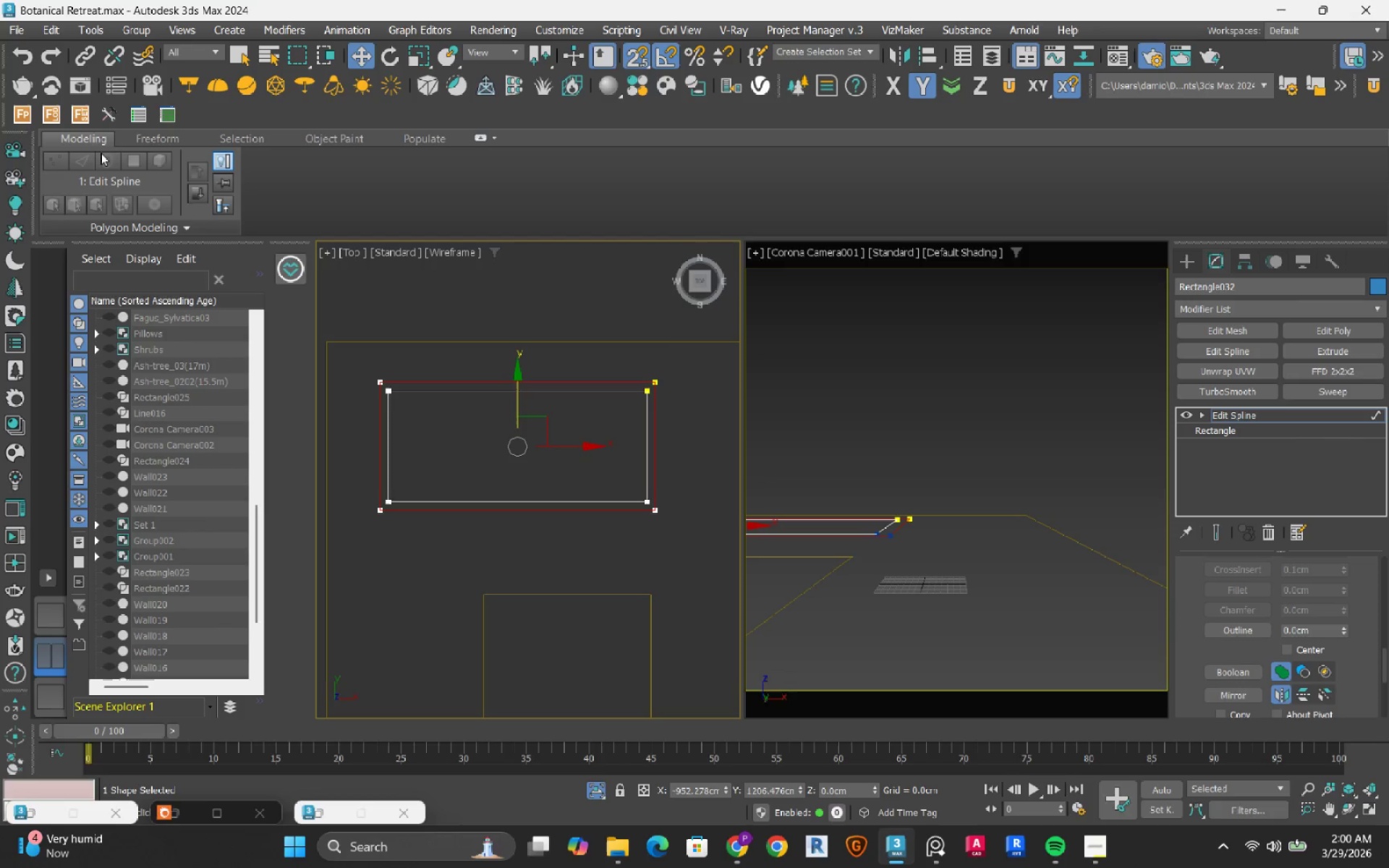 
mouse_move([45, 65])
 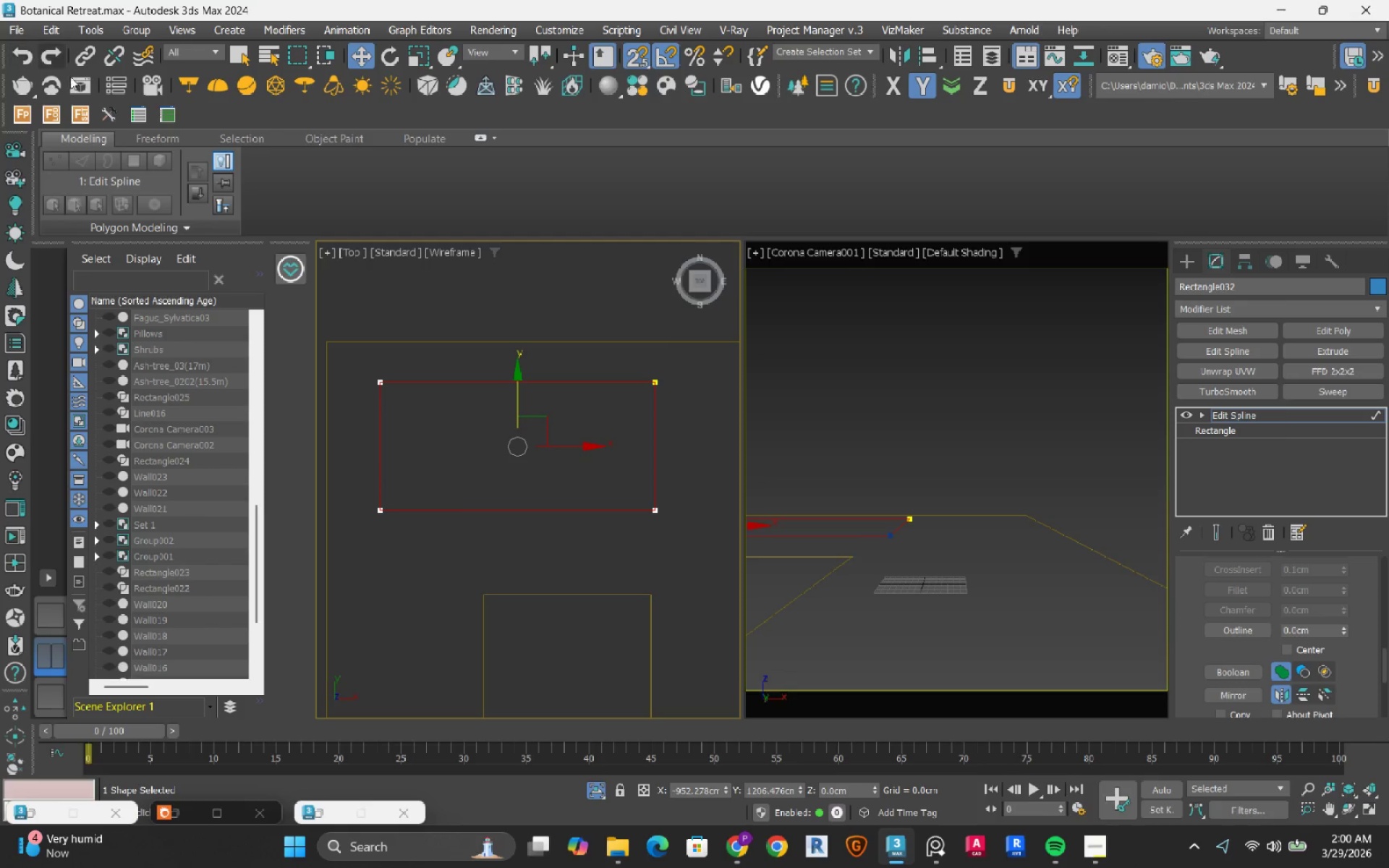 
wait(5.39)
 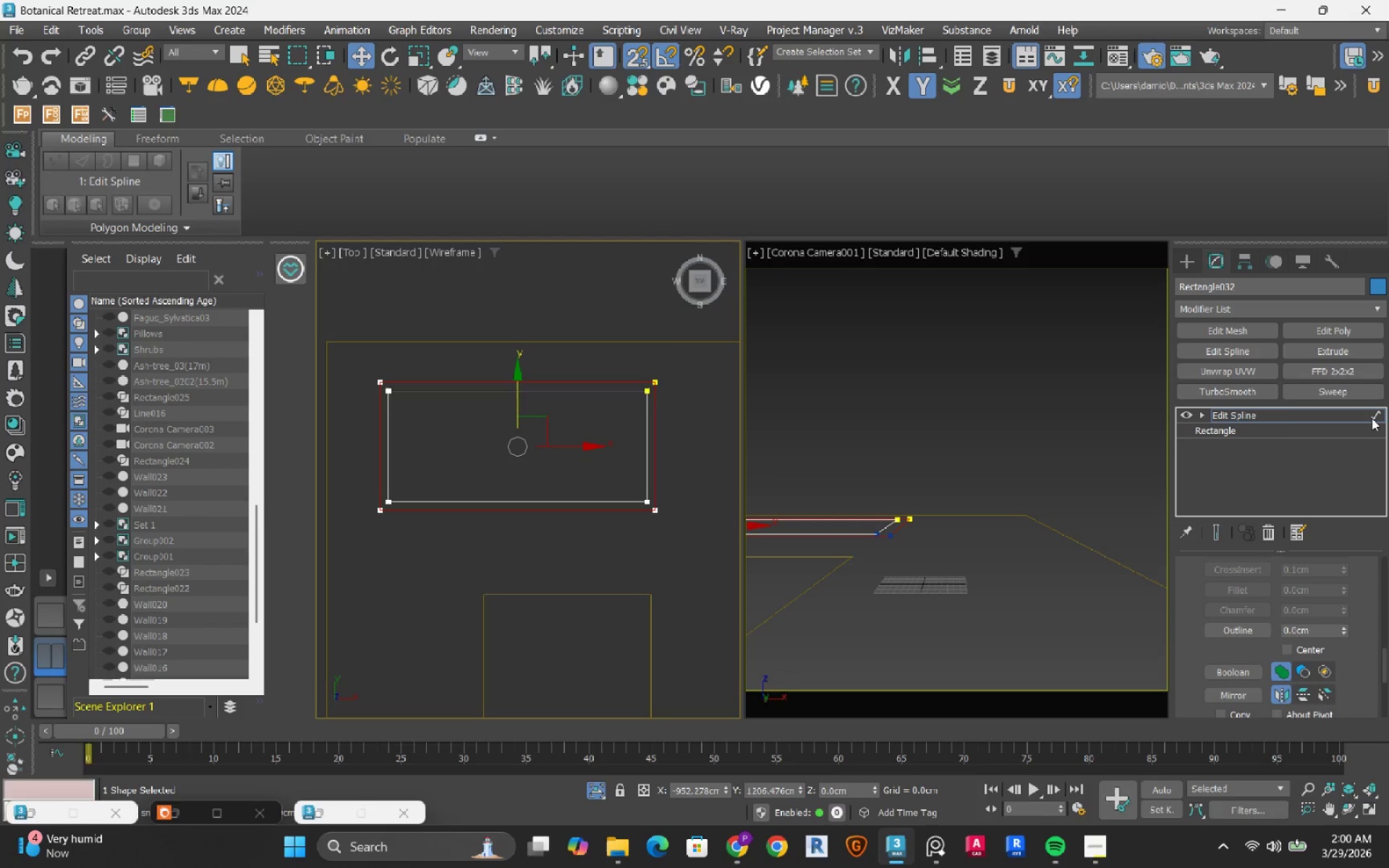 
left_click([1323, 639])
 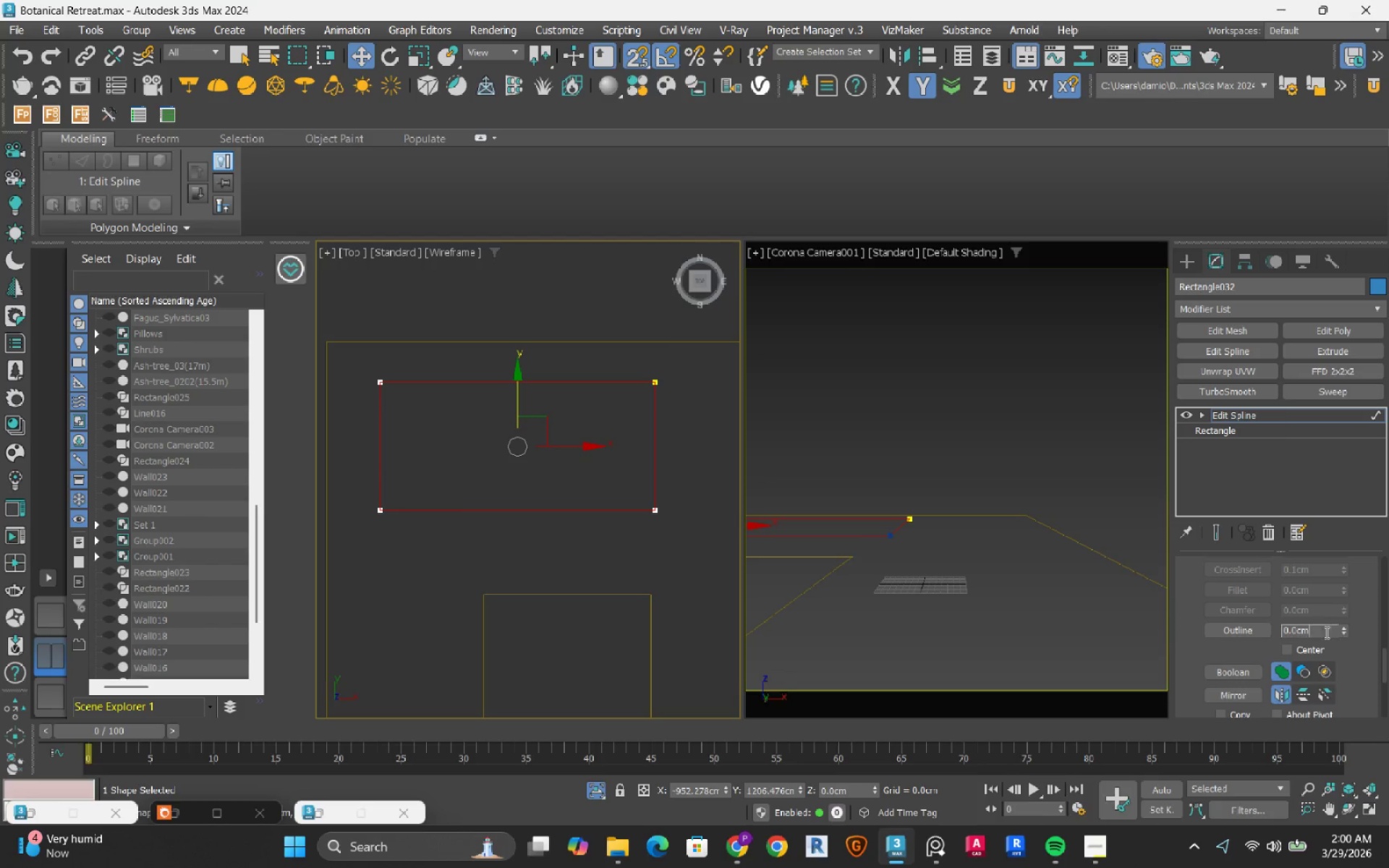 
double_click([1325, 632])
 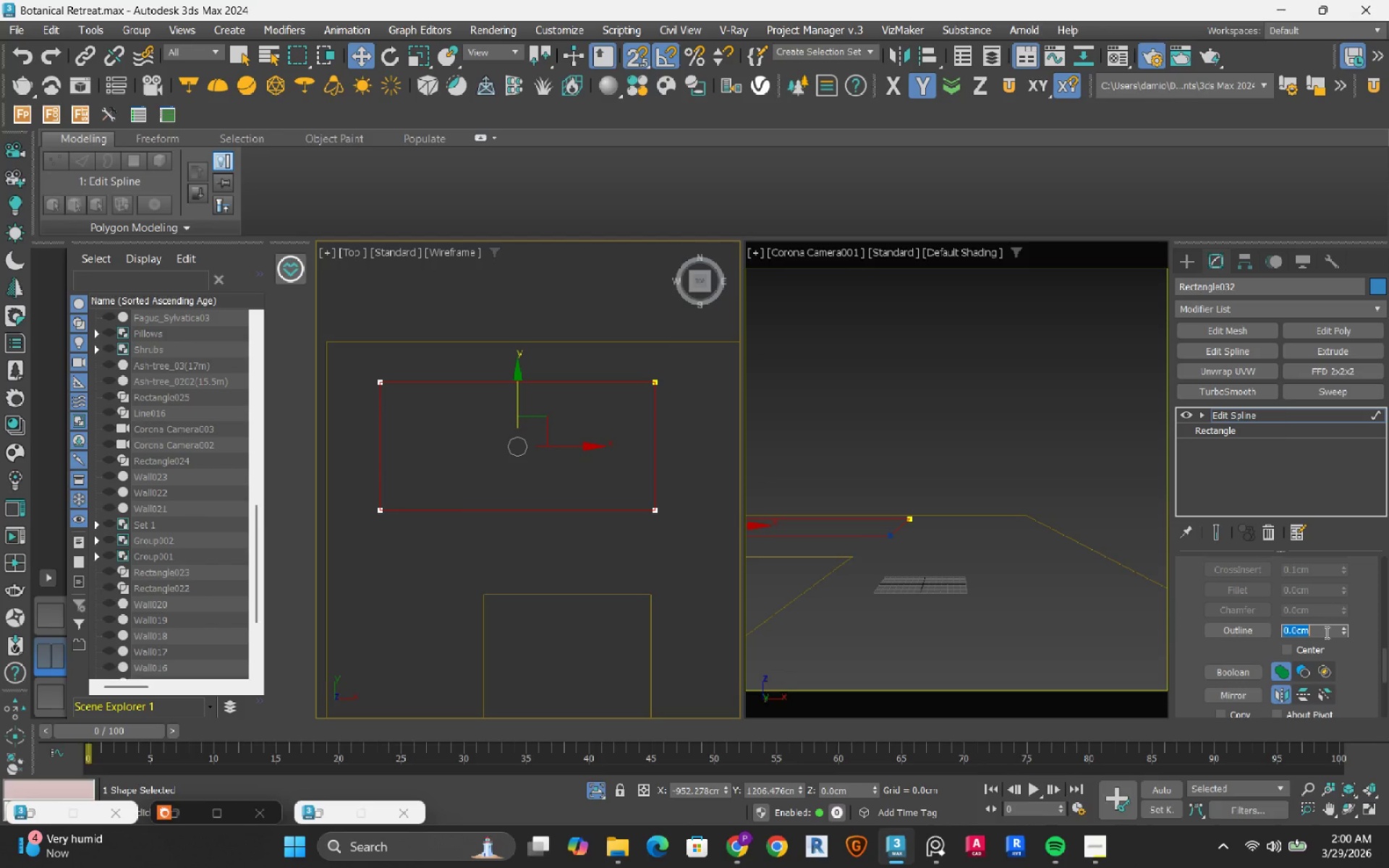 
key(Numpad5)
 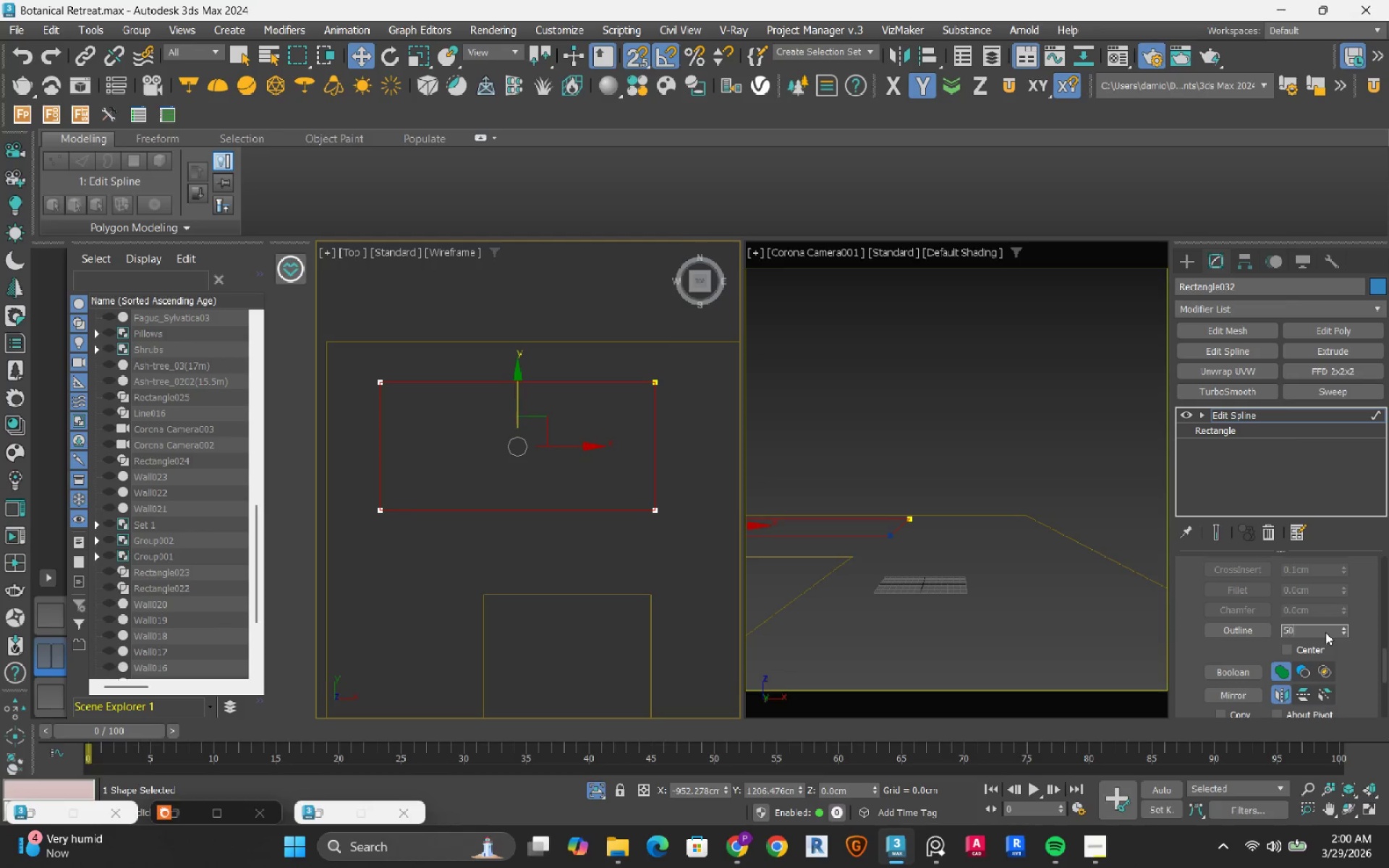 
key(Numpad0)
 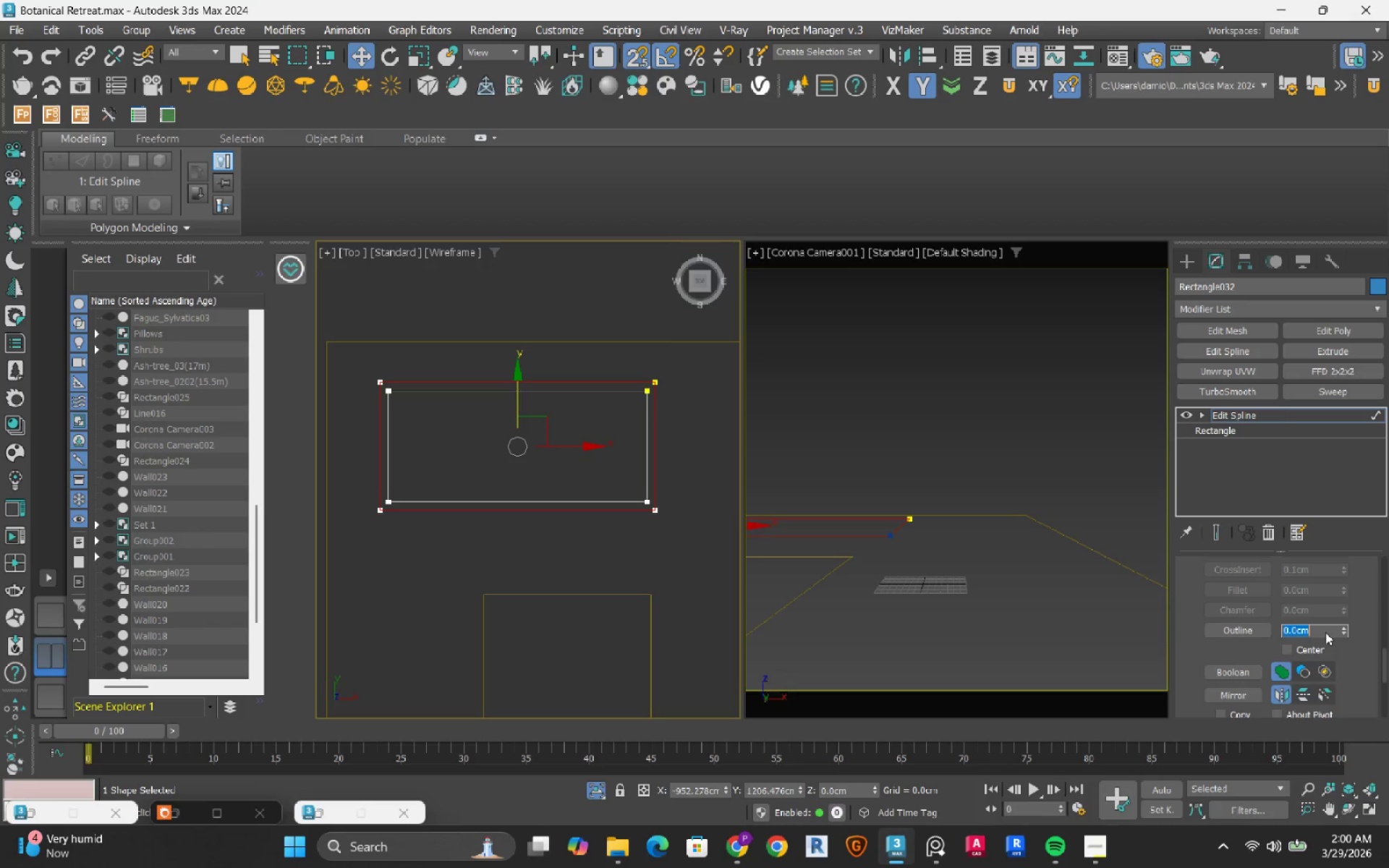 
key(NumpadEnter)
 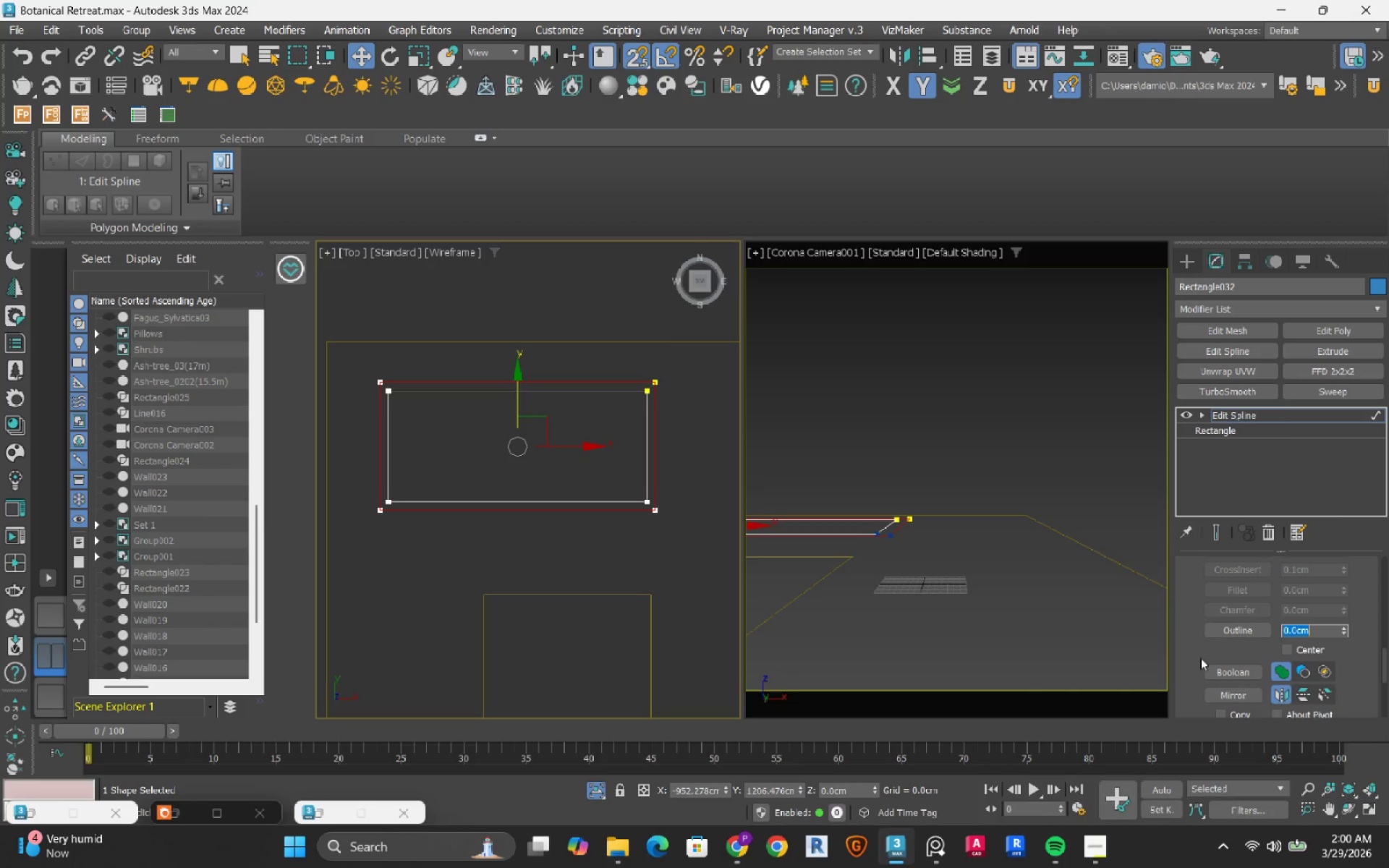 
wait(5.84)
 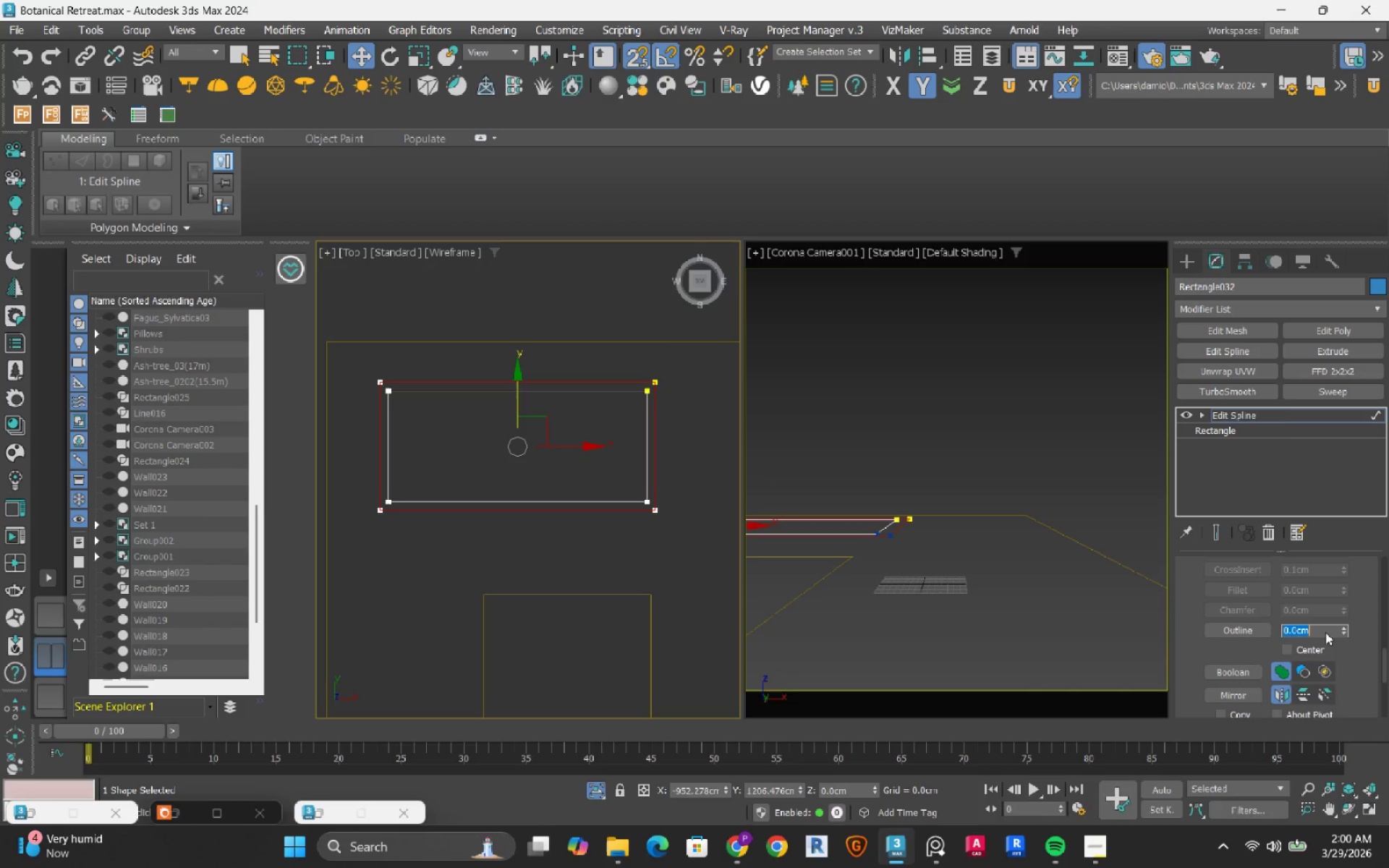 
left_click([1375, 416])
 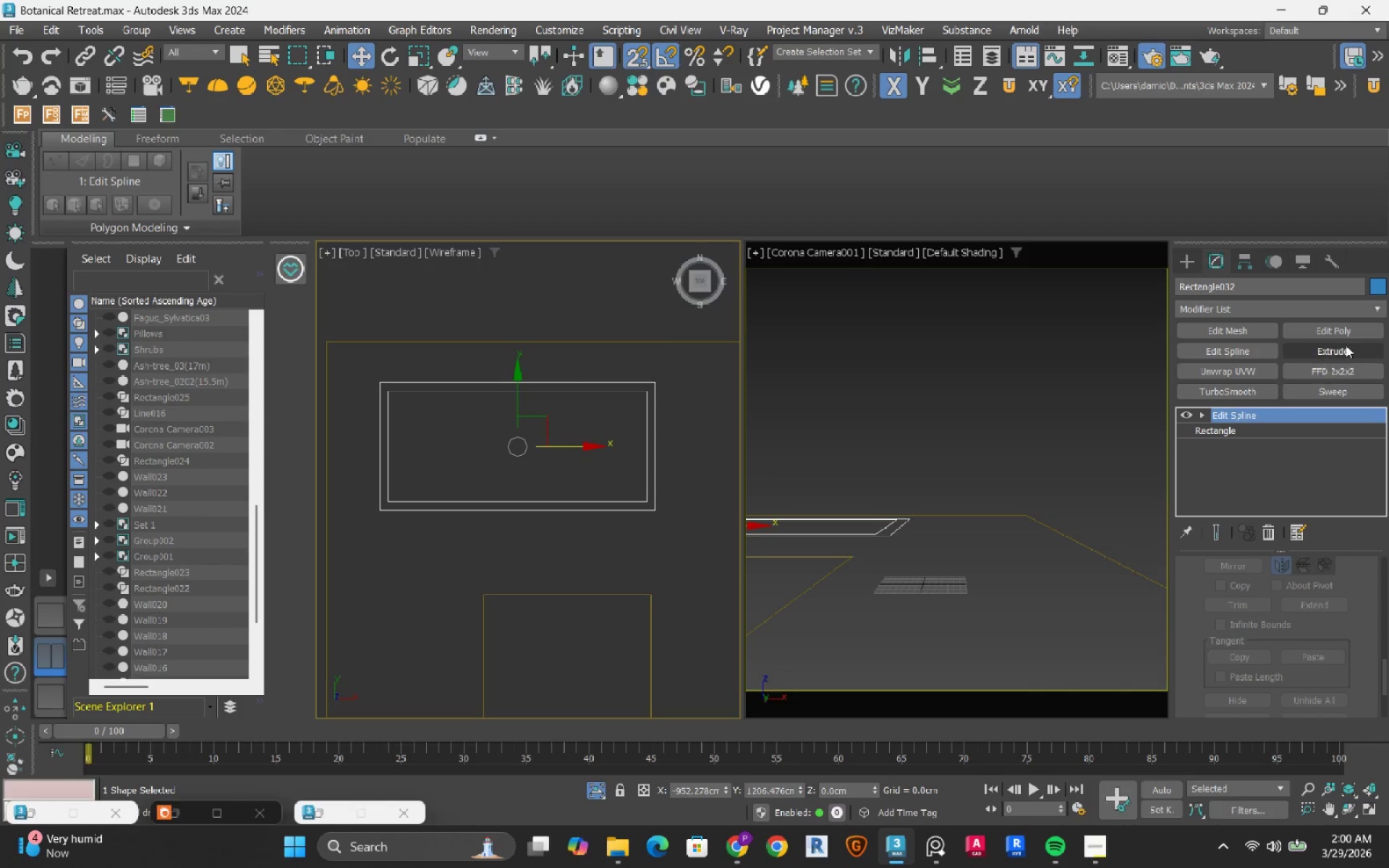 
left_click([1346, 345])
 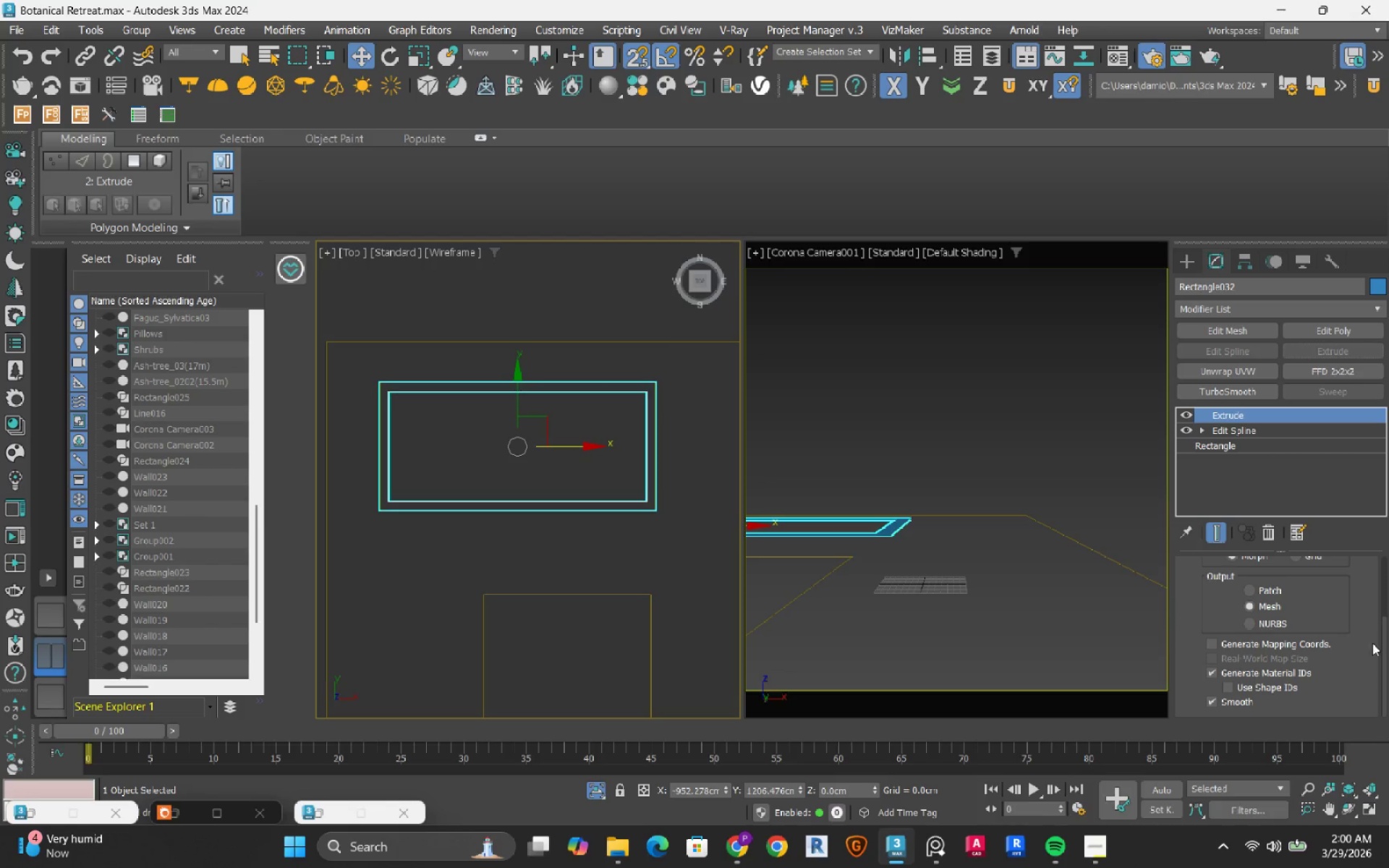 
left_click_drag(start_coordinate=[1385, 655], to_coordinate=[1385, 571])
 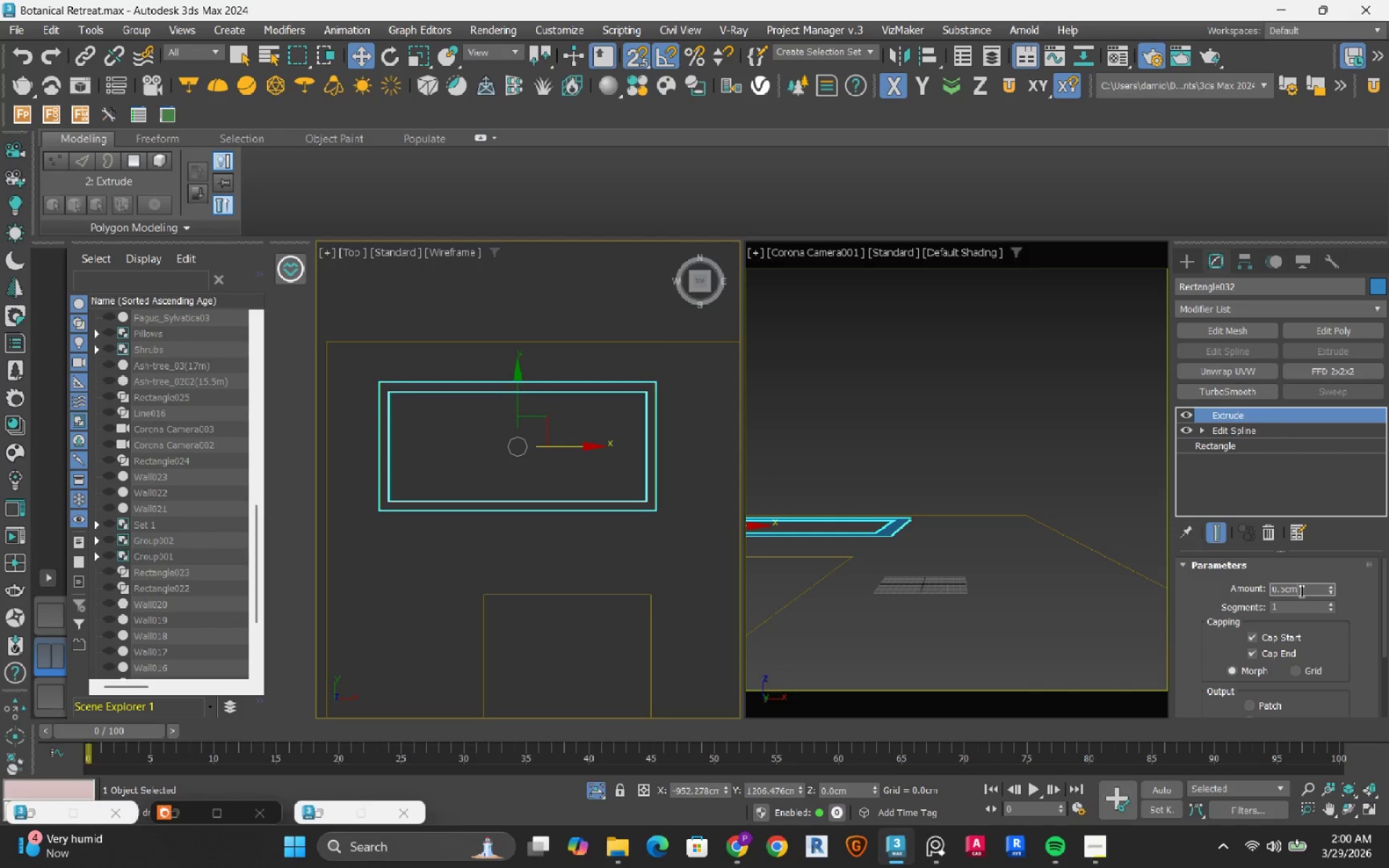 
double_click([1300, 591])
 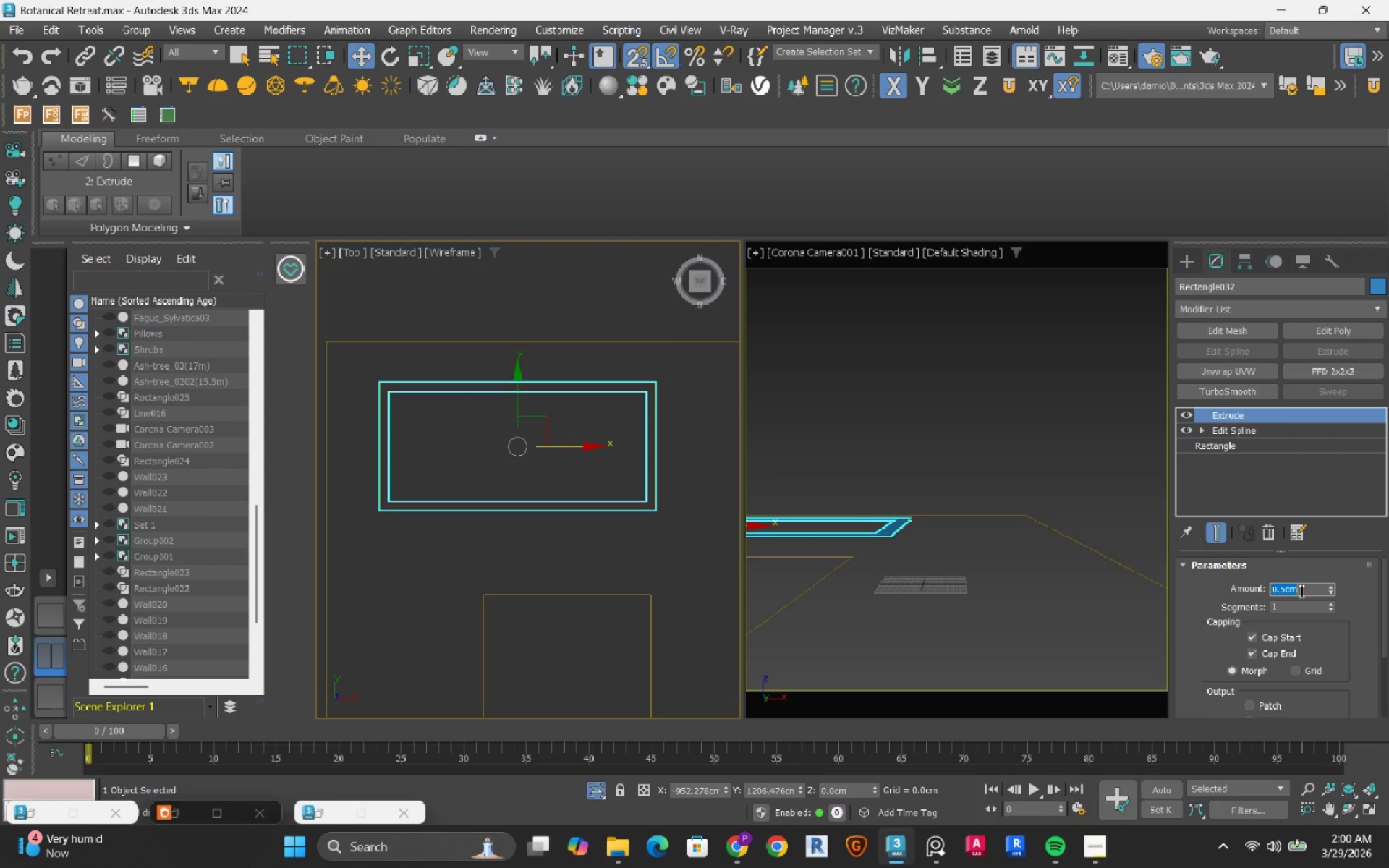 
key(Numpad1)
 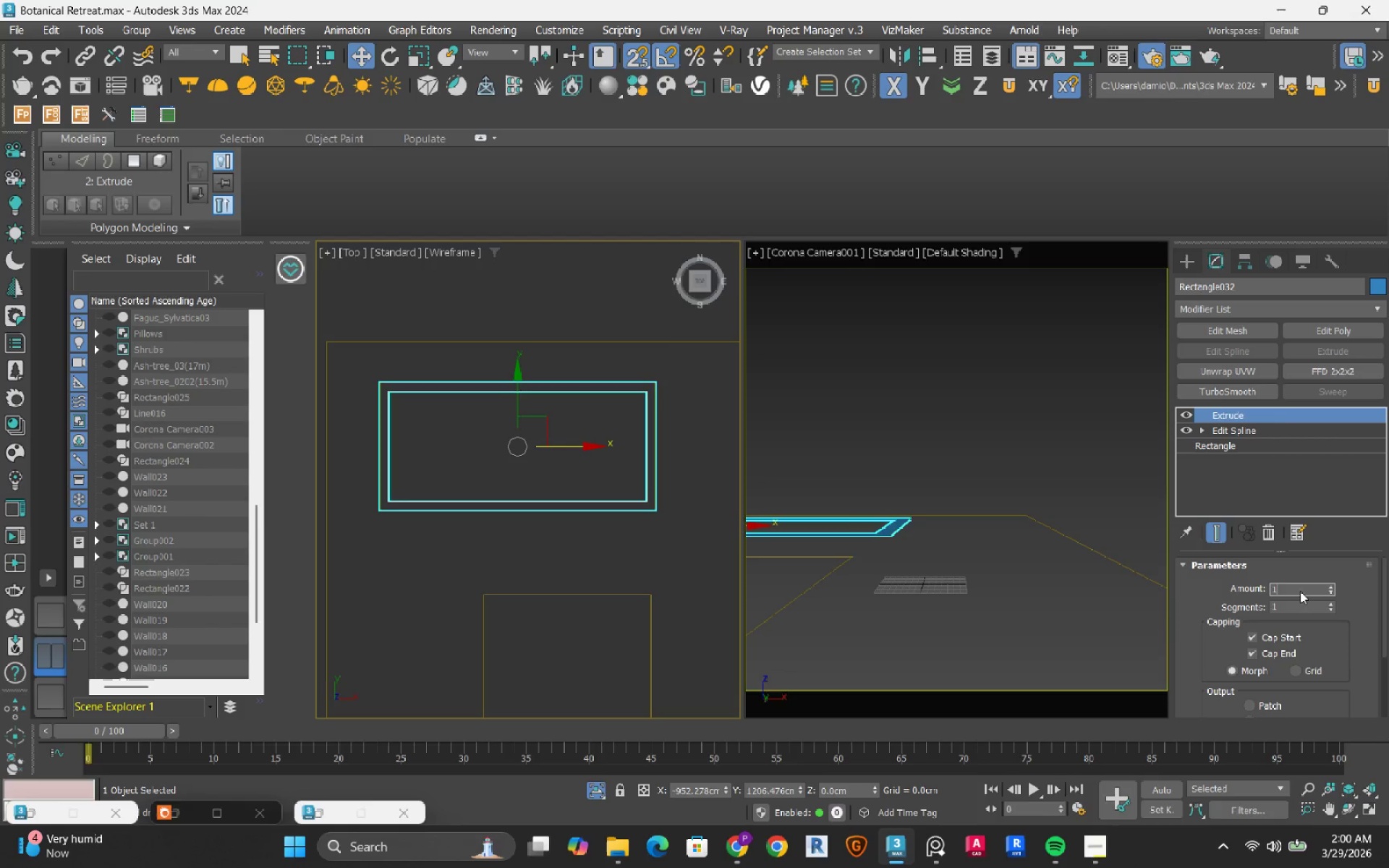 
key(Numpad0)
 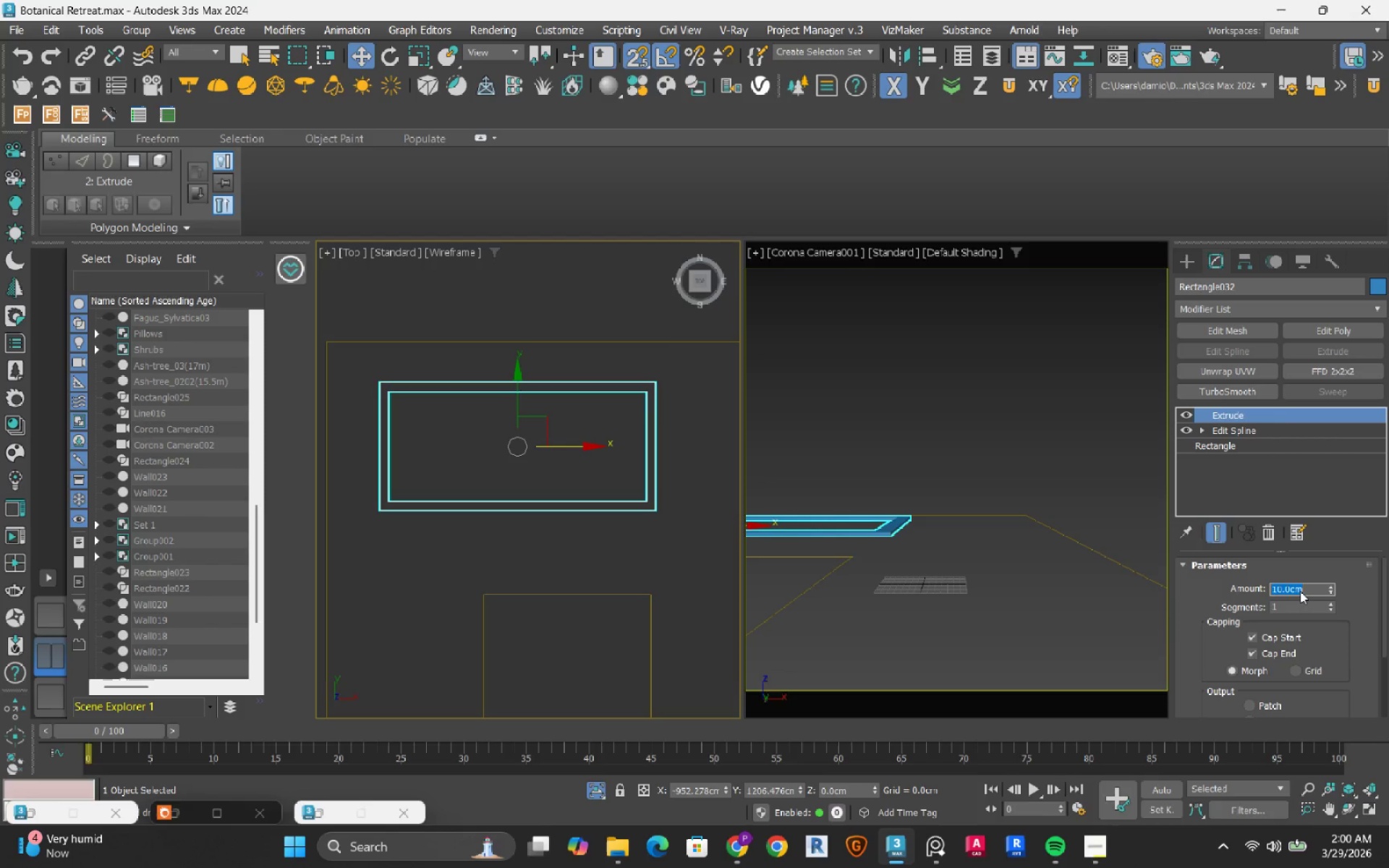 
key(NumpadEnter)
 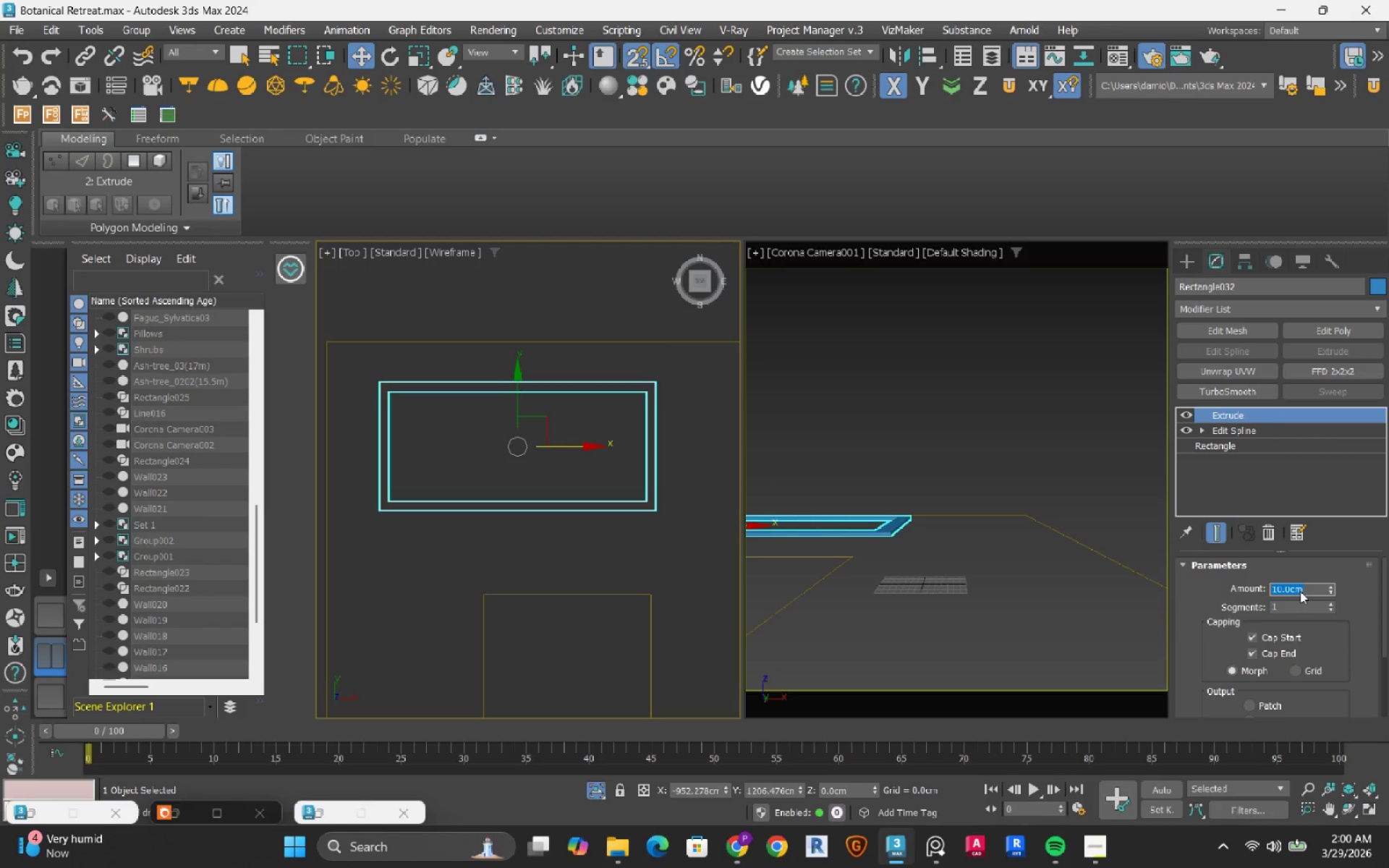 
key(Numpad1)
 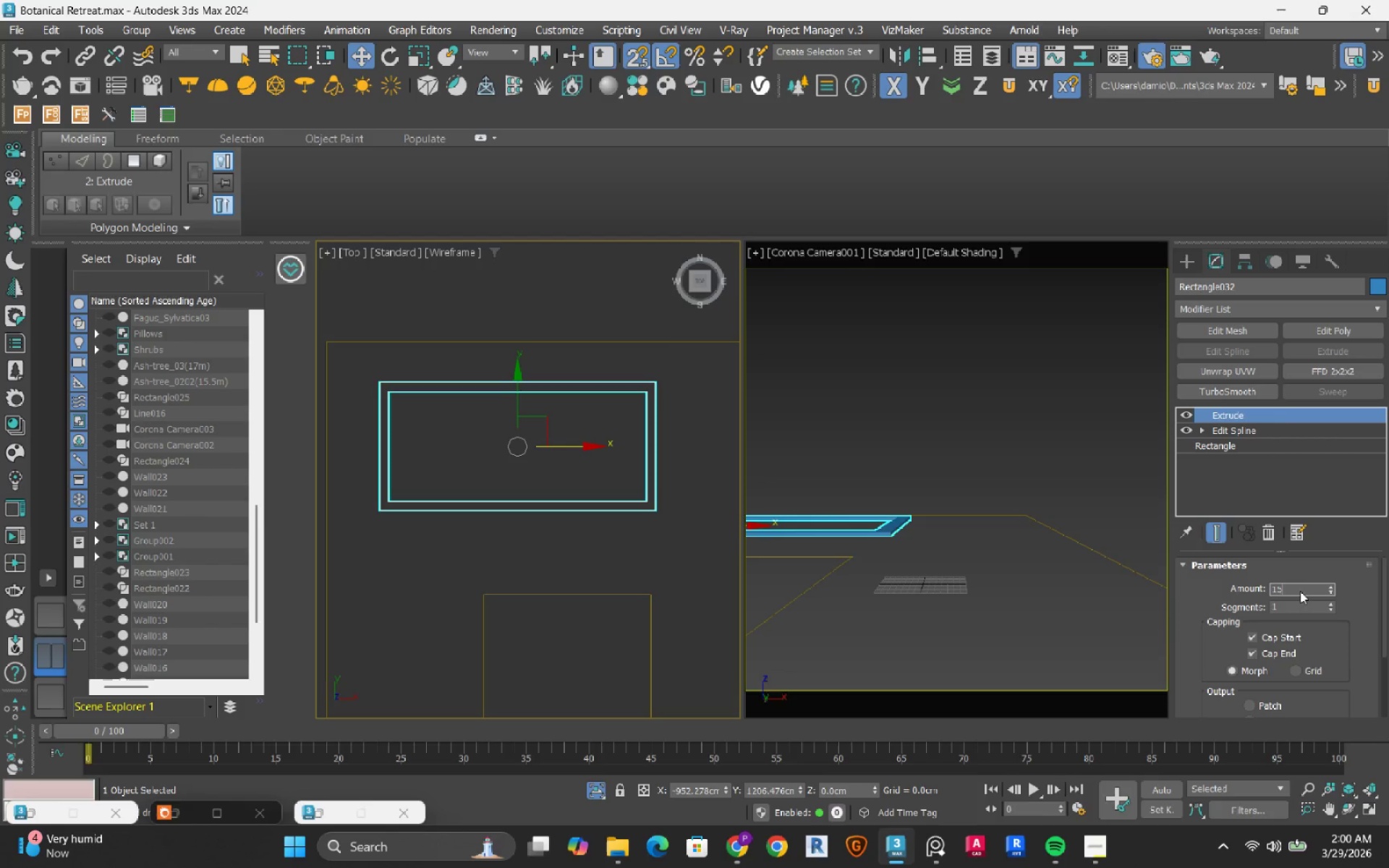 
key(Numpad5)
 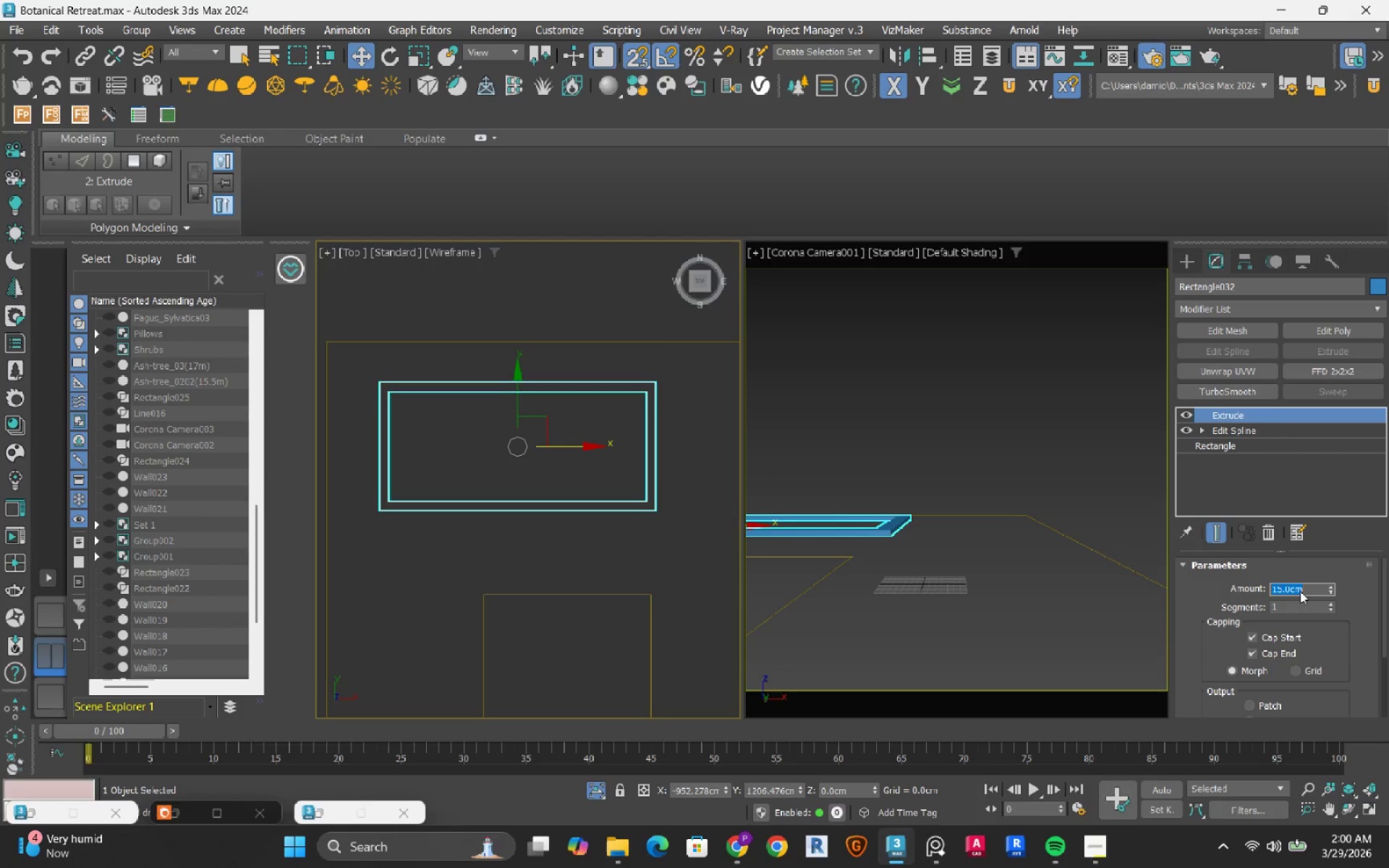 
key(NumpadEnter)
 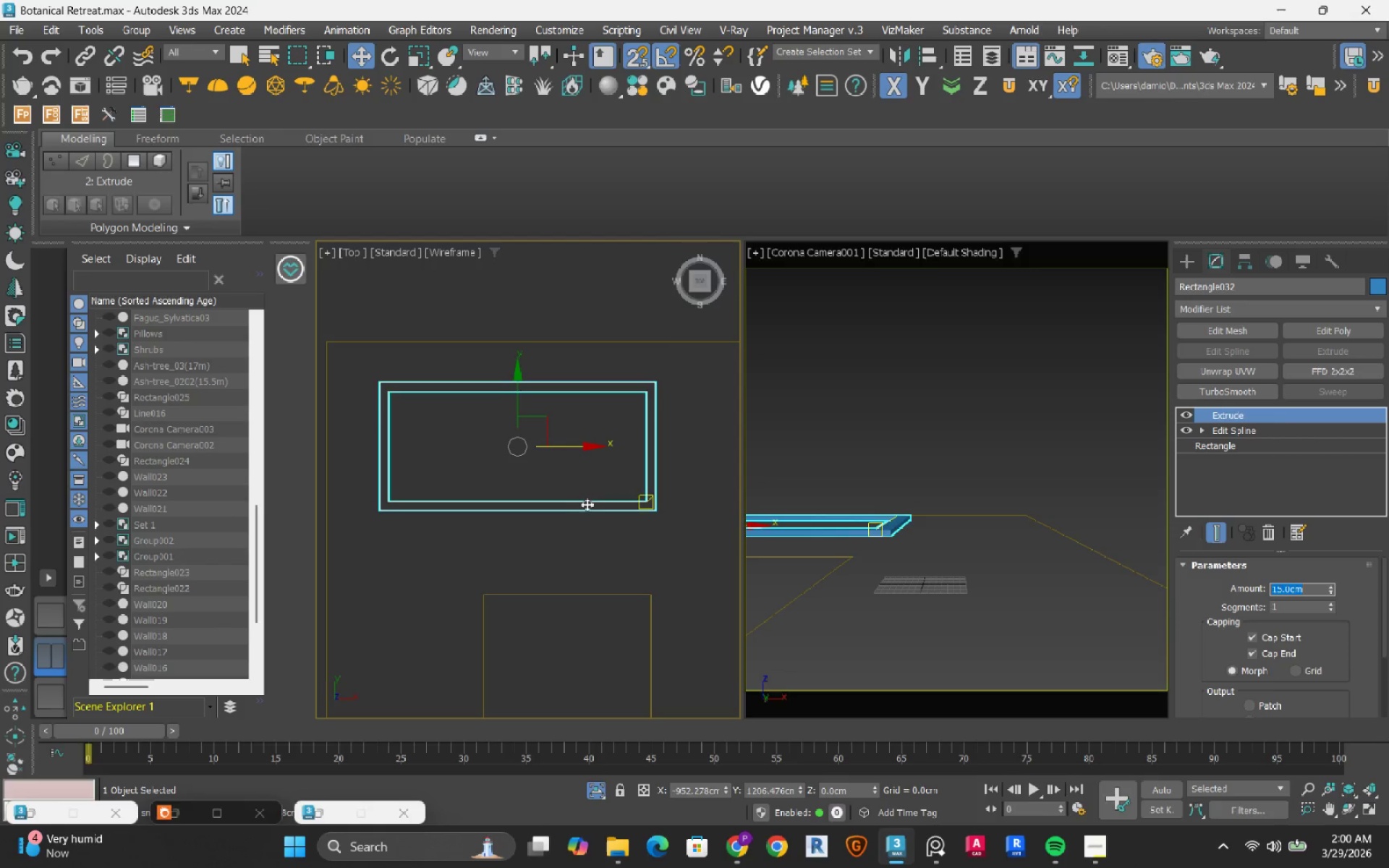 
wait(7.95)
 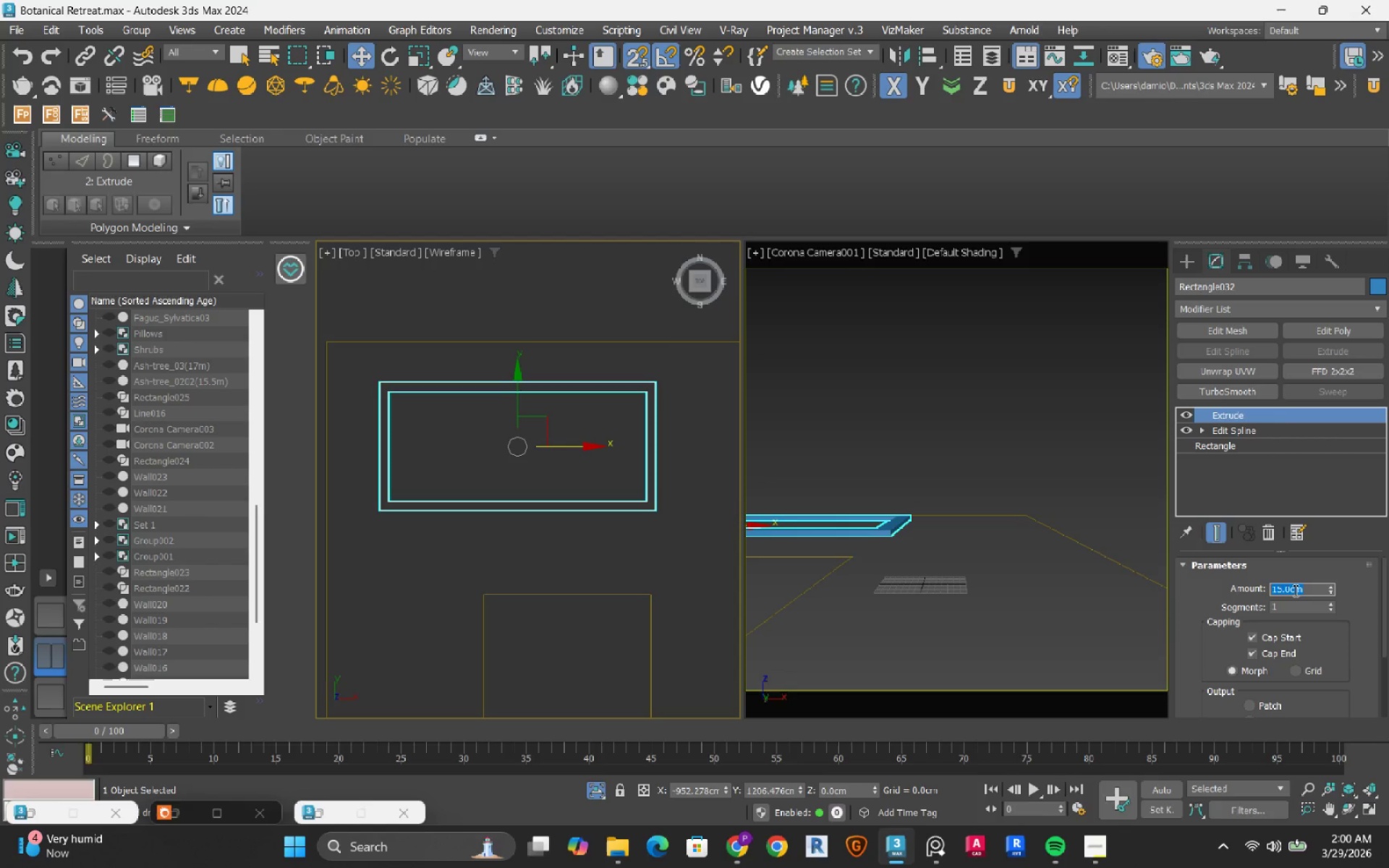 
left_click([634, 67])
 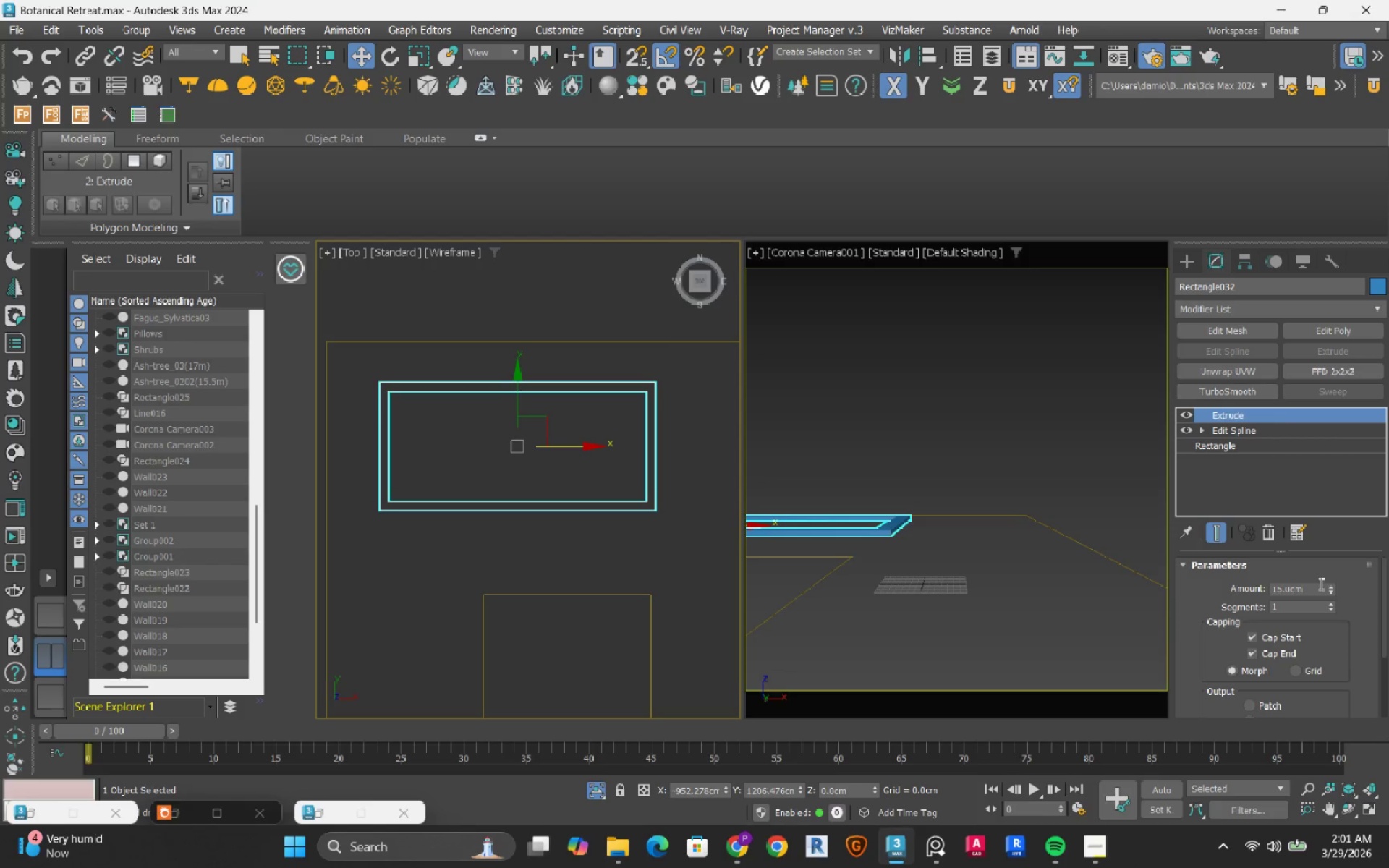 
wait(16.52)
 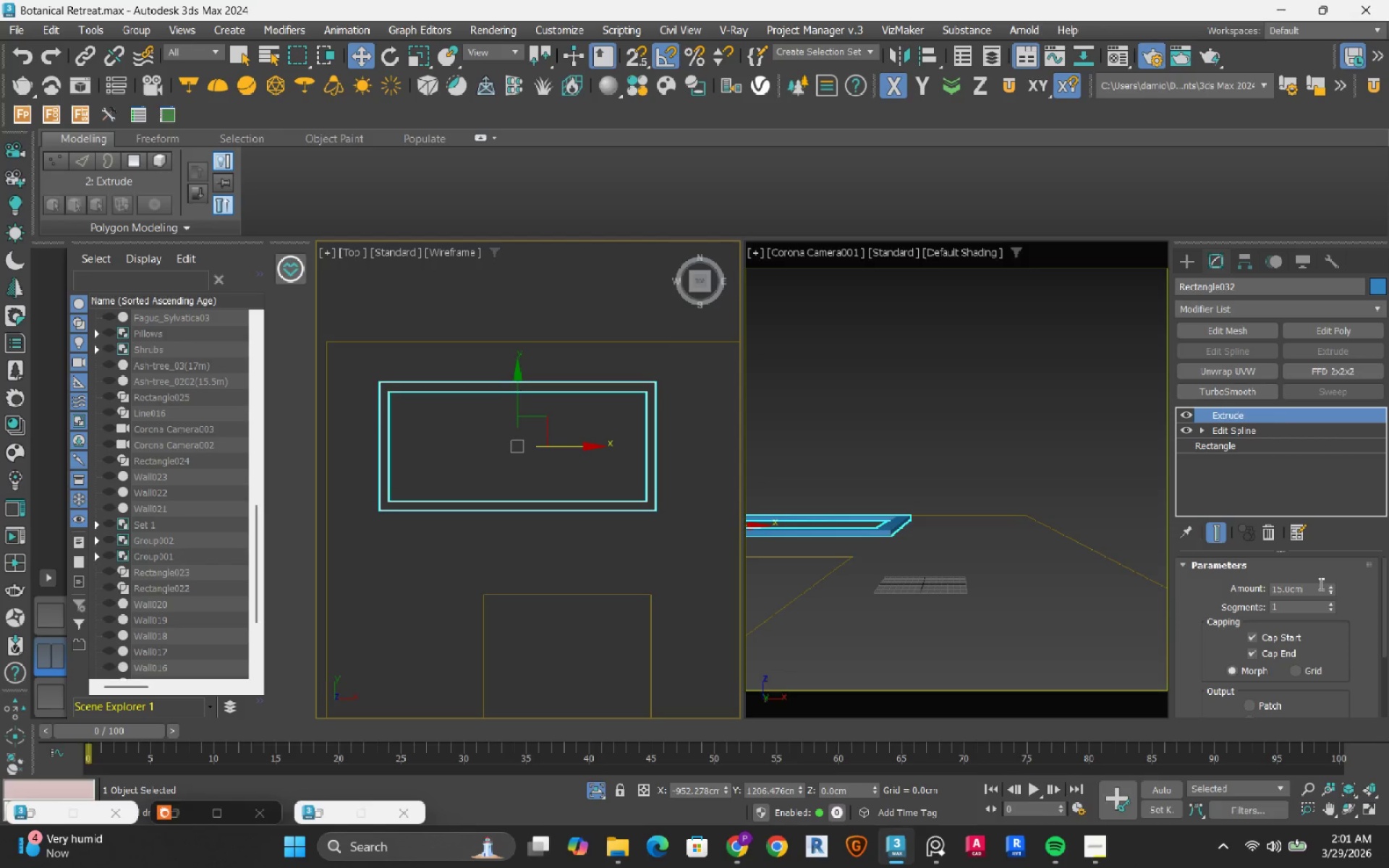 
left_click([850, 430])
 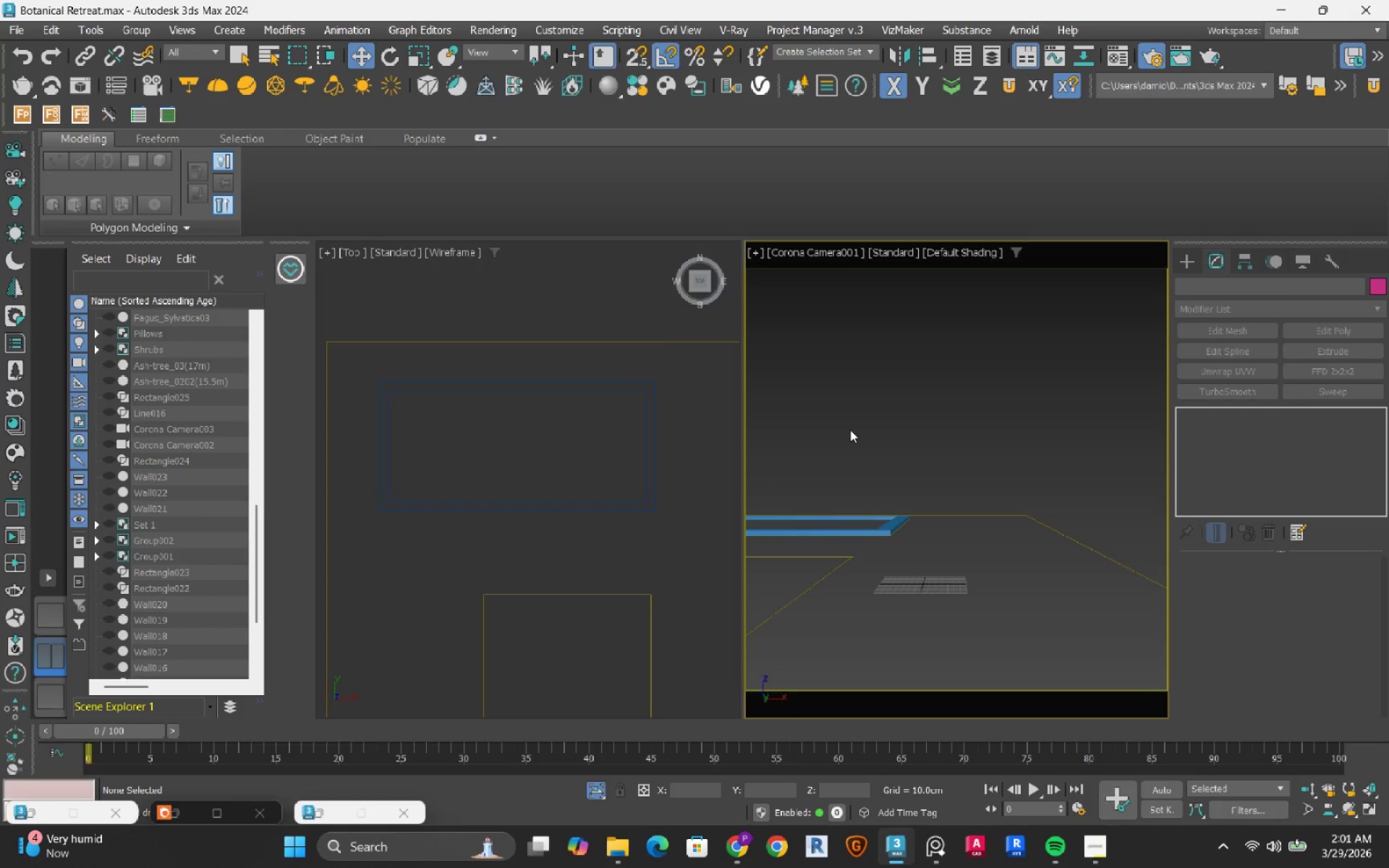 
wait(11.59)
 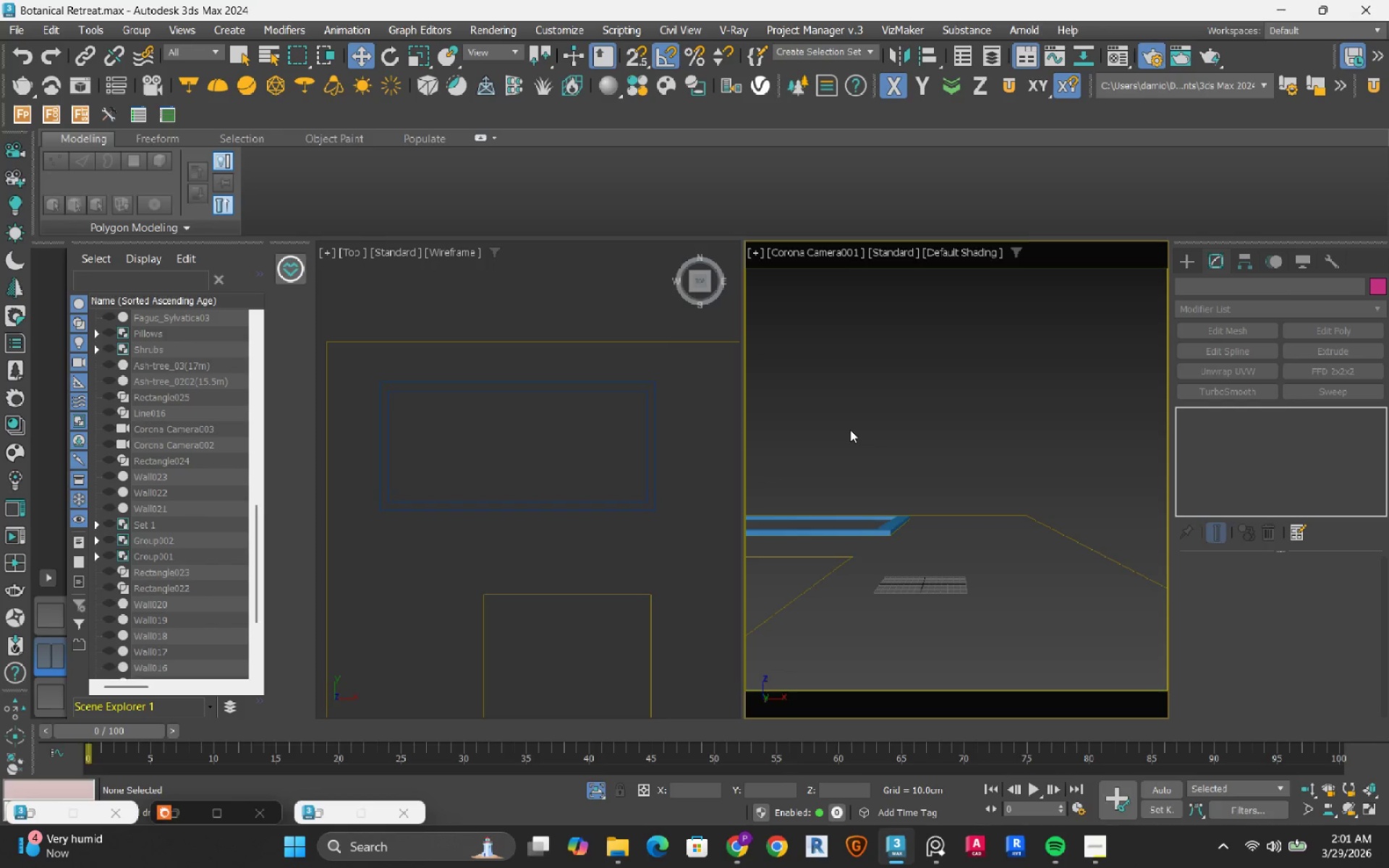 
left_click([603, 789])
 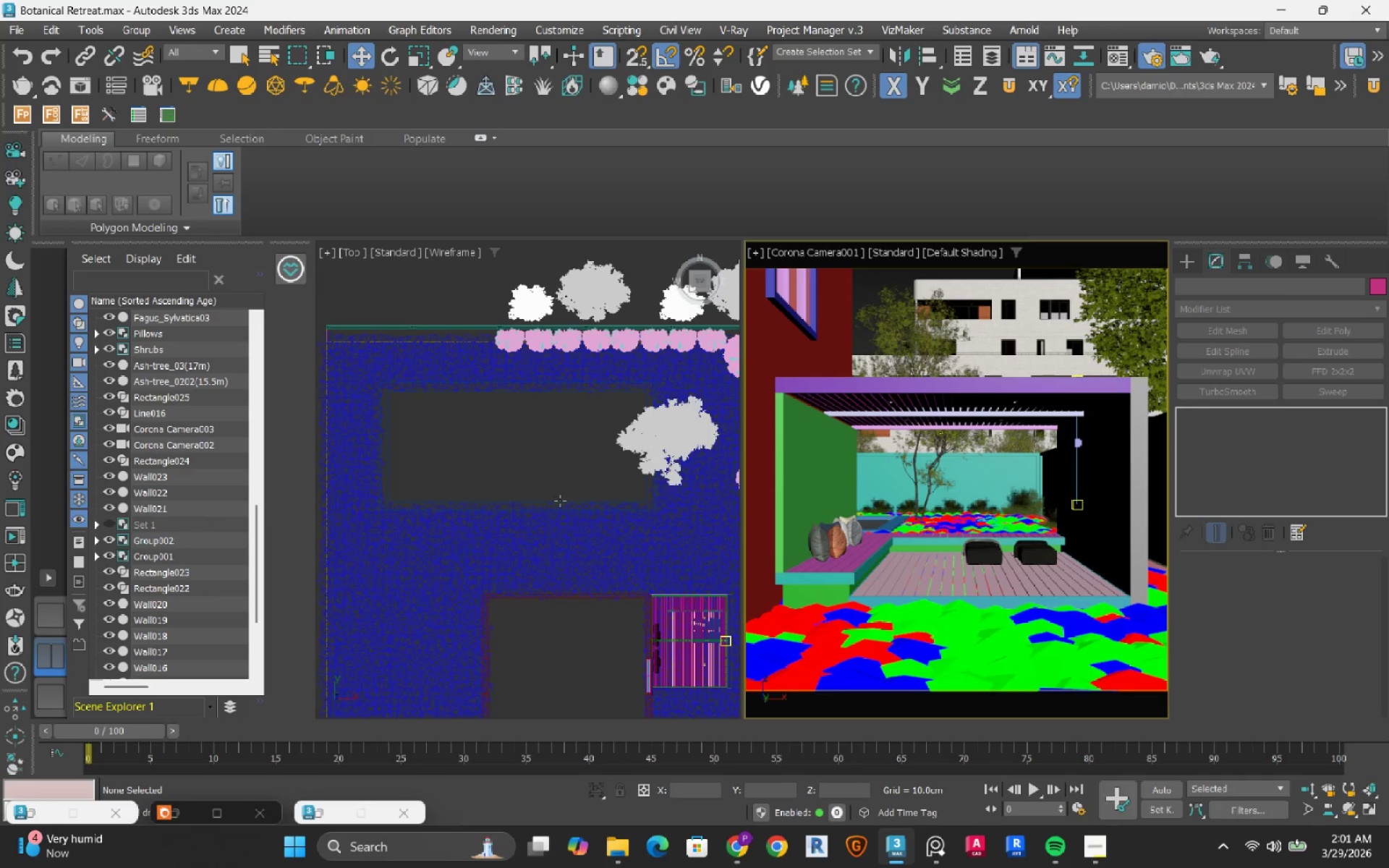 
scroll: coordinate [438, 518], scroll_direction: up, amount: 4.0
 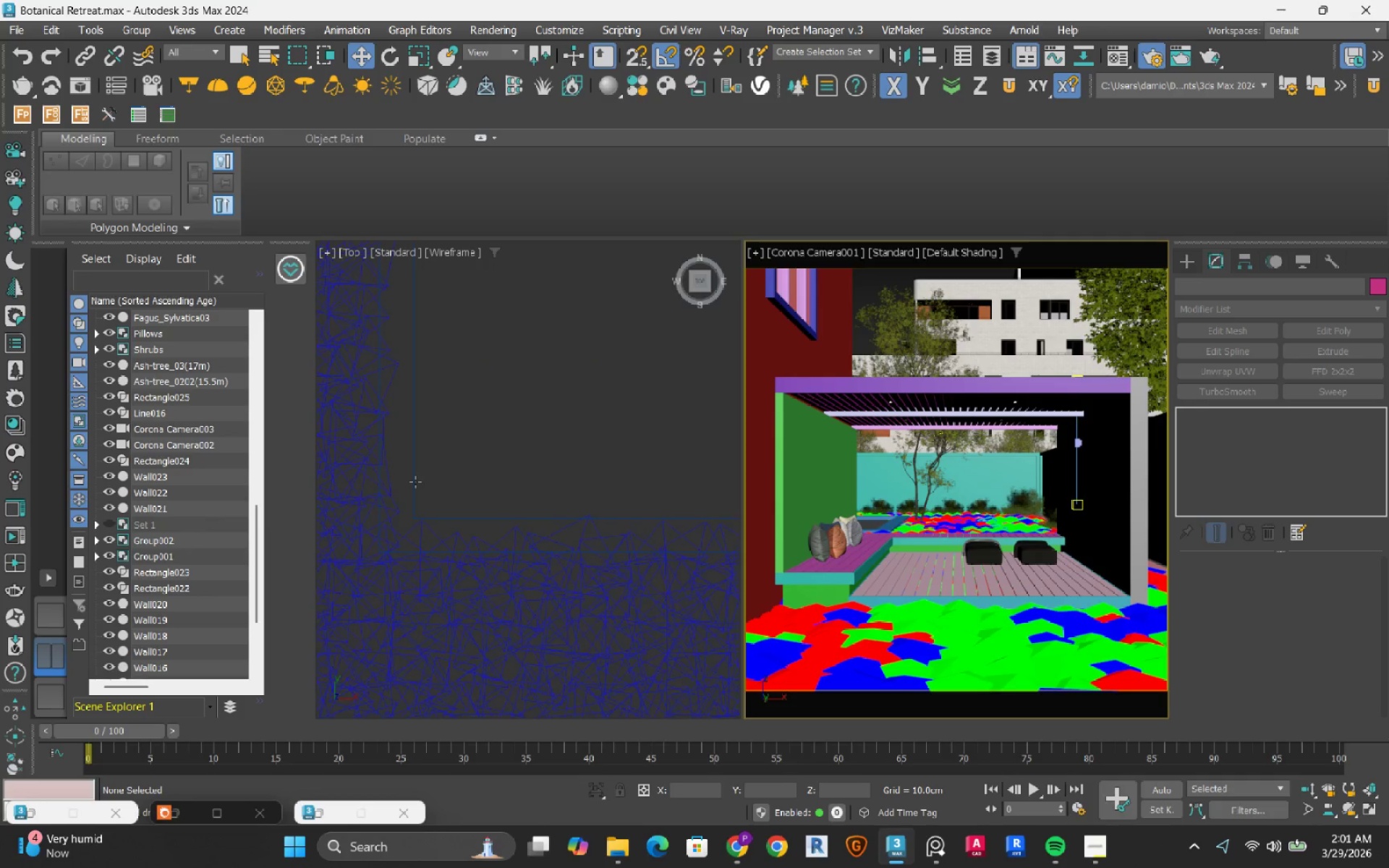 
left_click([413, 467])
 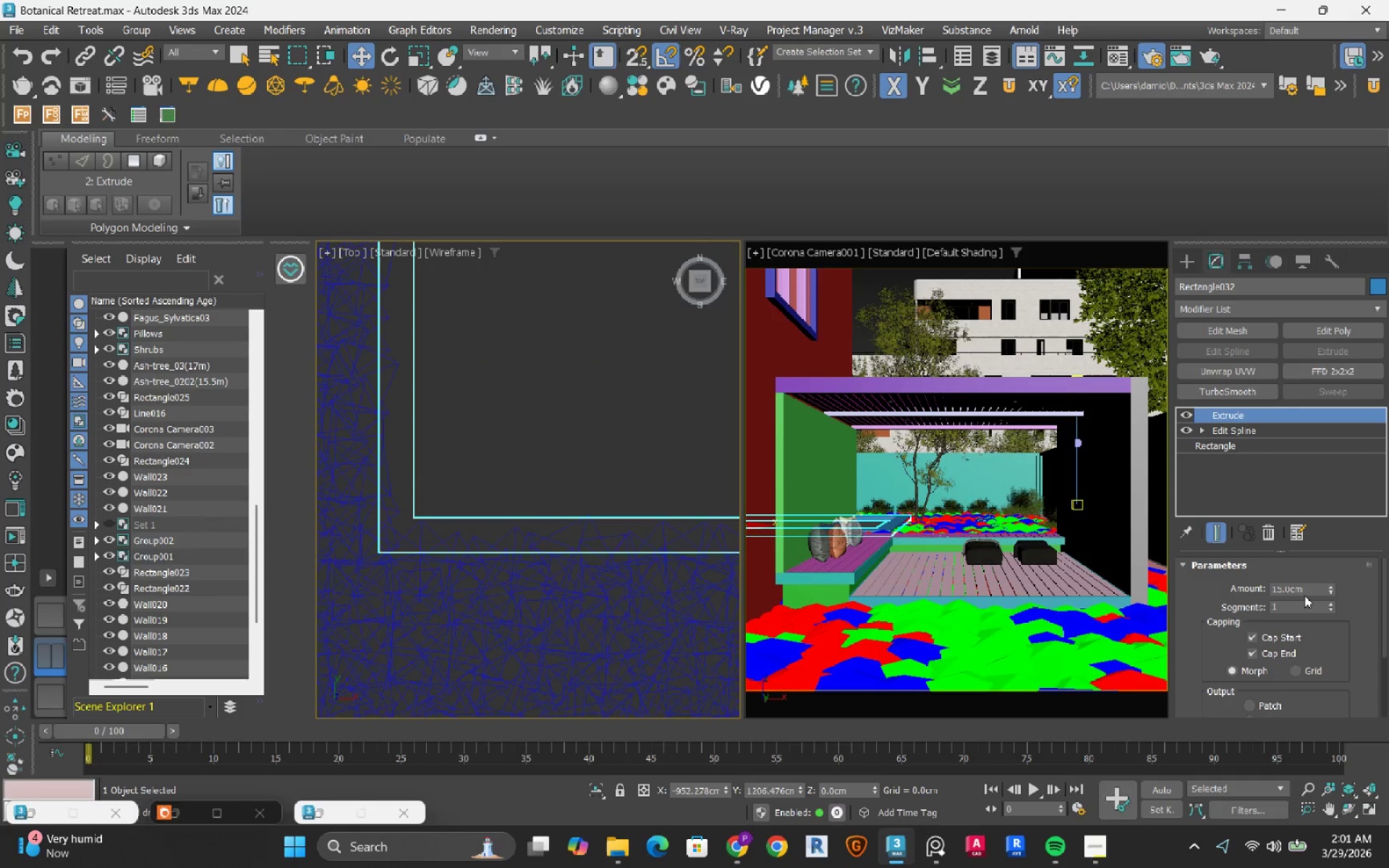 
double_click([1307, 592])
 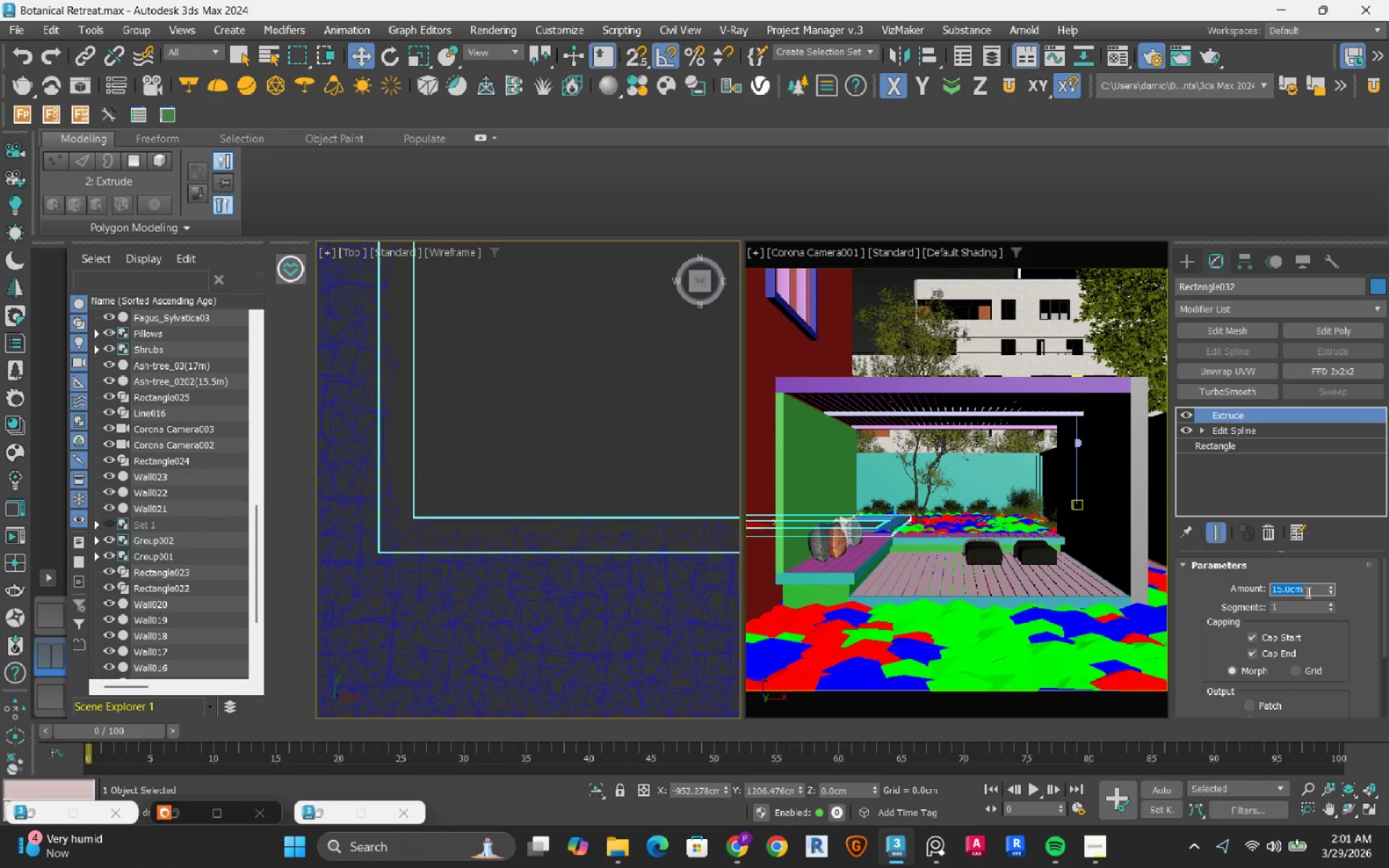 
key(Numpad2)
 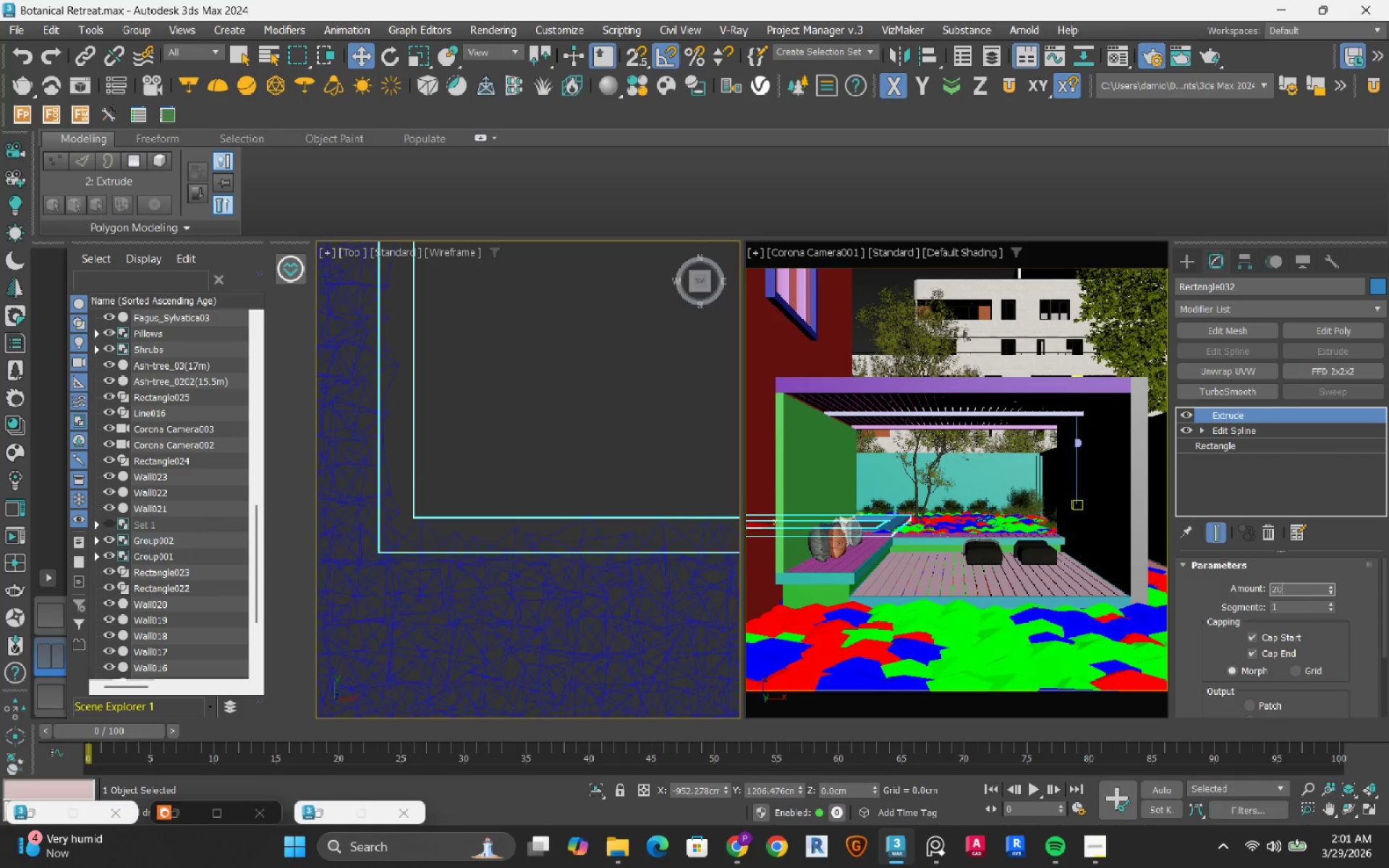 
key(Numpad0)
 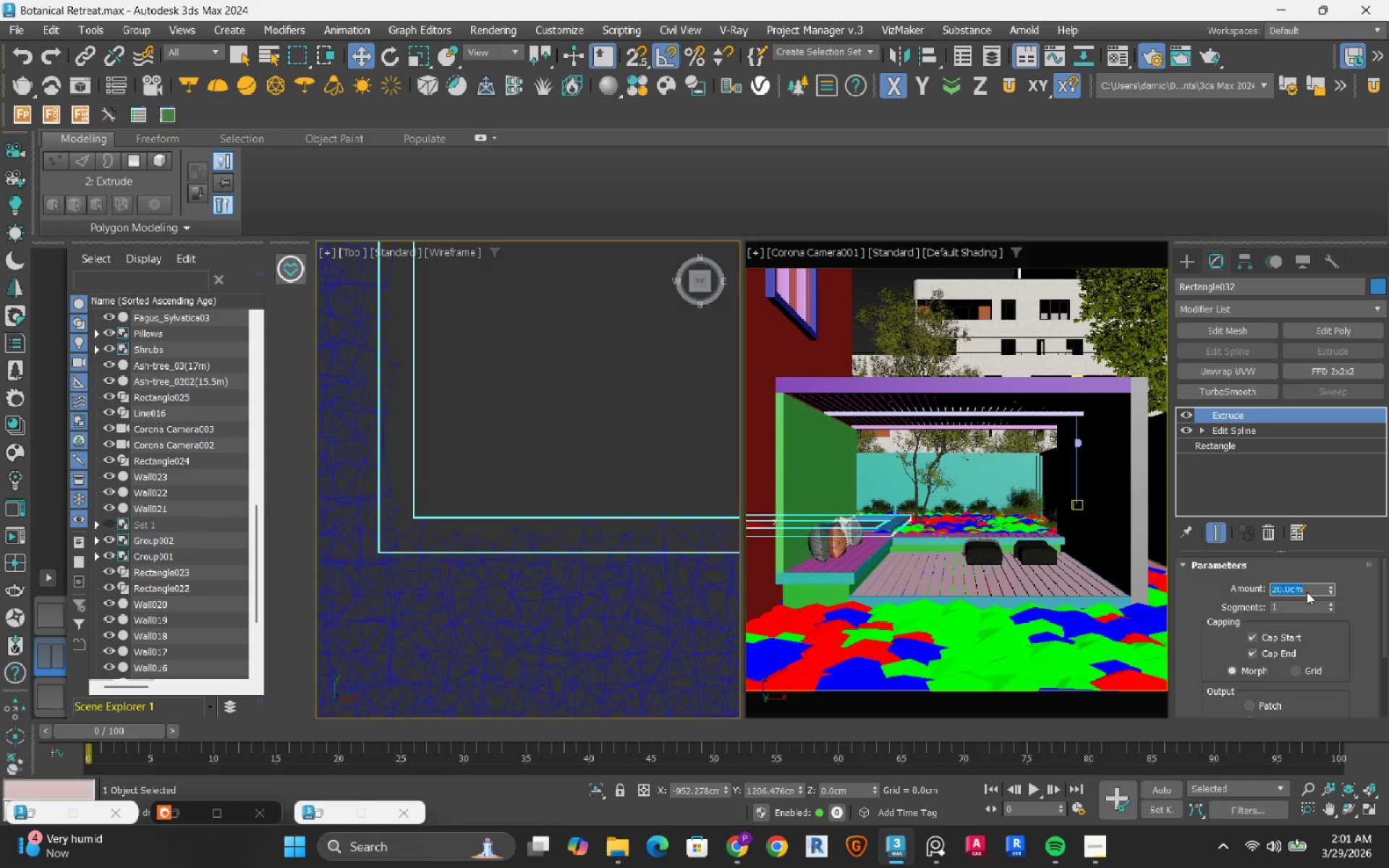 
key(NumpadEnter)
 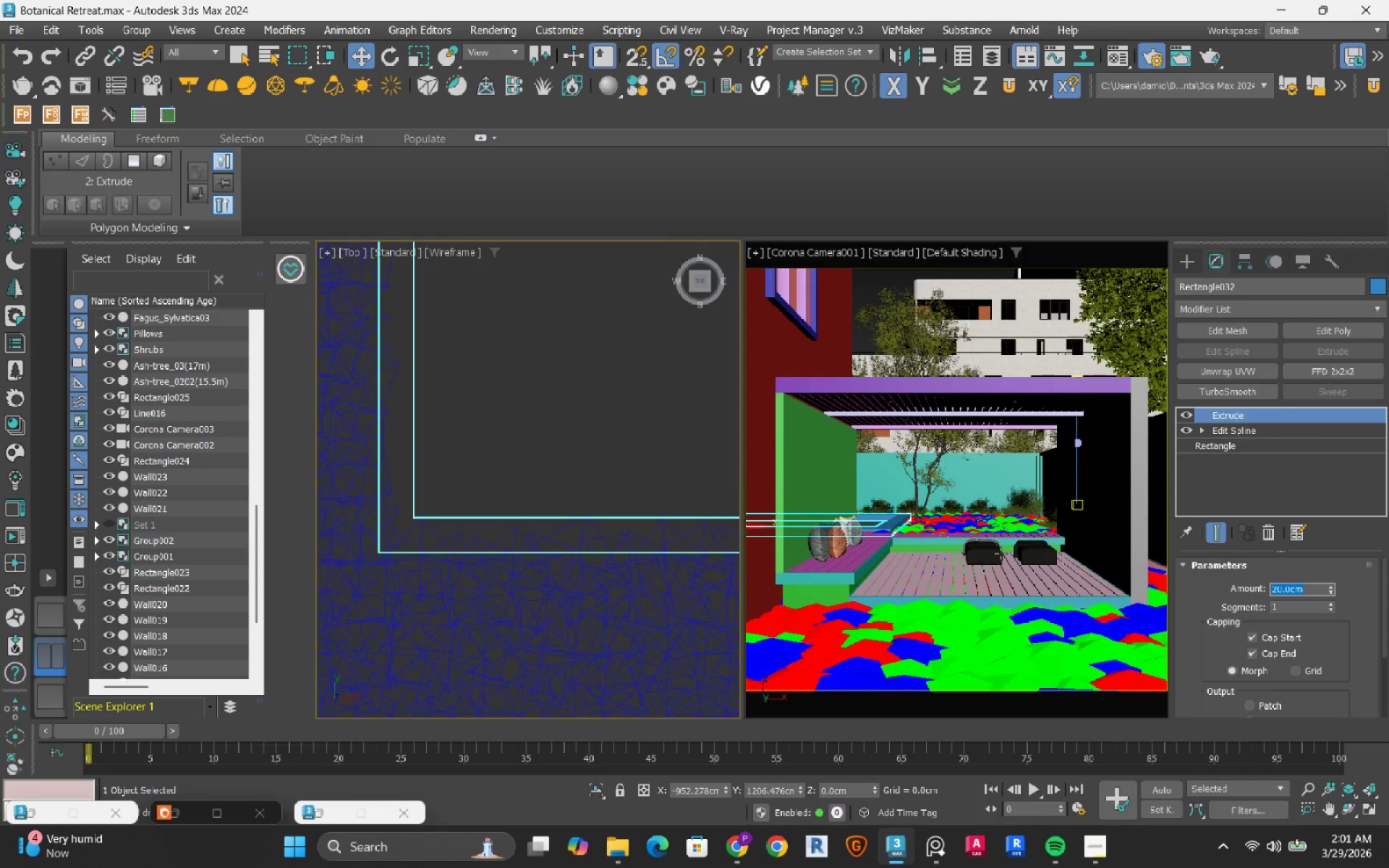 
wait(5.27)
 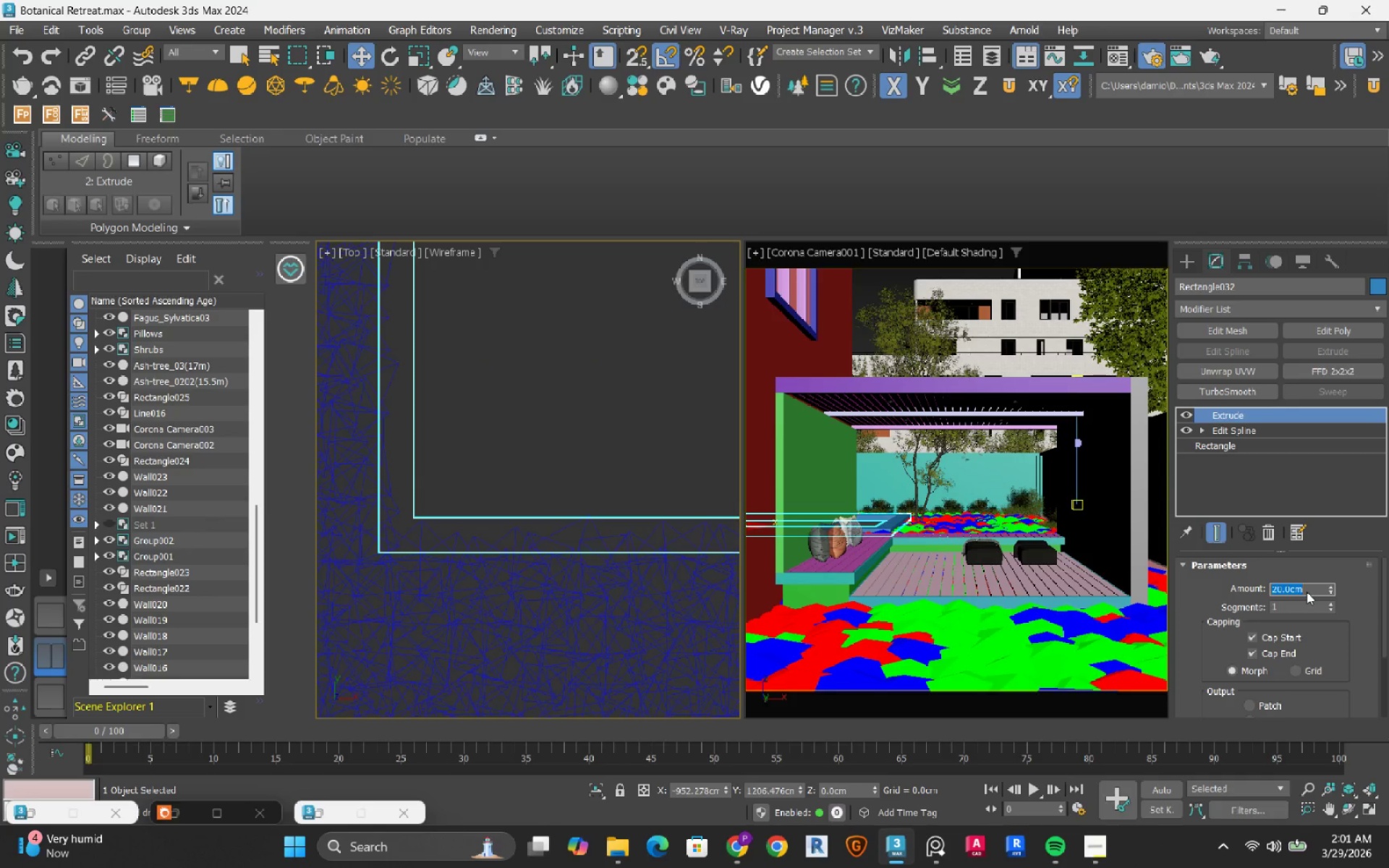 
left_click([599, 788])
 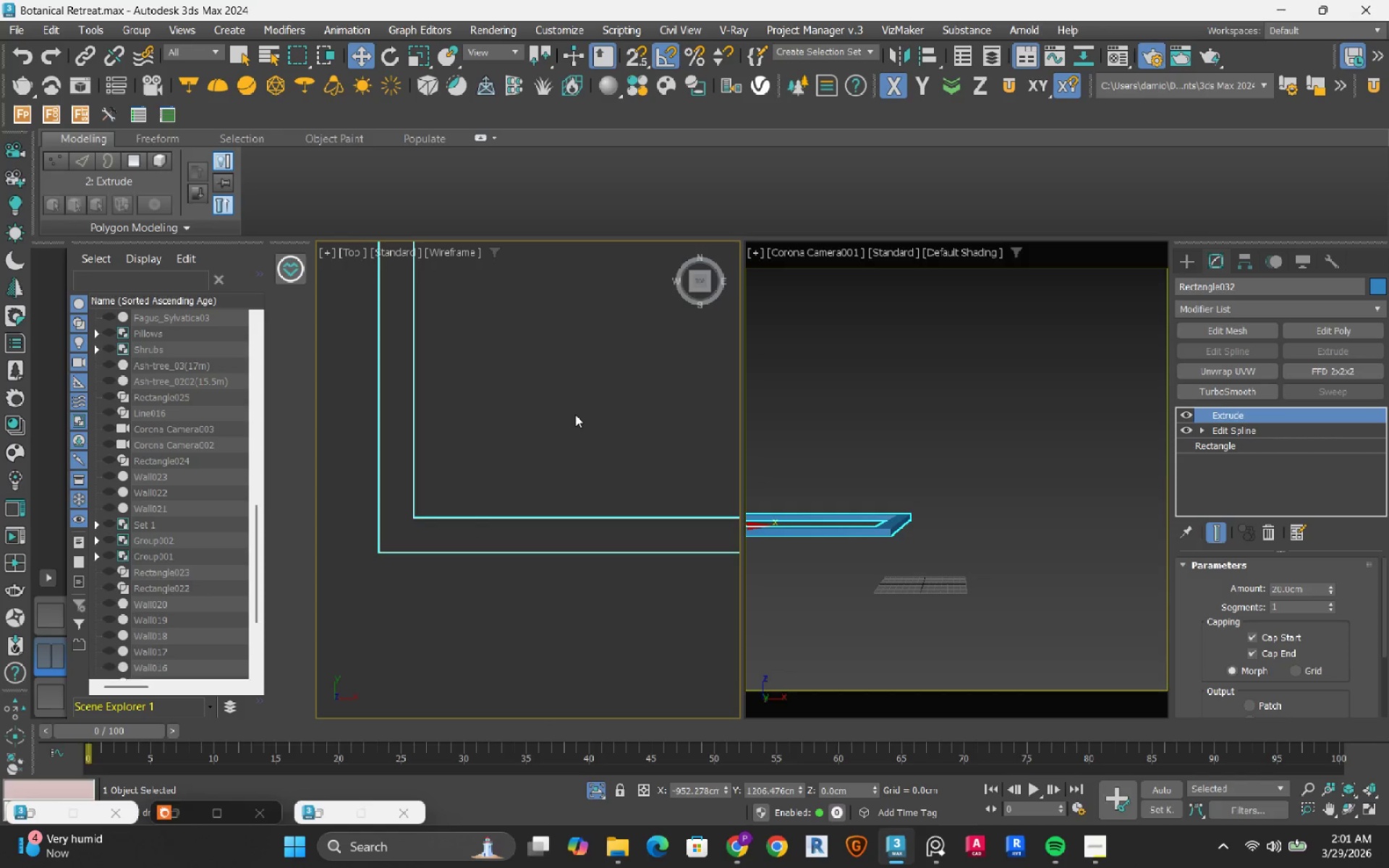 
left_click([575, 414])
 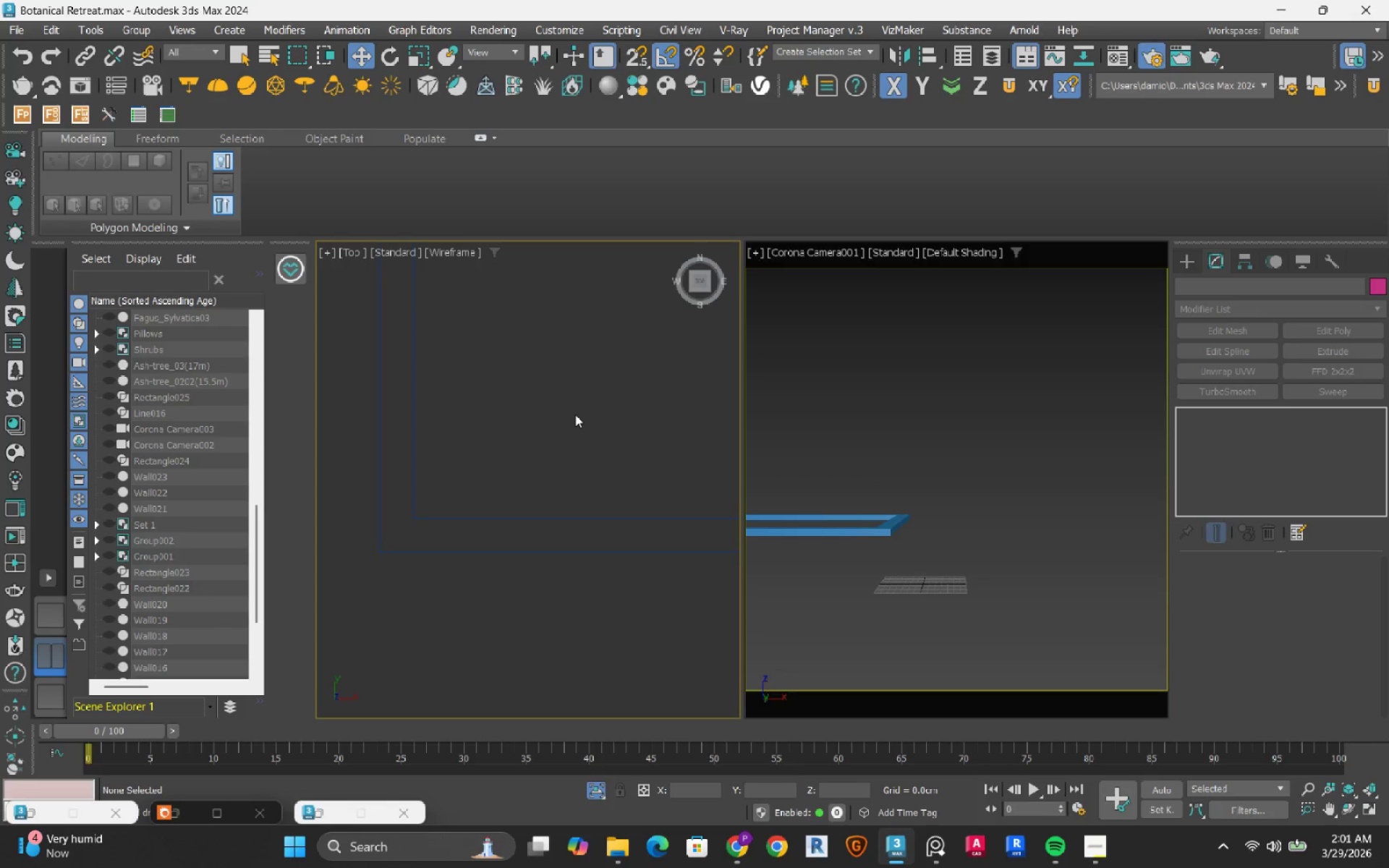 
scroll: coordinate [575, 414], scroll_direction: down, amount: 4.0
 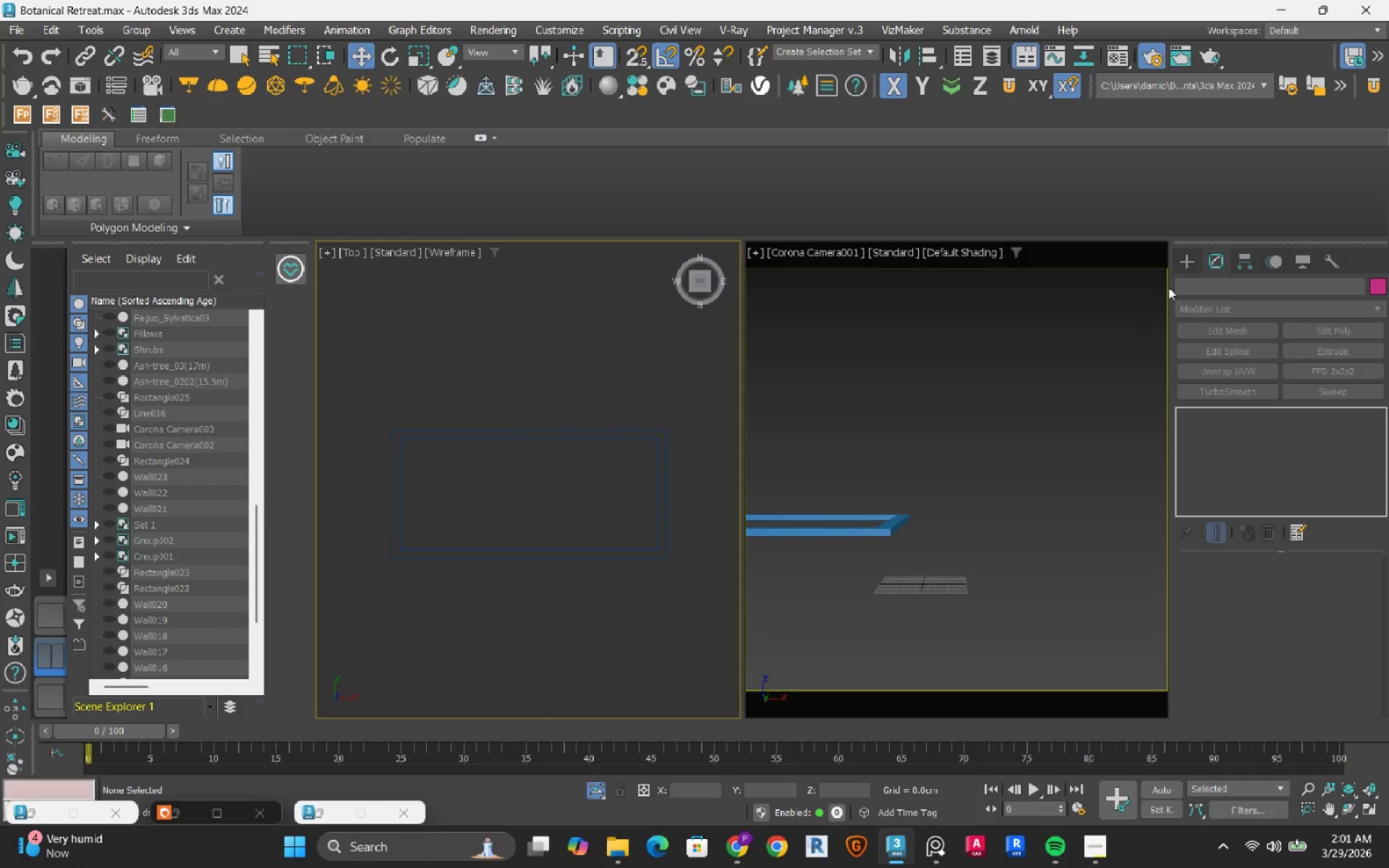 
left_click([1188, 259])
 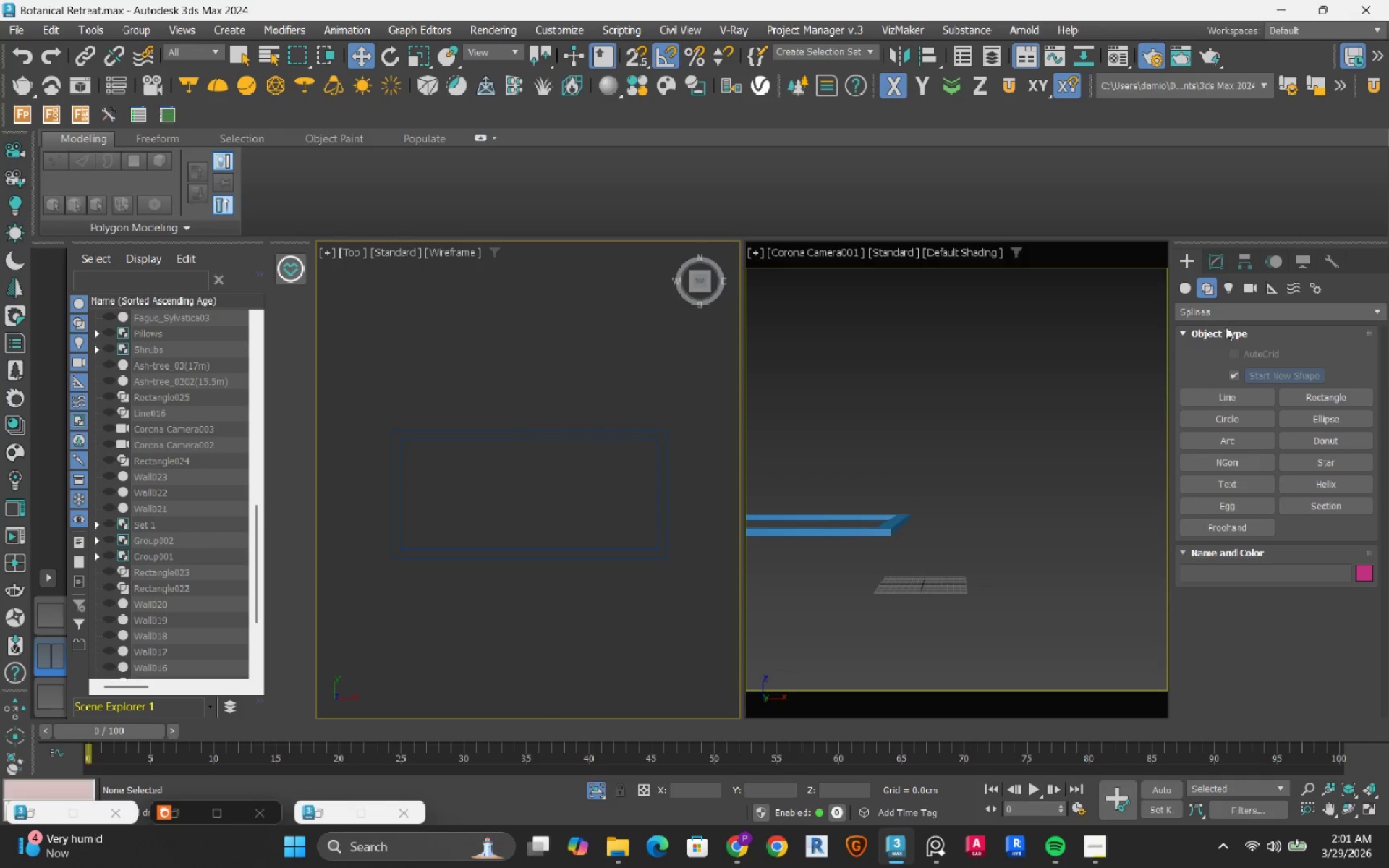 
left_click([1189, 286])
 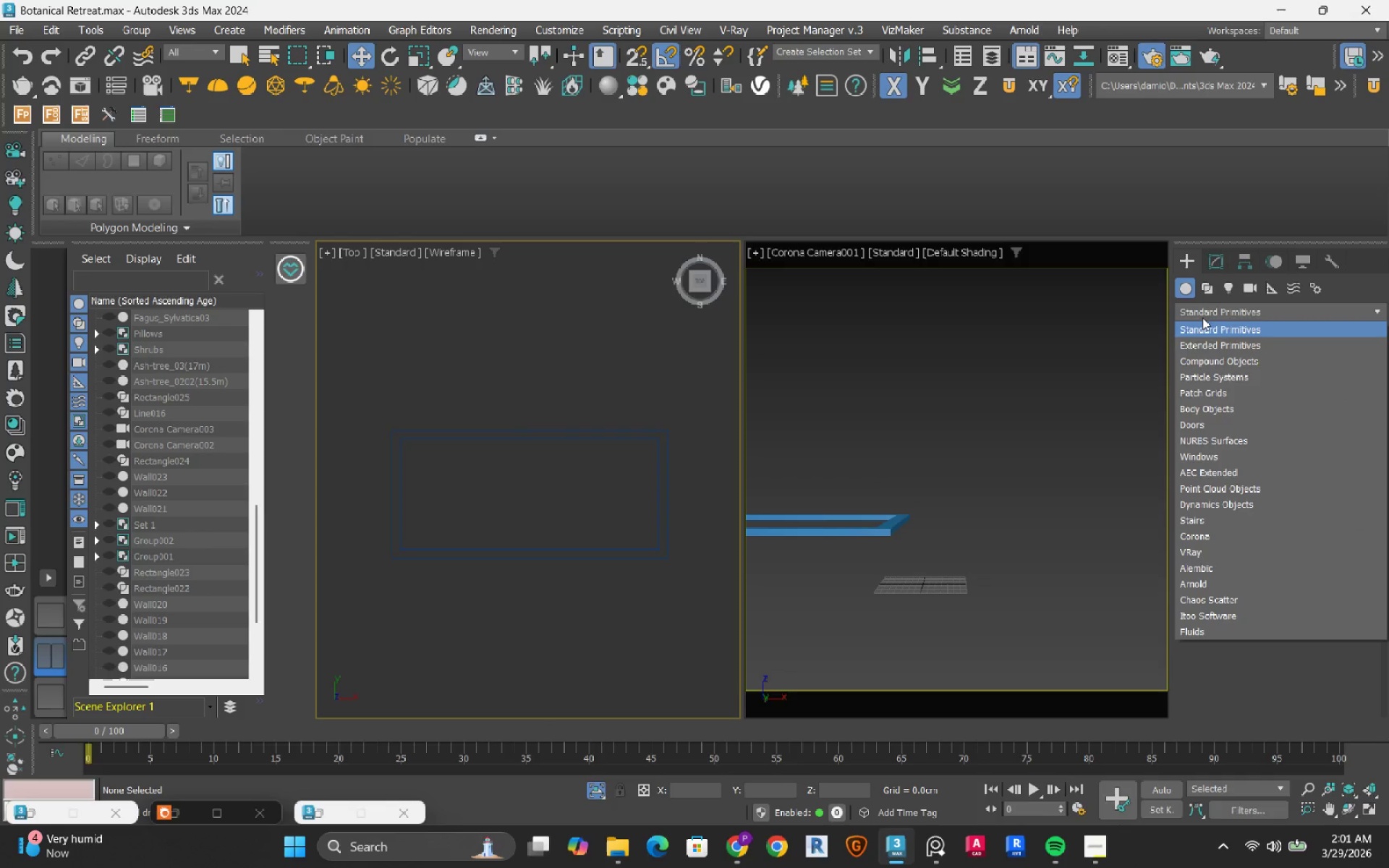 
double_click([1202, 318])
 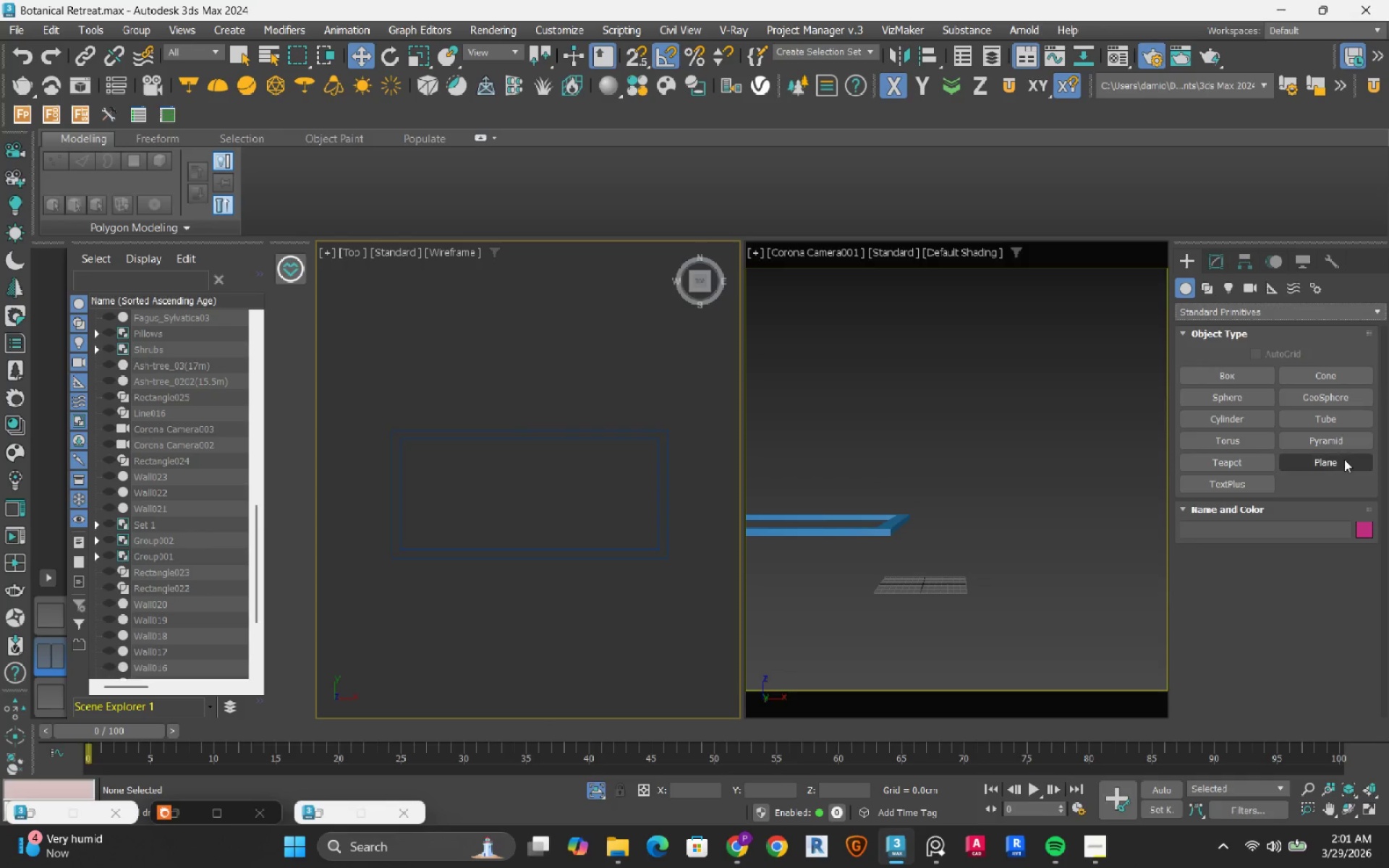 
left_click([1344, 459])
 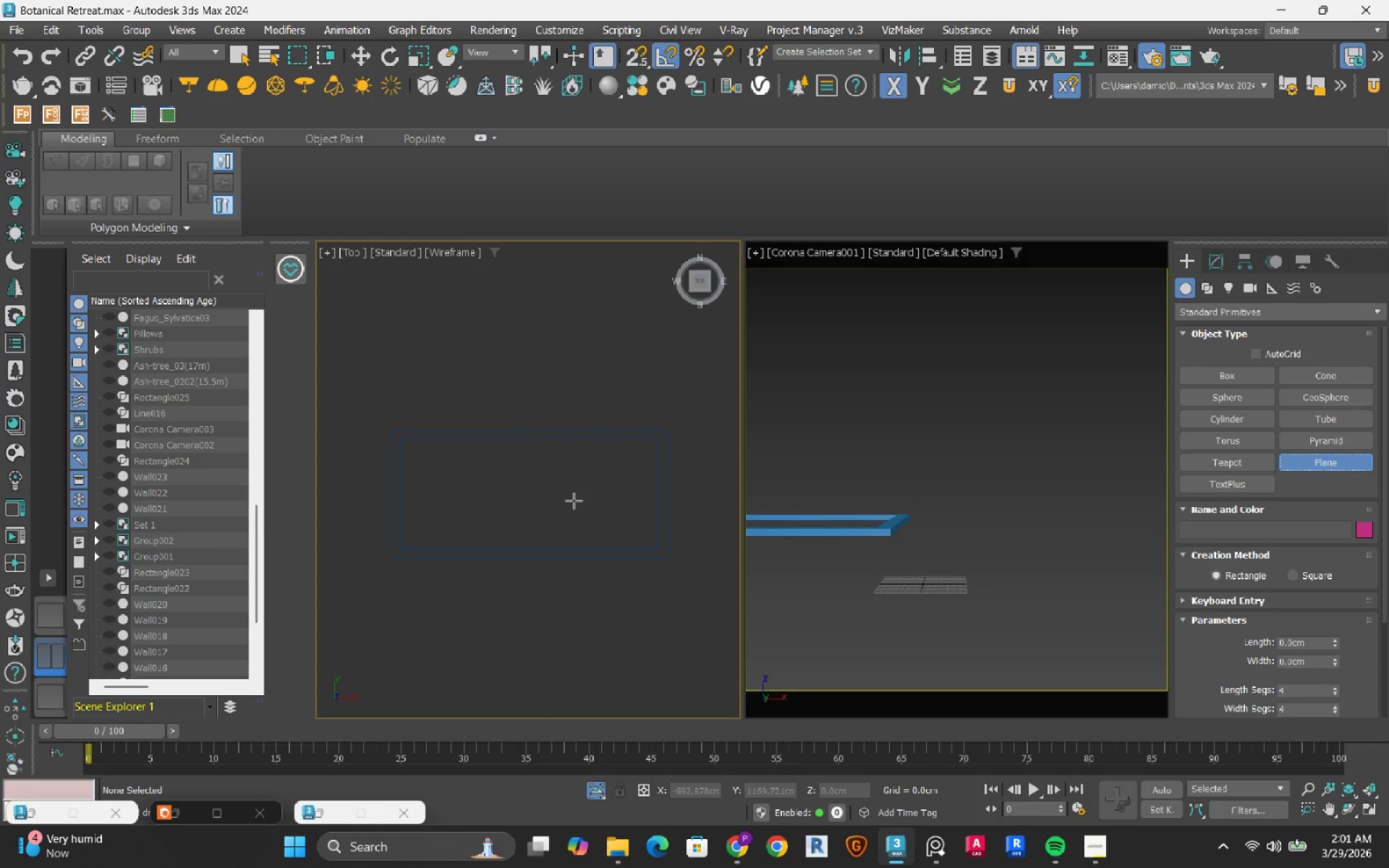 
key(S)
 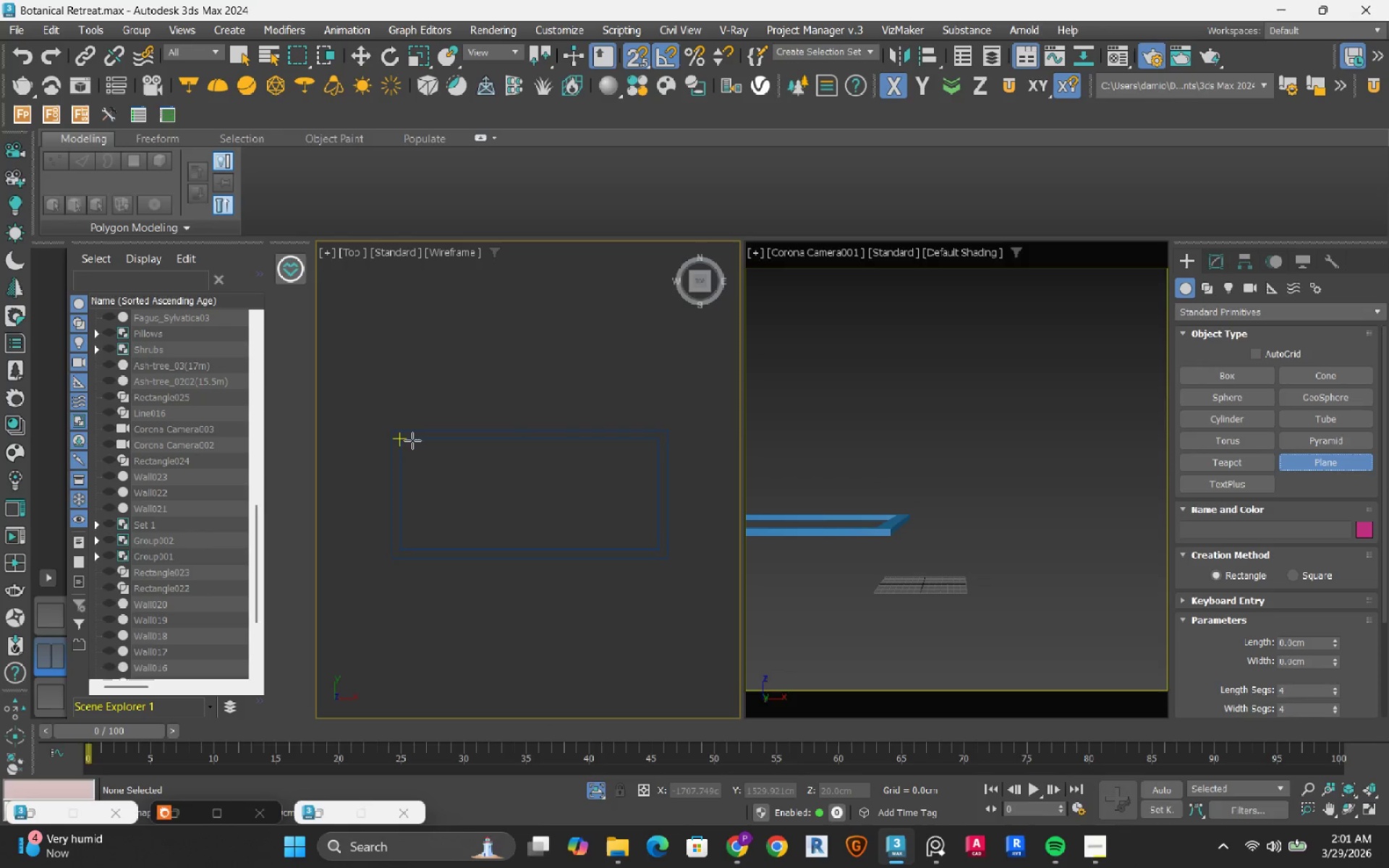 
scroll: coordinate [409, 441], scroll_direction: up, amount: 3.0
 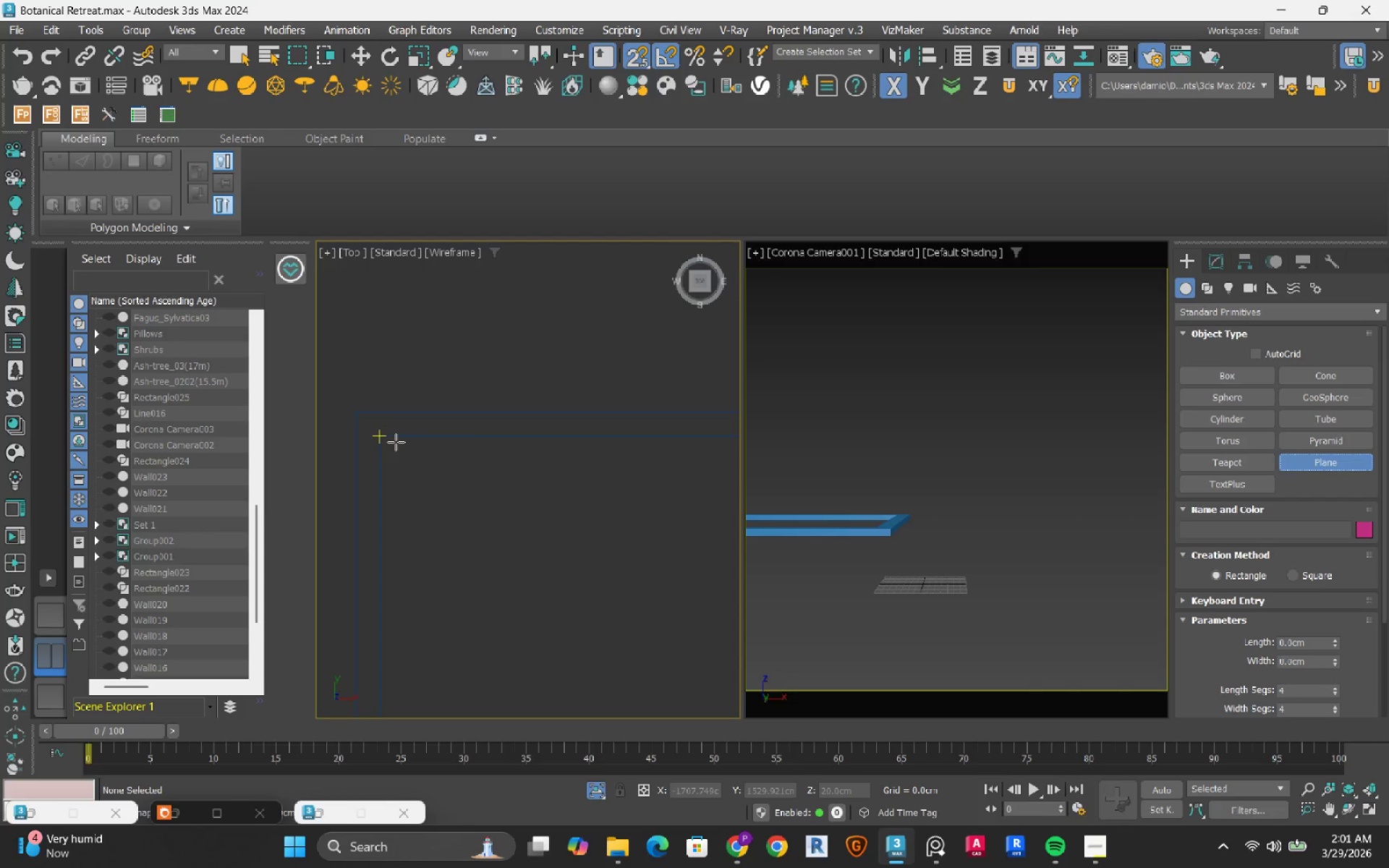 
left_click_drag(start_coordinate=[396, 442], to_coordinate=[566, 483])
 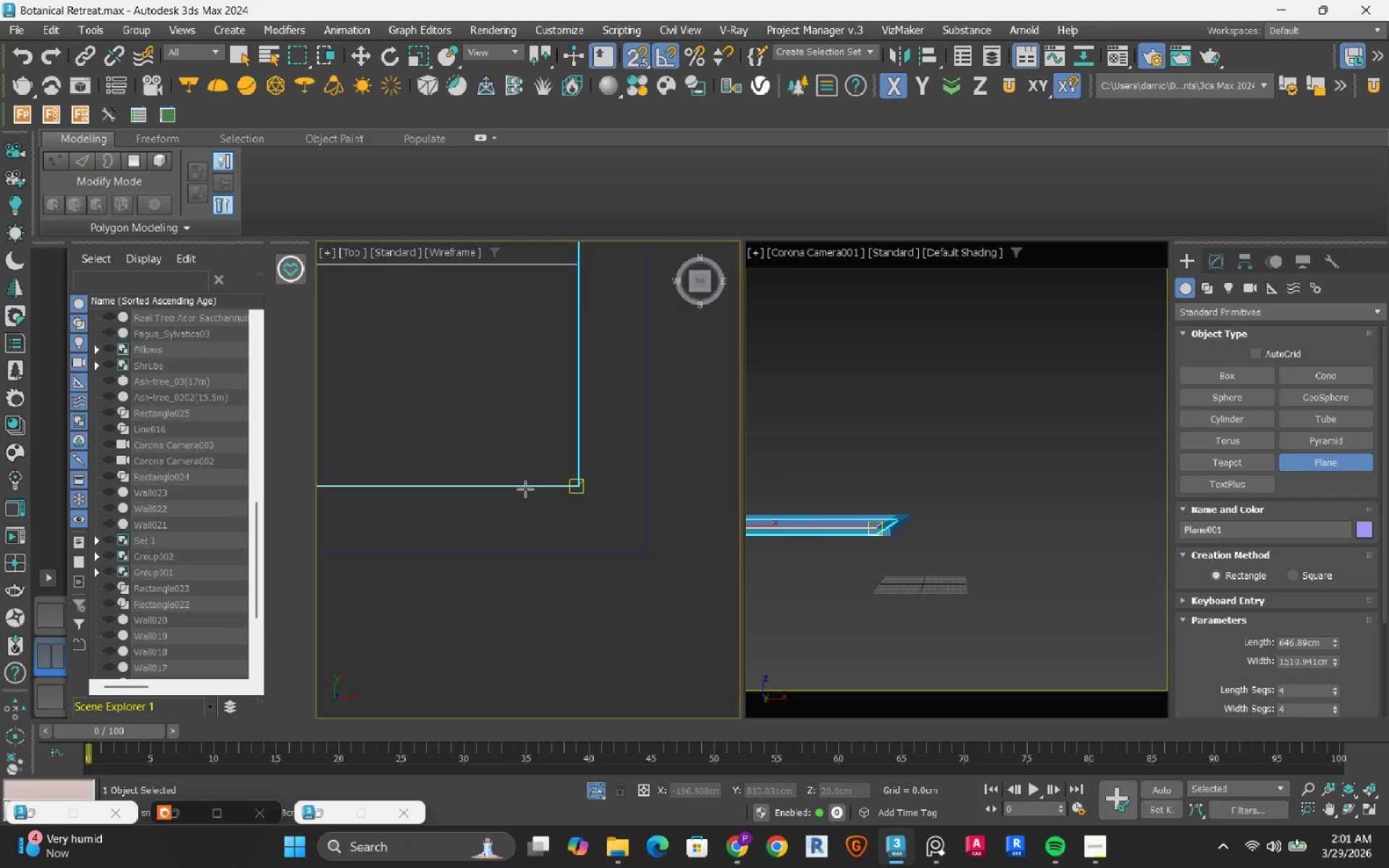 
scroll: coordinate [428, 375], scroll_direction: down, amount: 4.0
 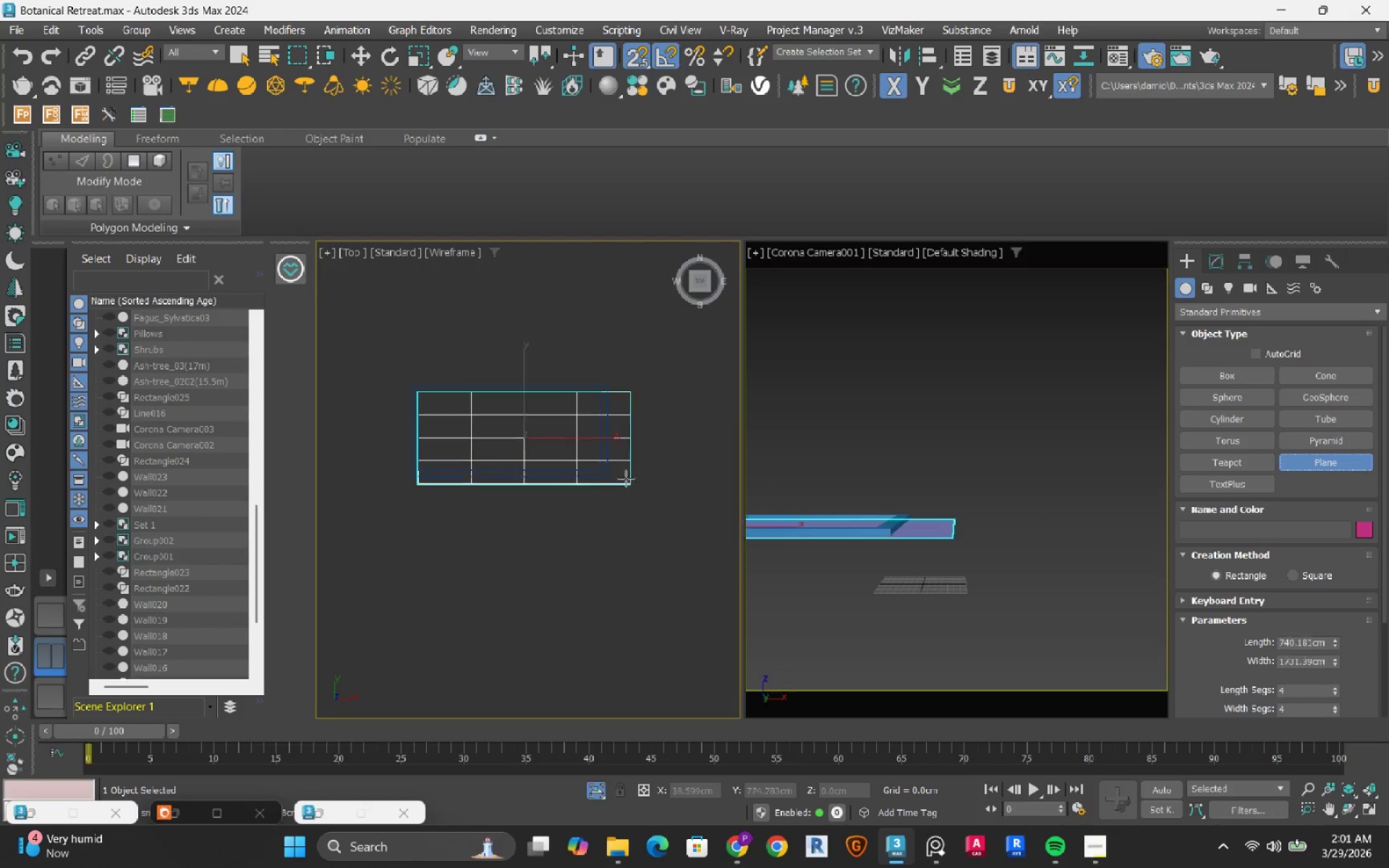 
scroll: coordinate [508, 435], scroll_direction: up, amount: 7.0
 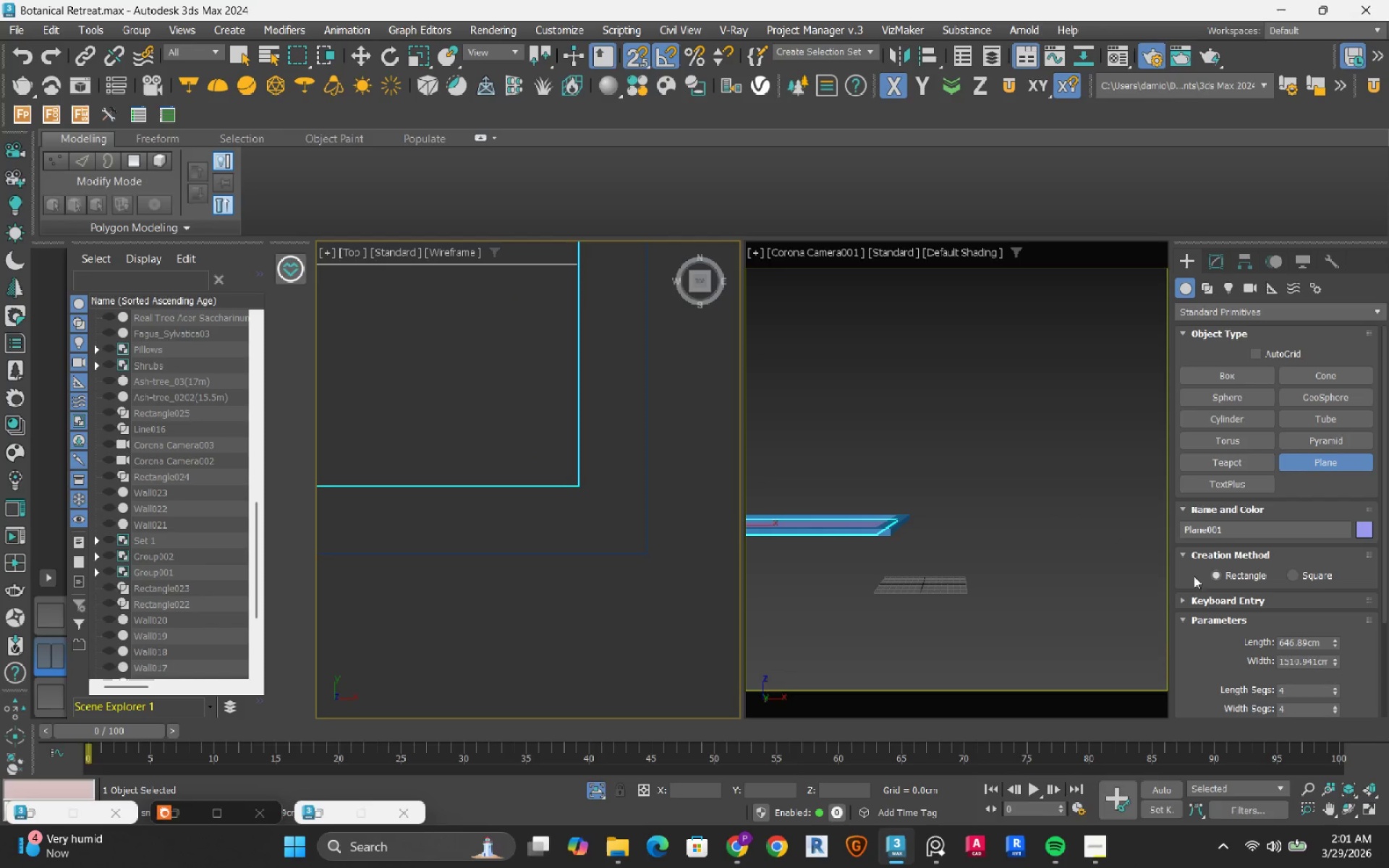 
wait(6.09)
 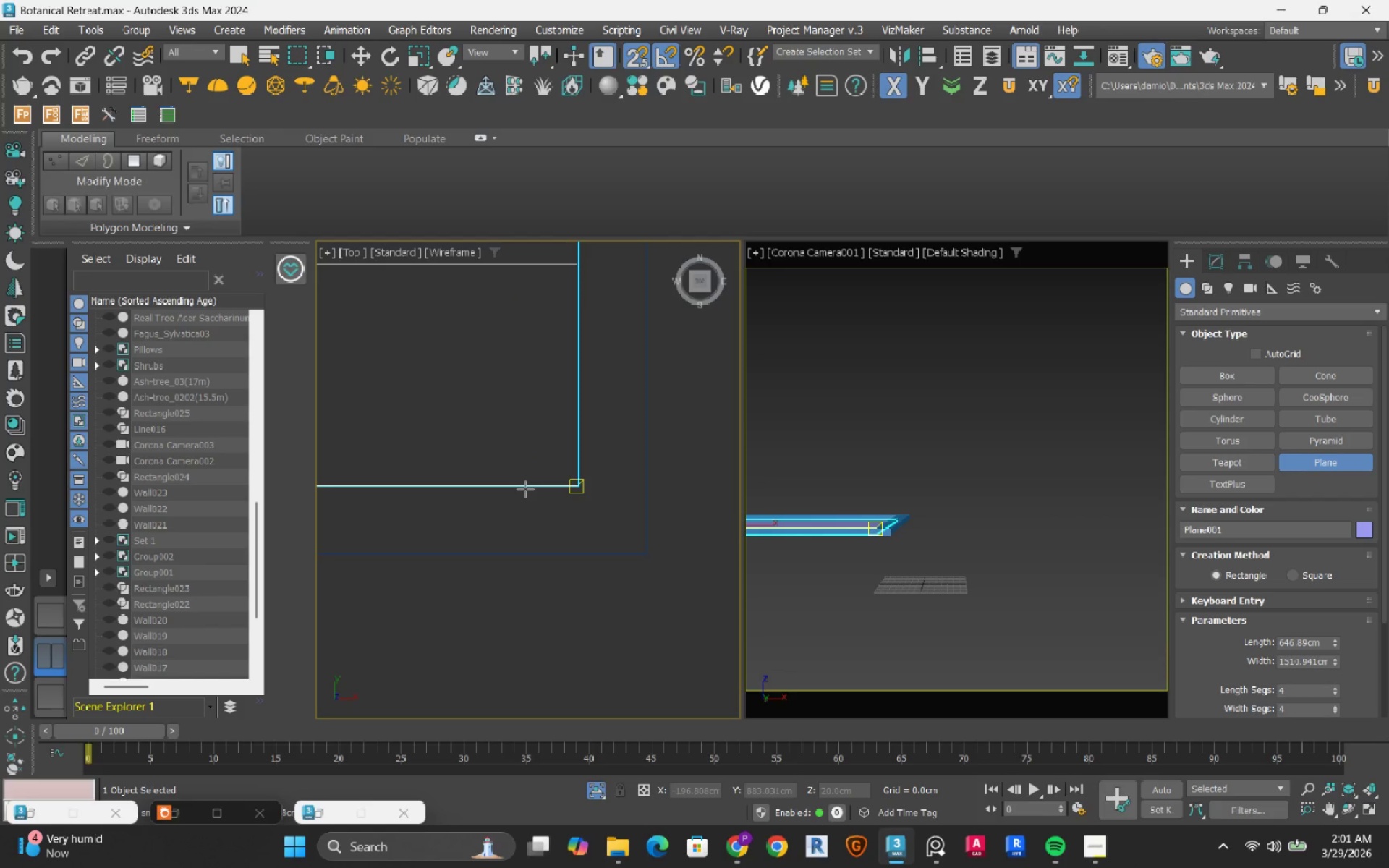 
scroll: coordinate [554, 497], scroll_direction: down, amount: 3.0
 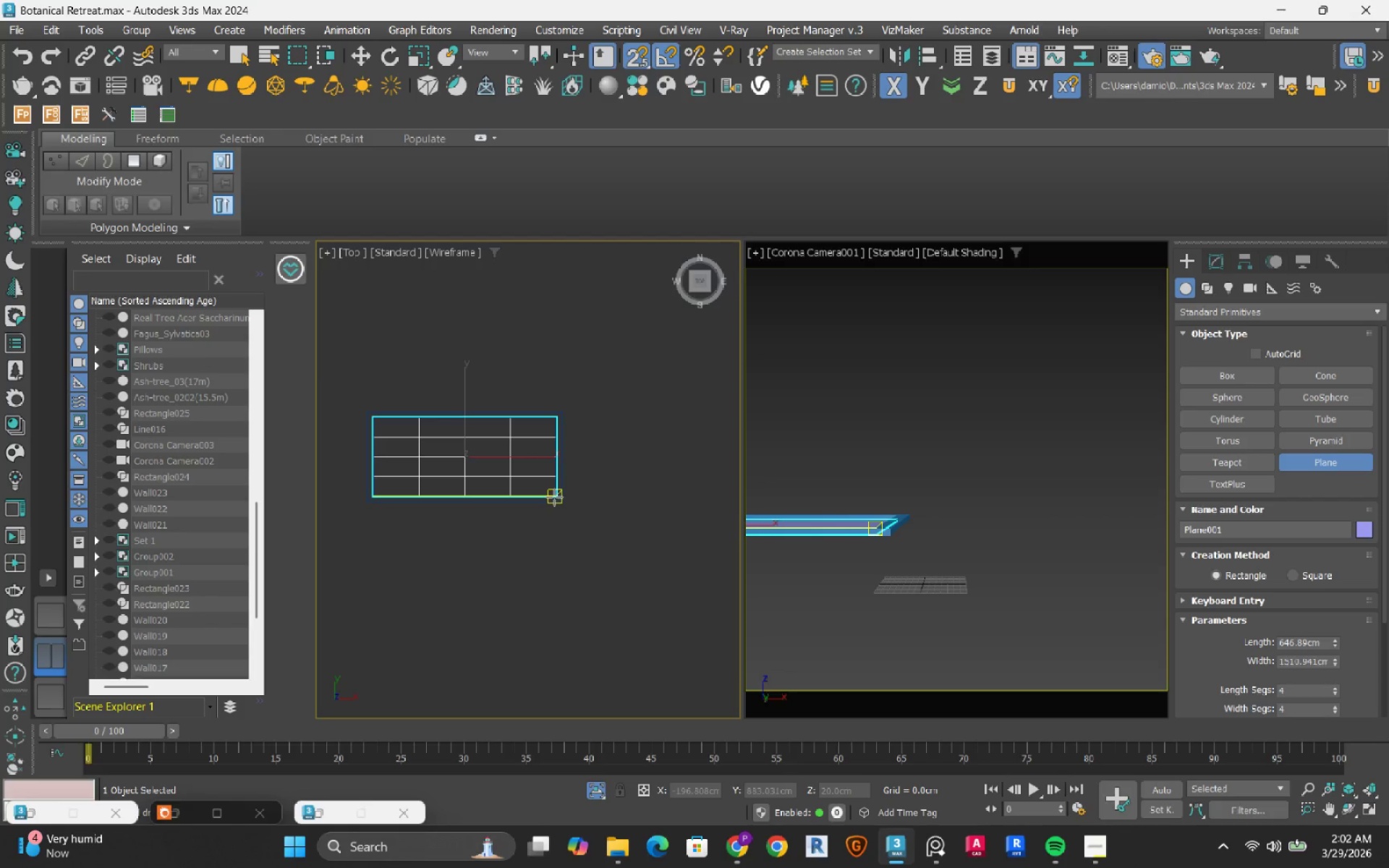 
wait(5.22)
 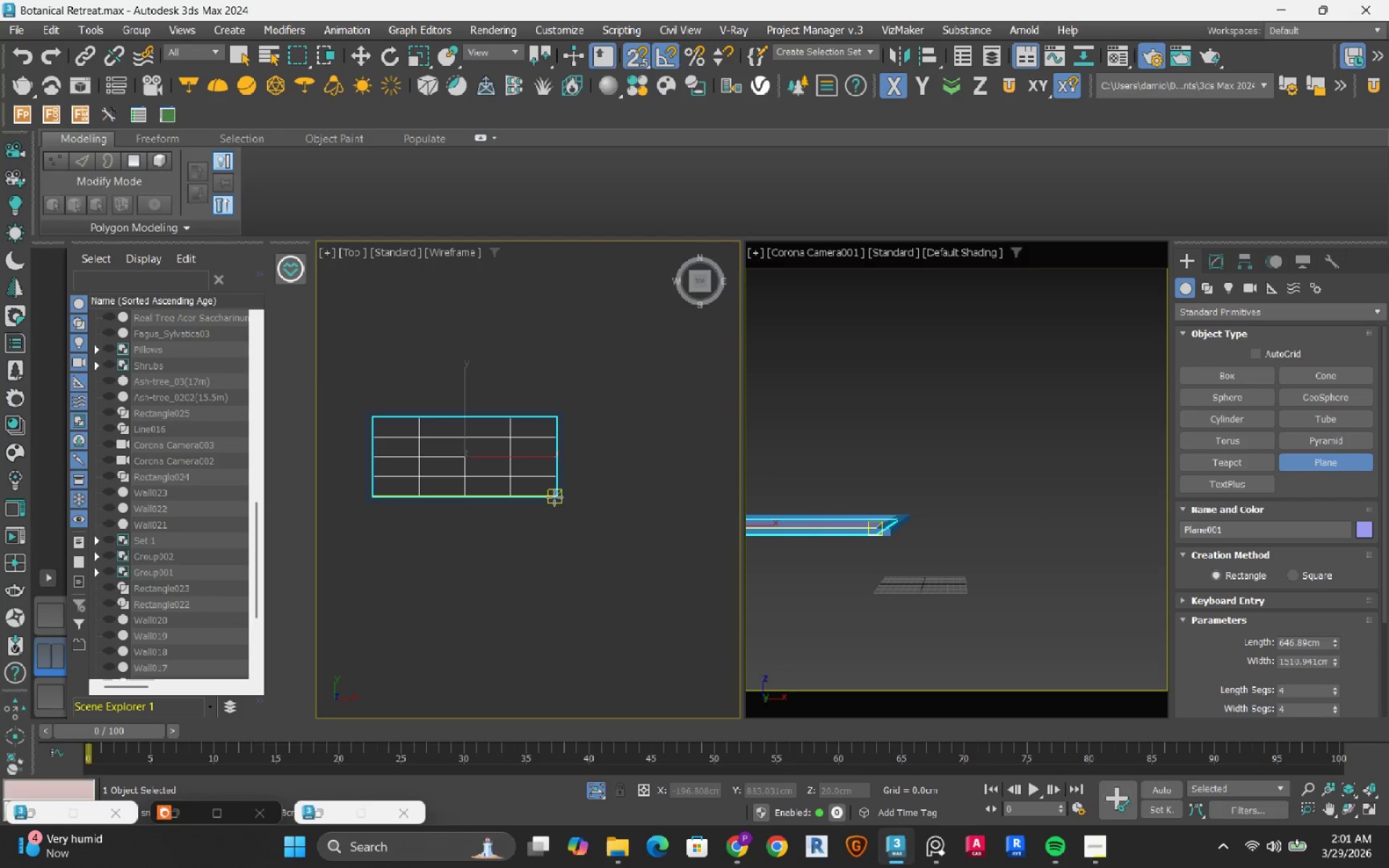 
key(S)
 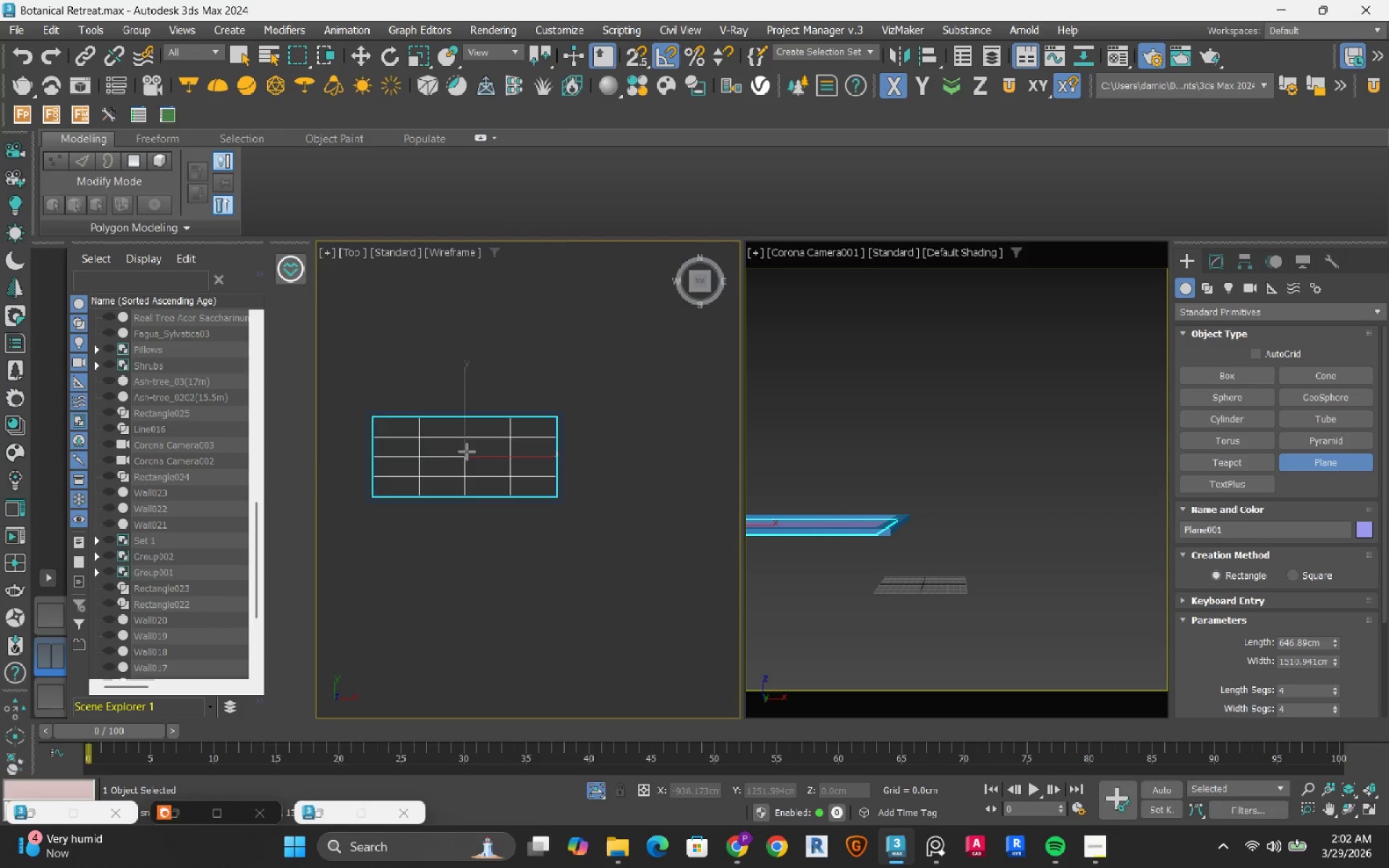 
scroll: coordinate [467, 453], scroll_direction: up, amount: 2.0
 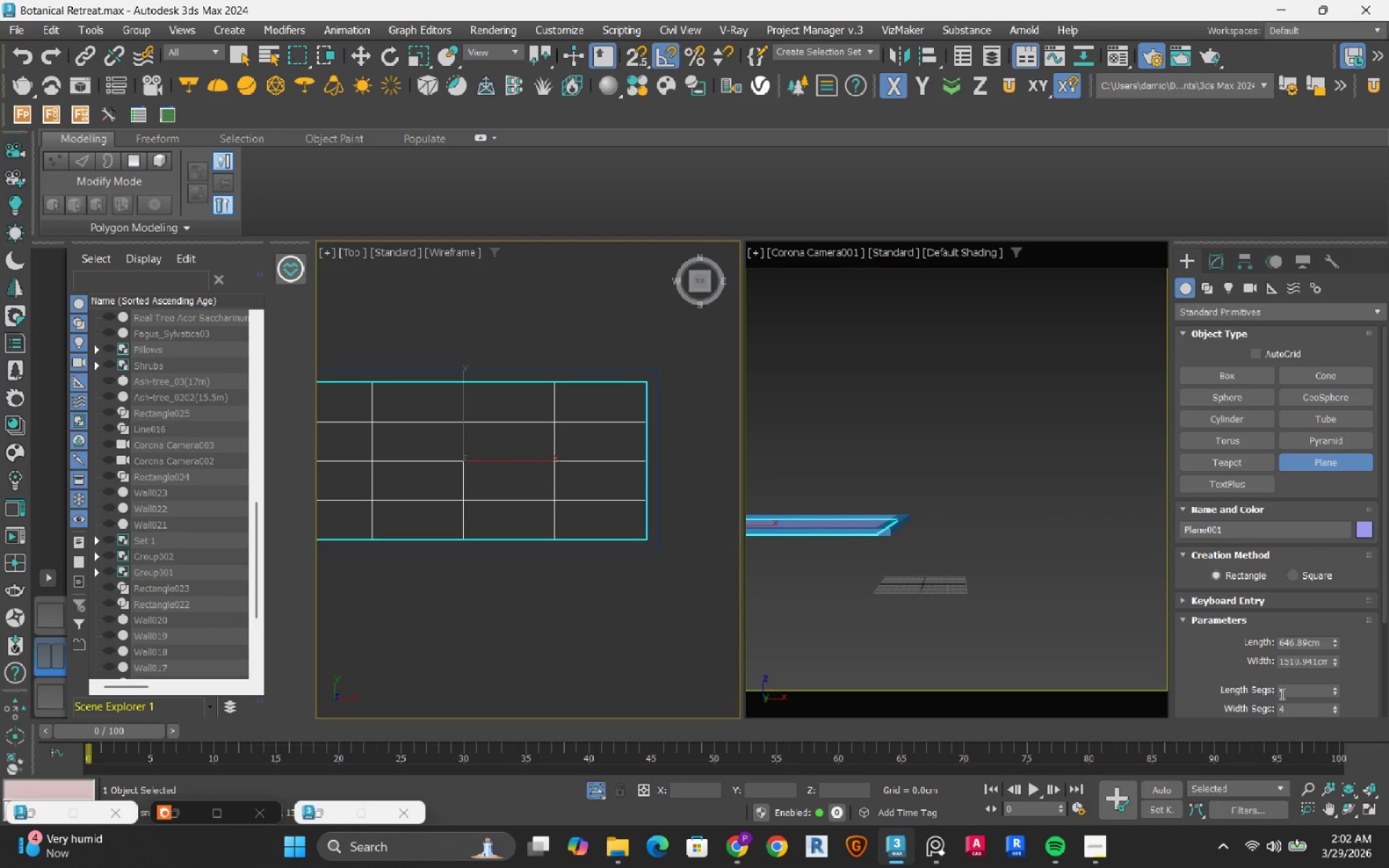 
double_click([1291, 691])
 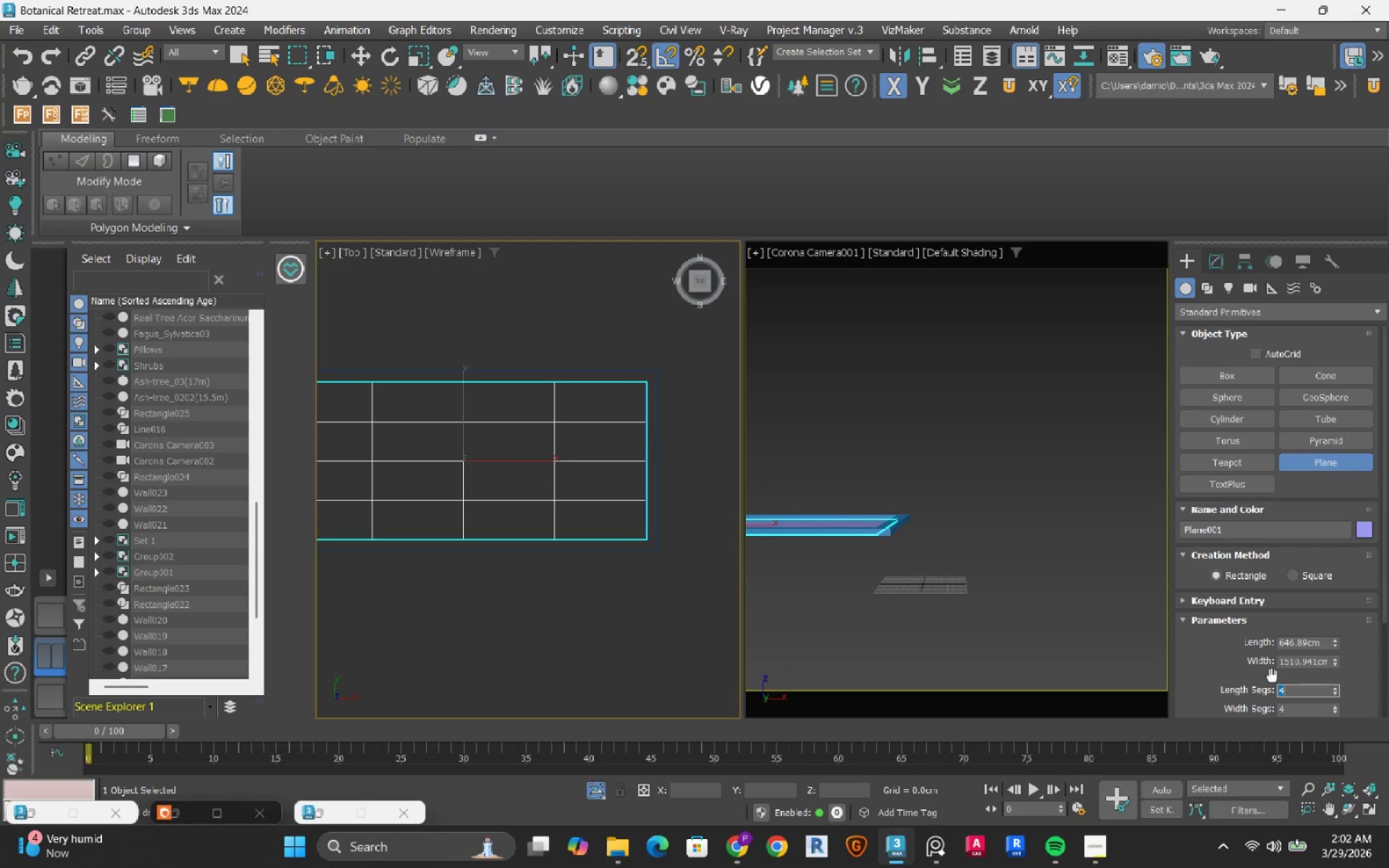 
key(Numpad1)
 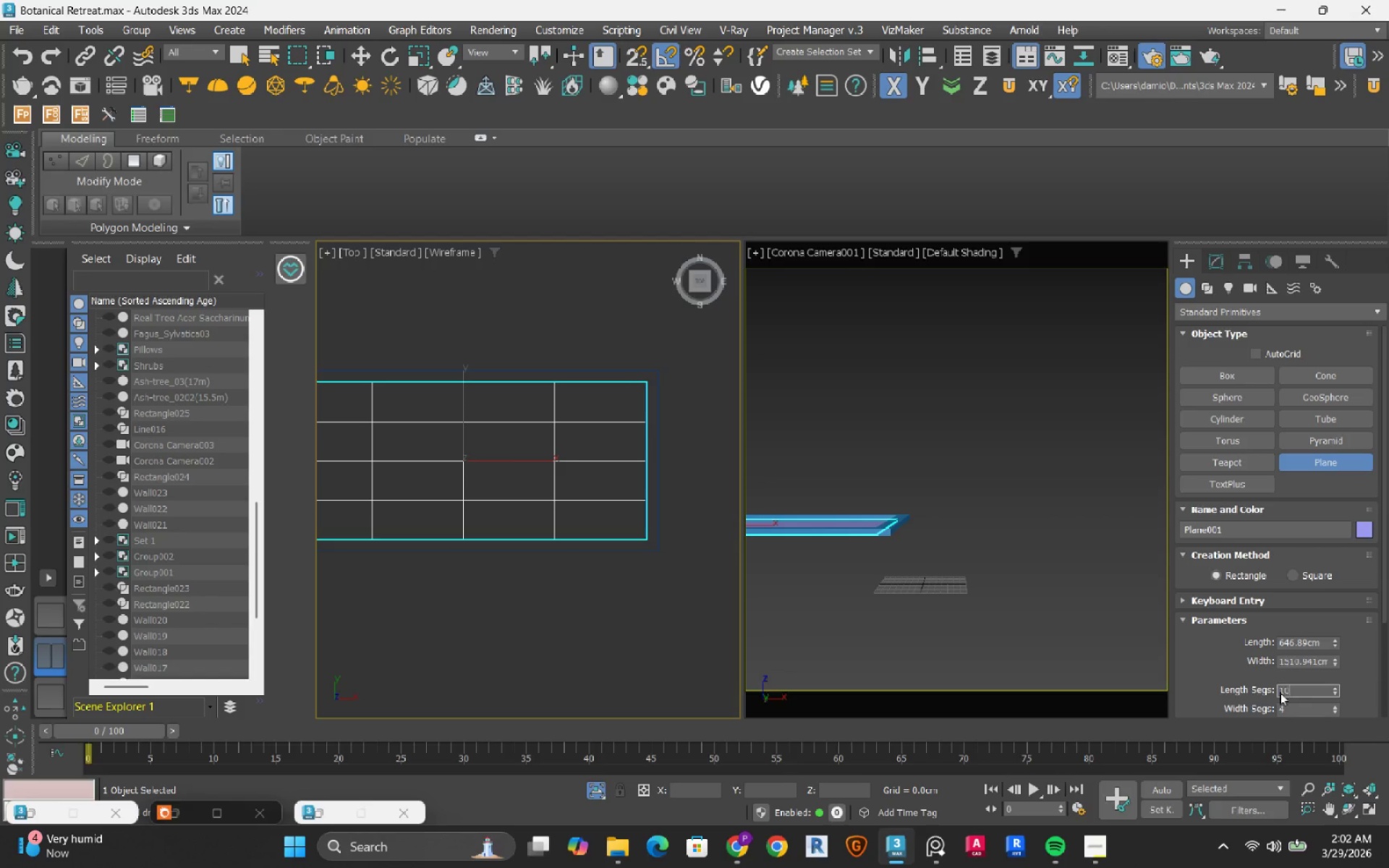 
key(Numpad0)
 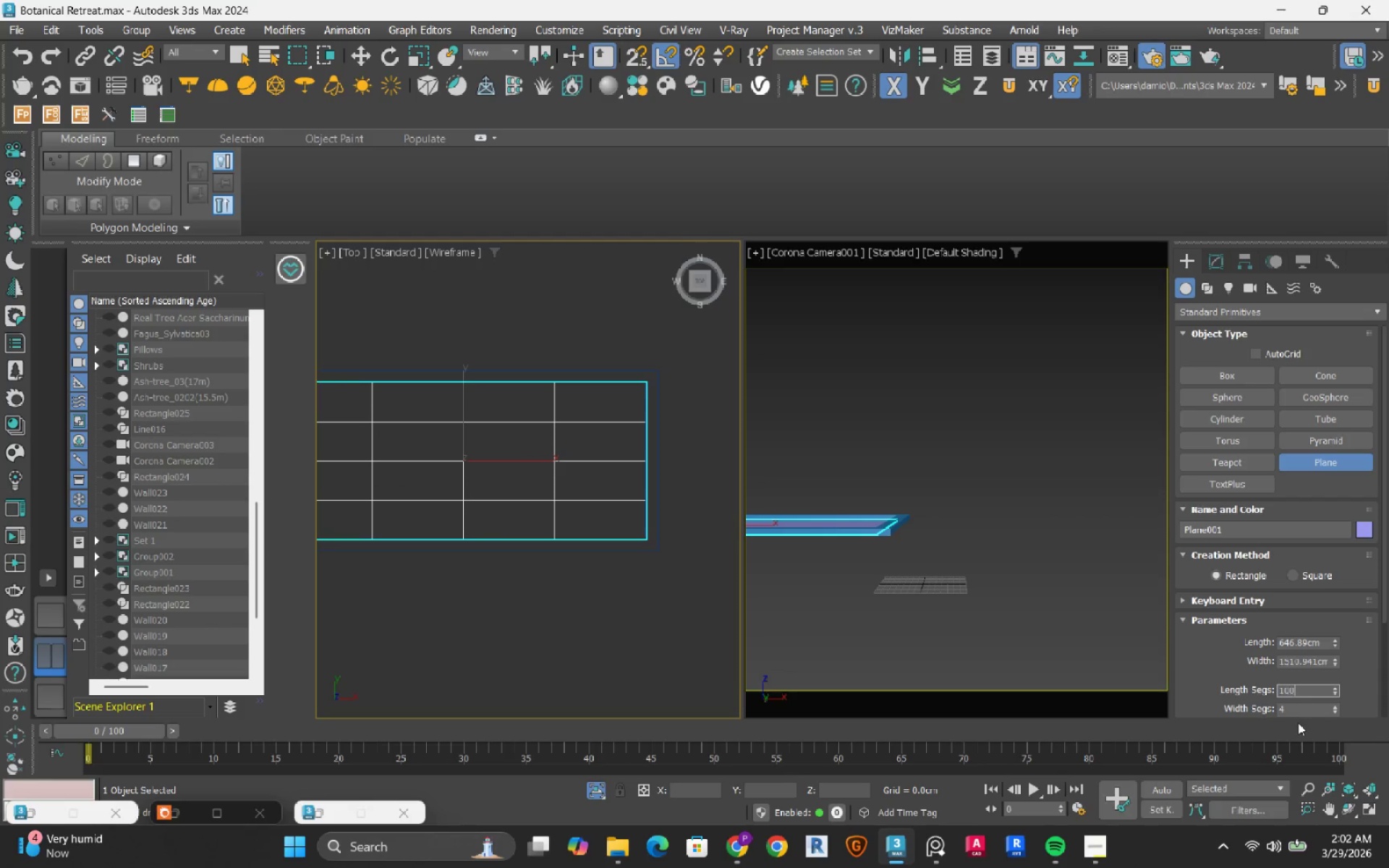 
key(Numpad0)
 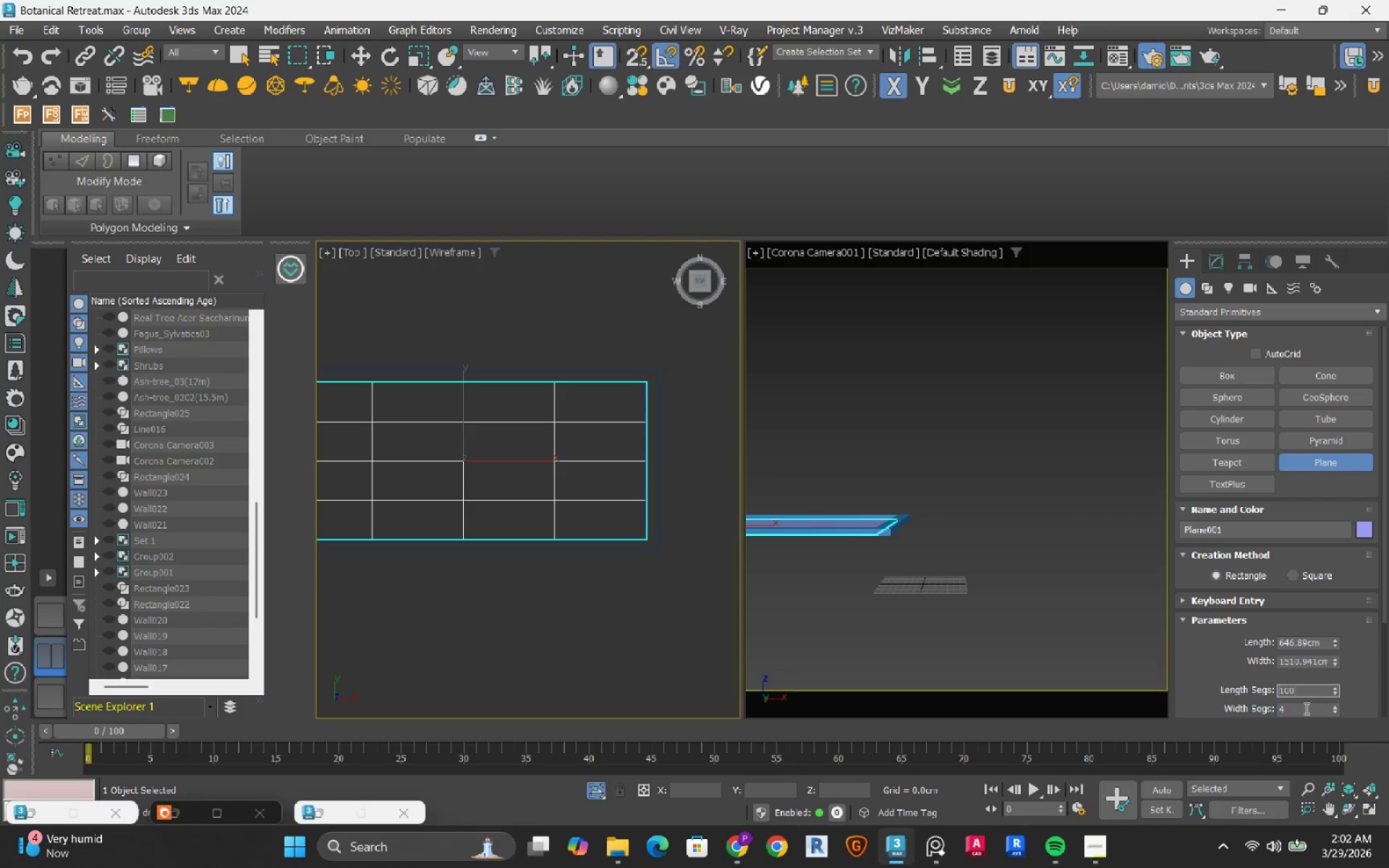 
double_click([1305, 708])
 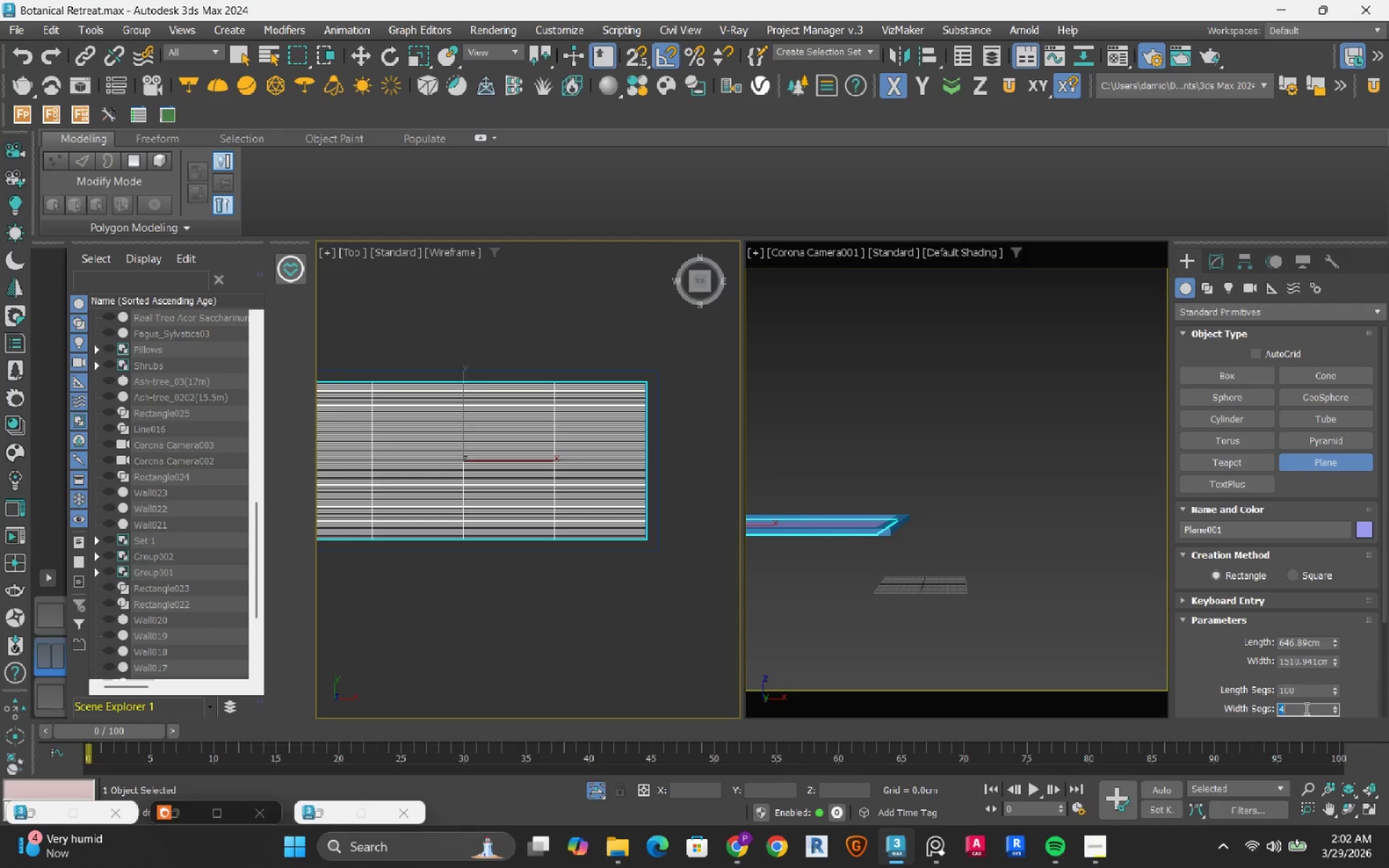 
key(Numpad1)
 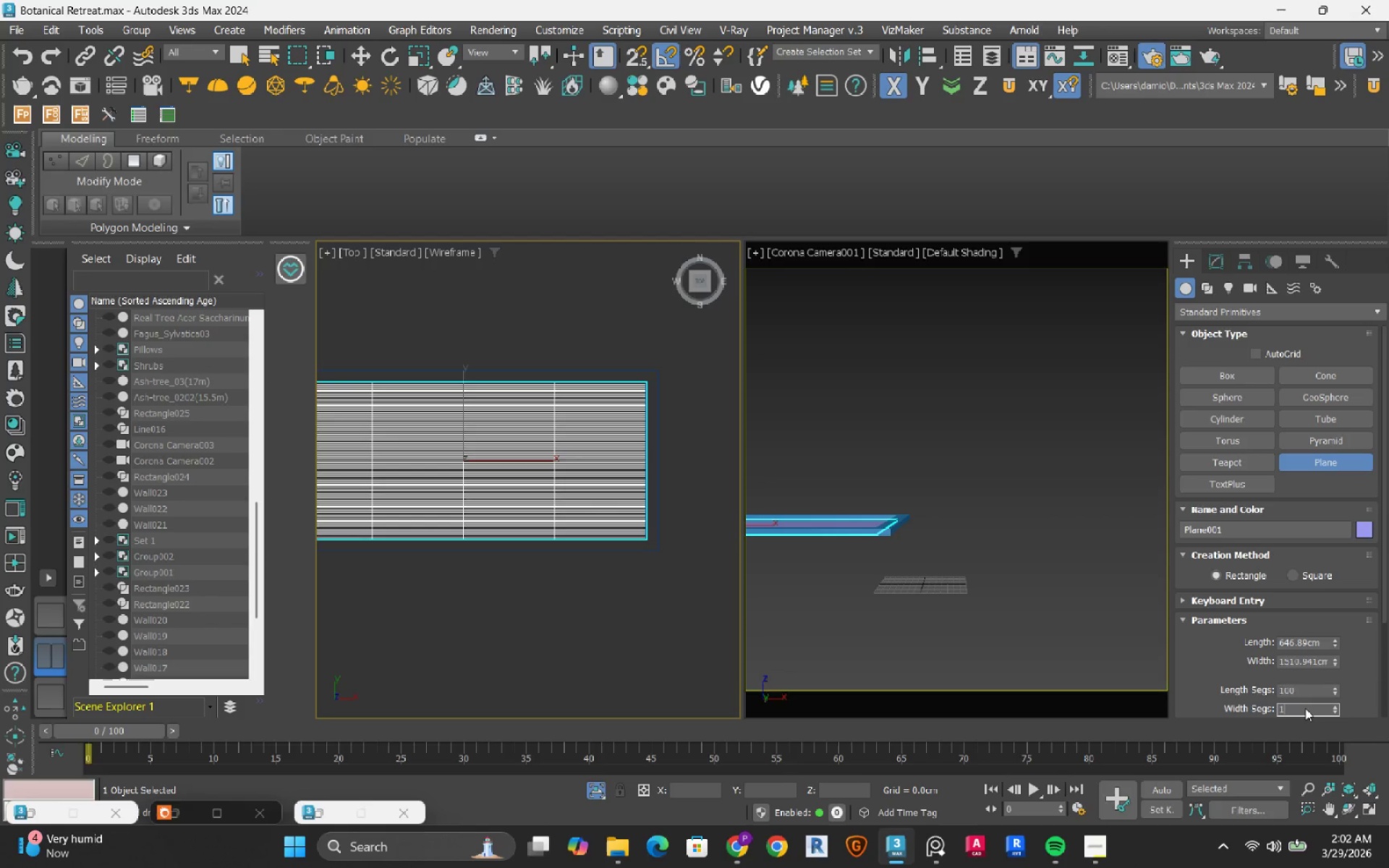 
key(Numpad0)
 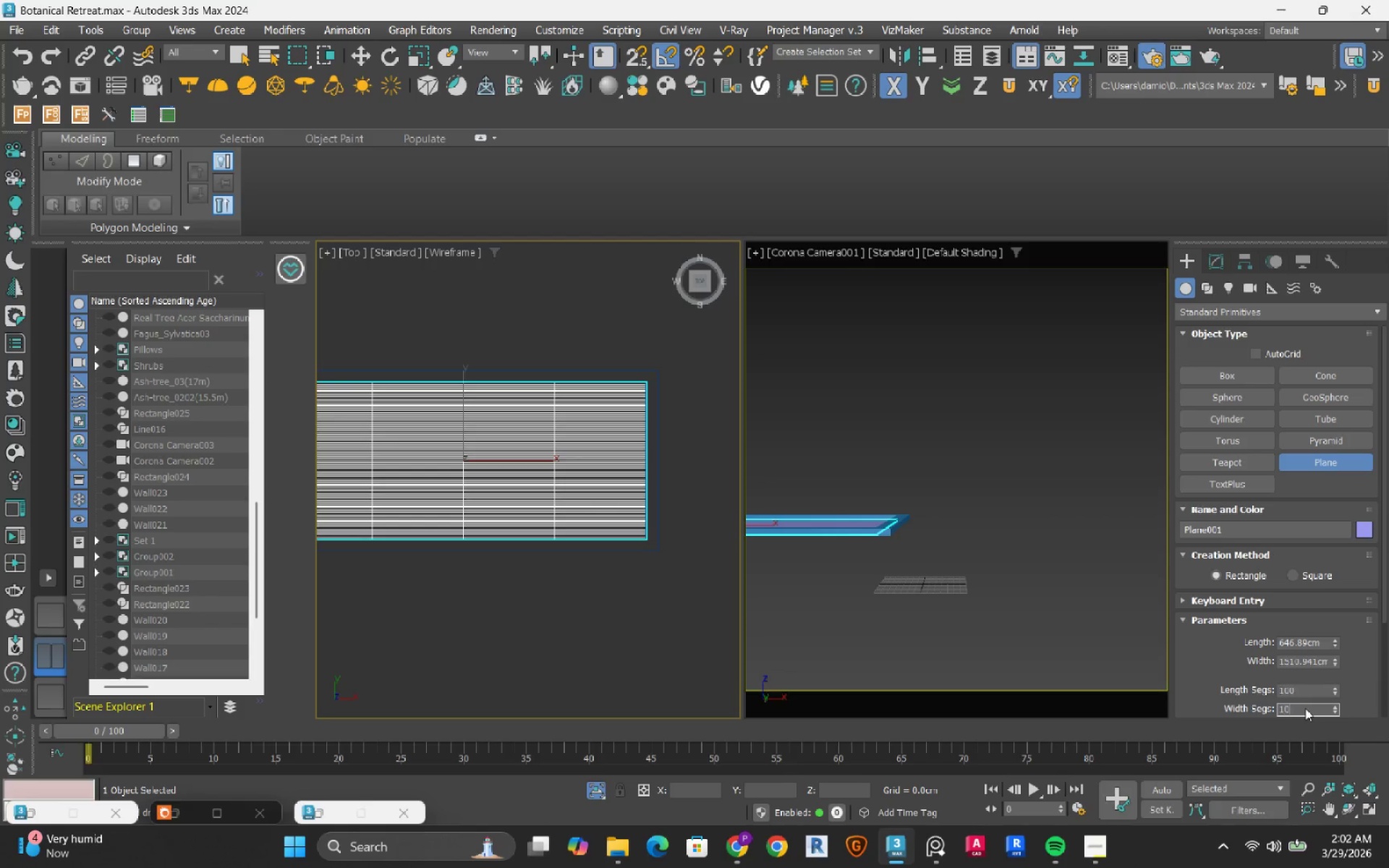 
key(Numpad0)
 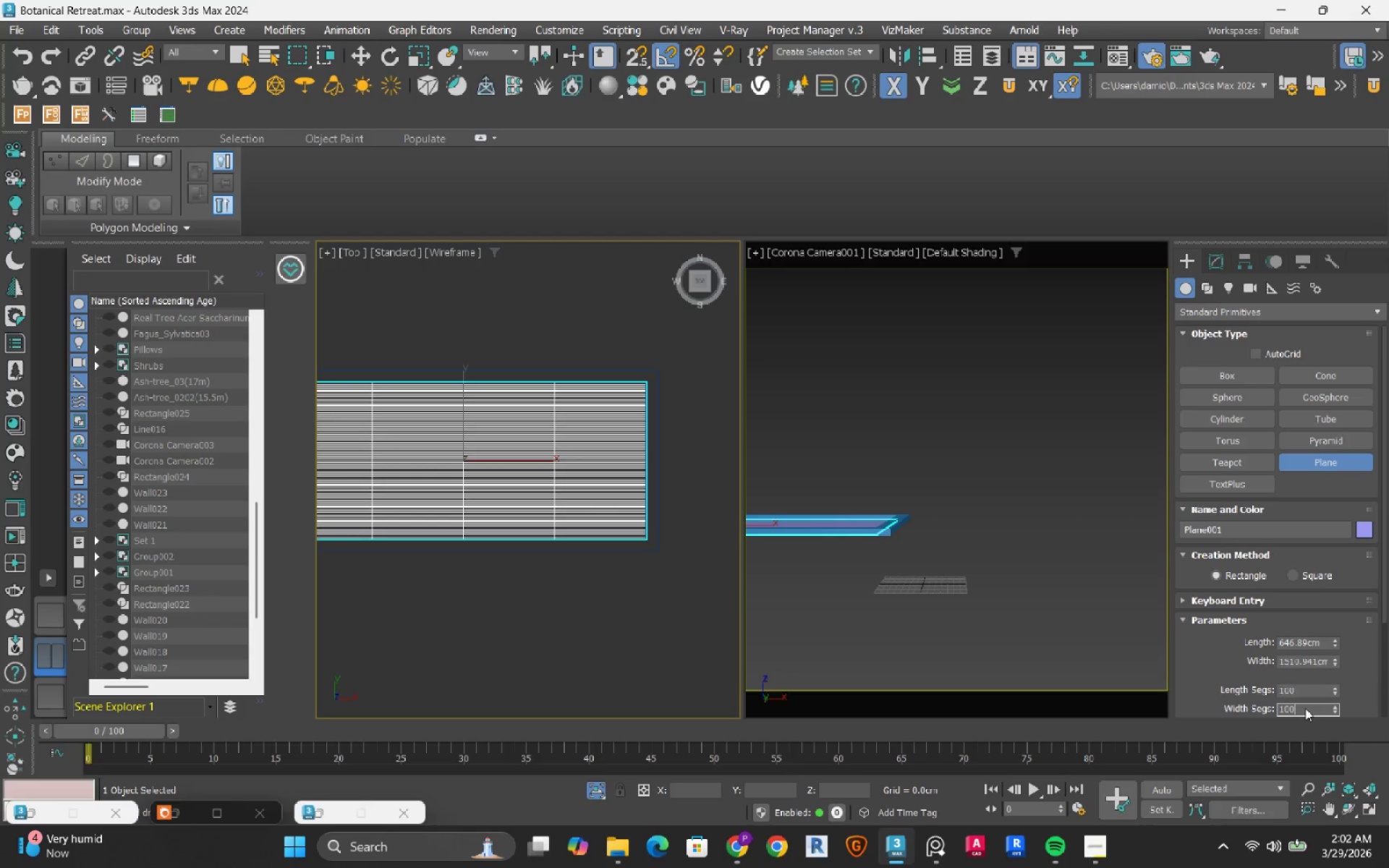 
key(NumpadEnter)
 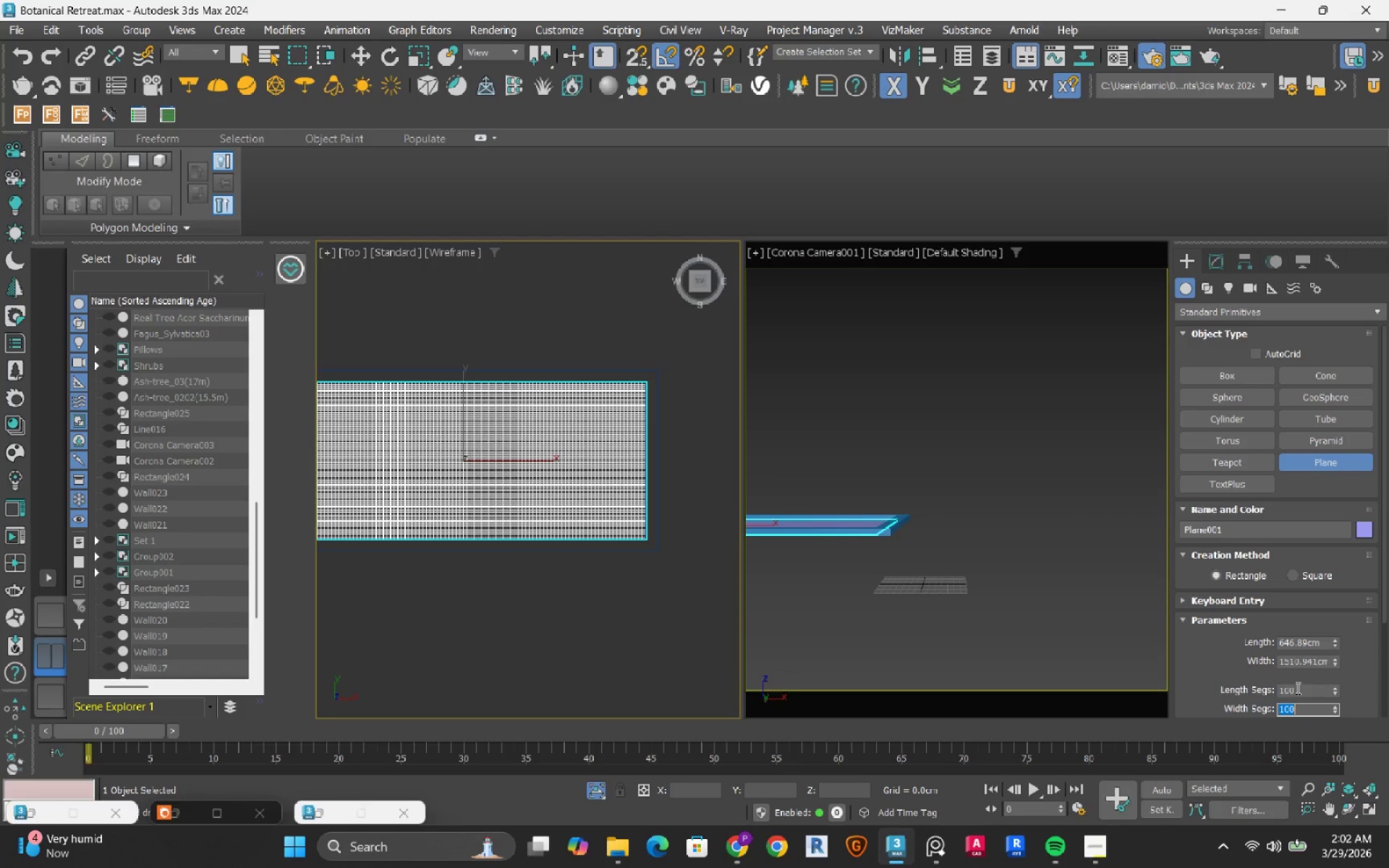 
double_click([1296, 688])
 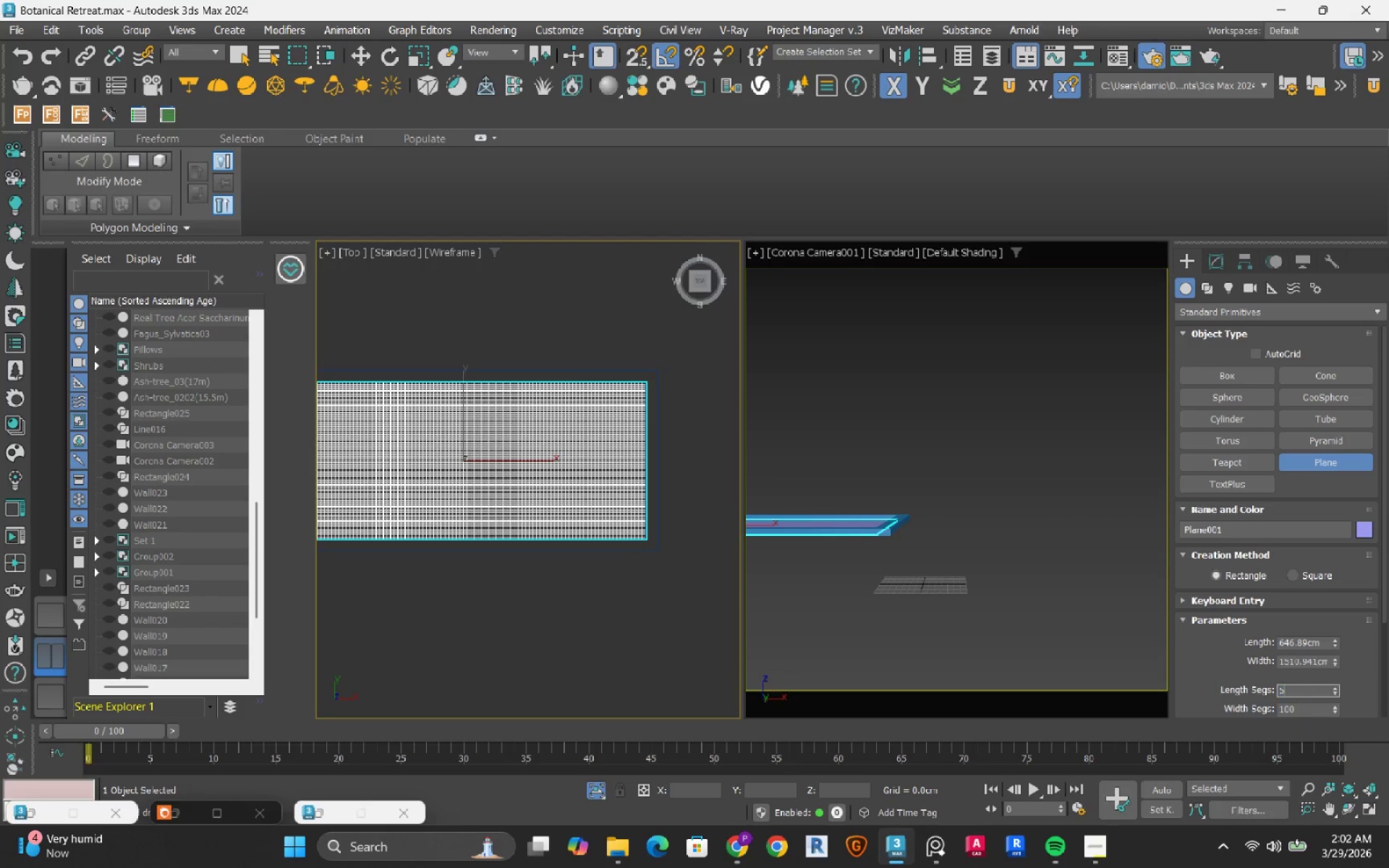 
key(Numpad5)
 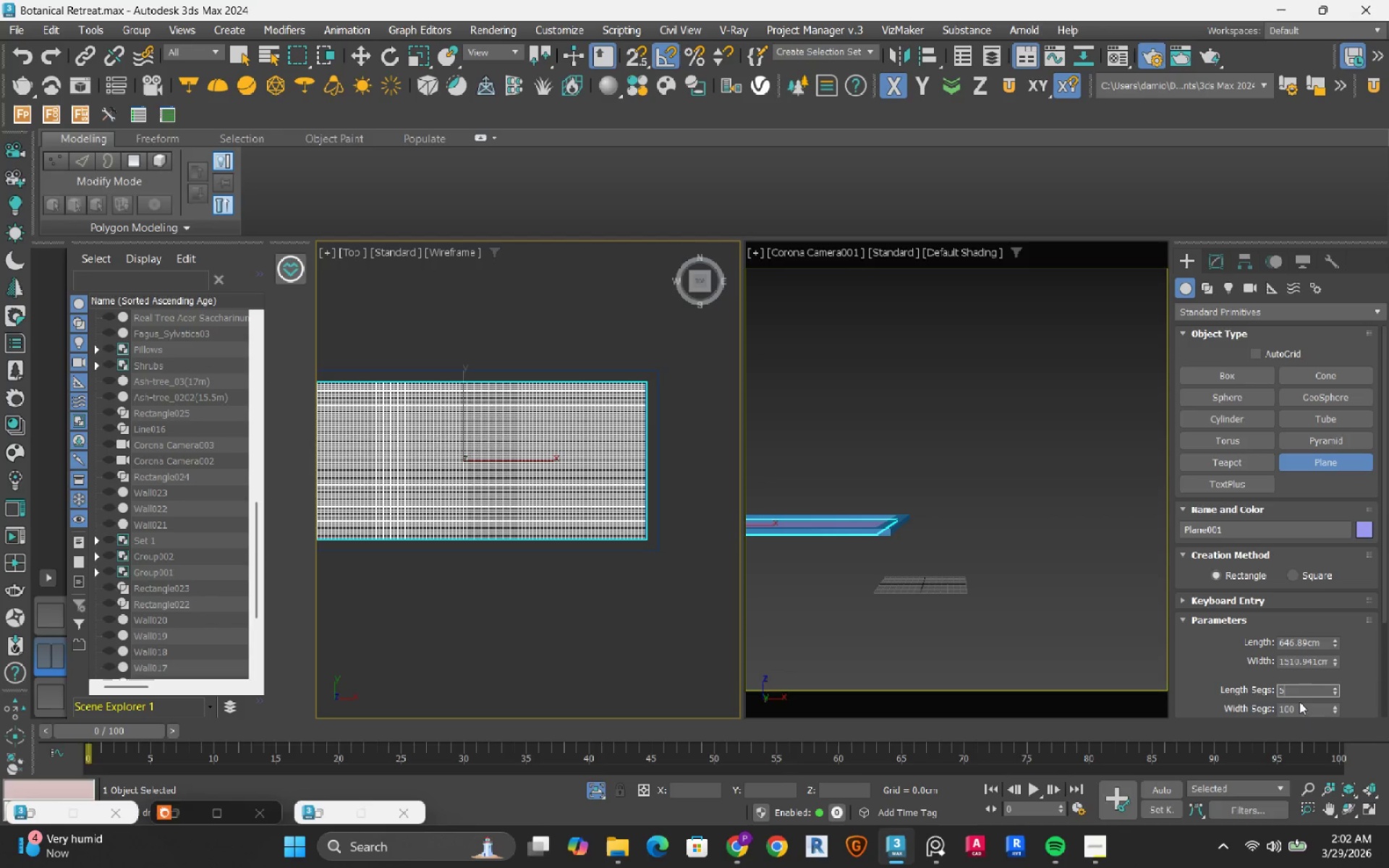 
key(Numpad0)
 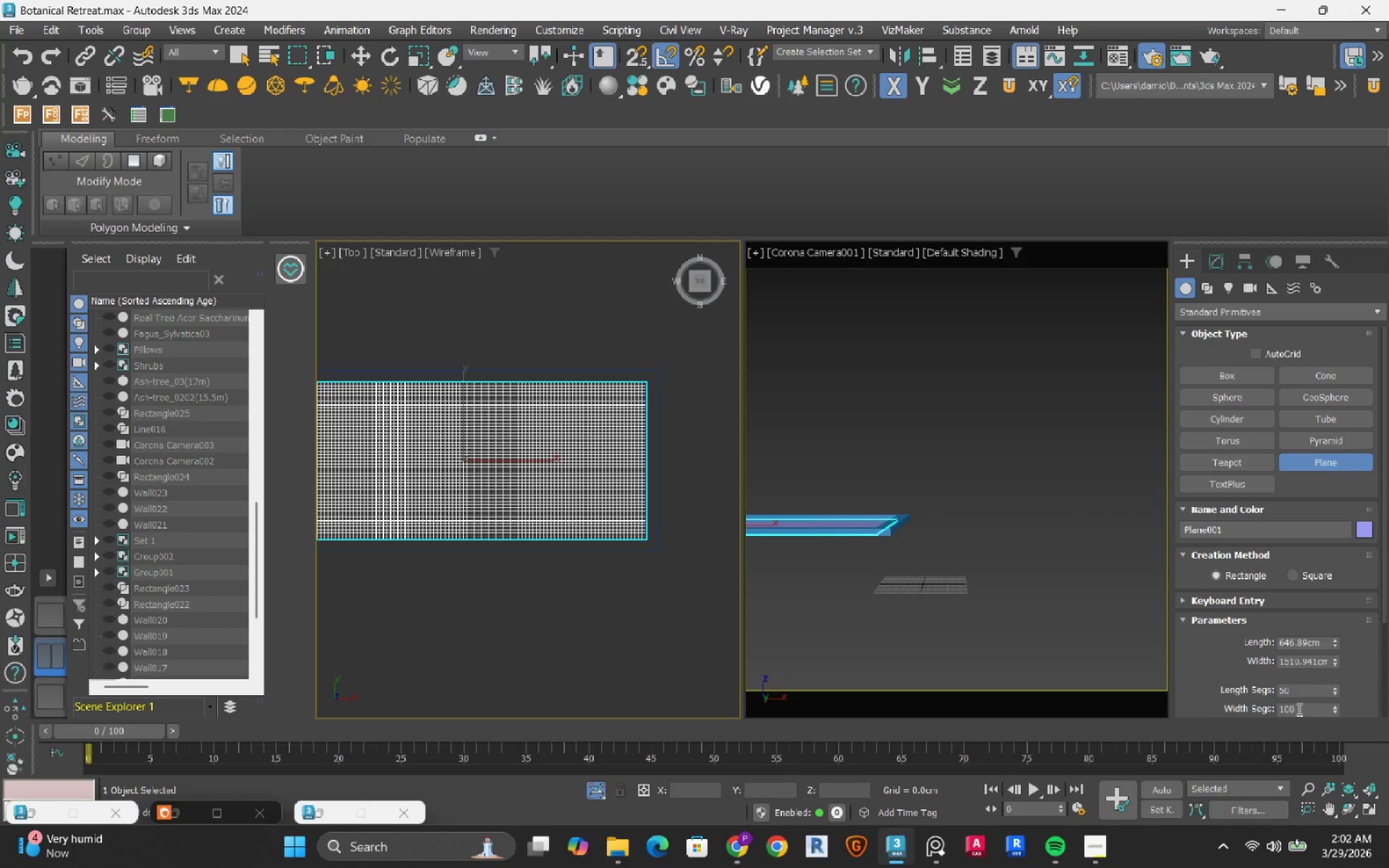 
double_click([1298, 709])
 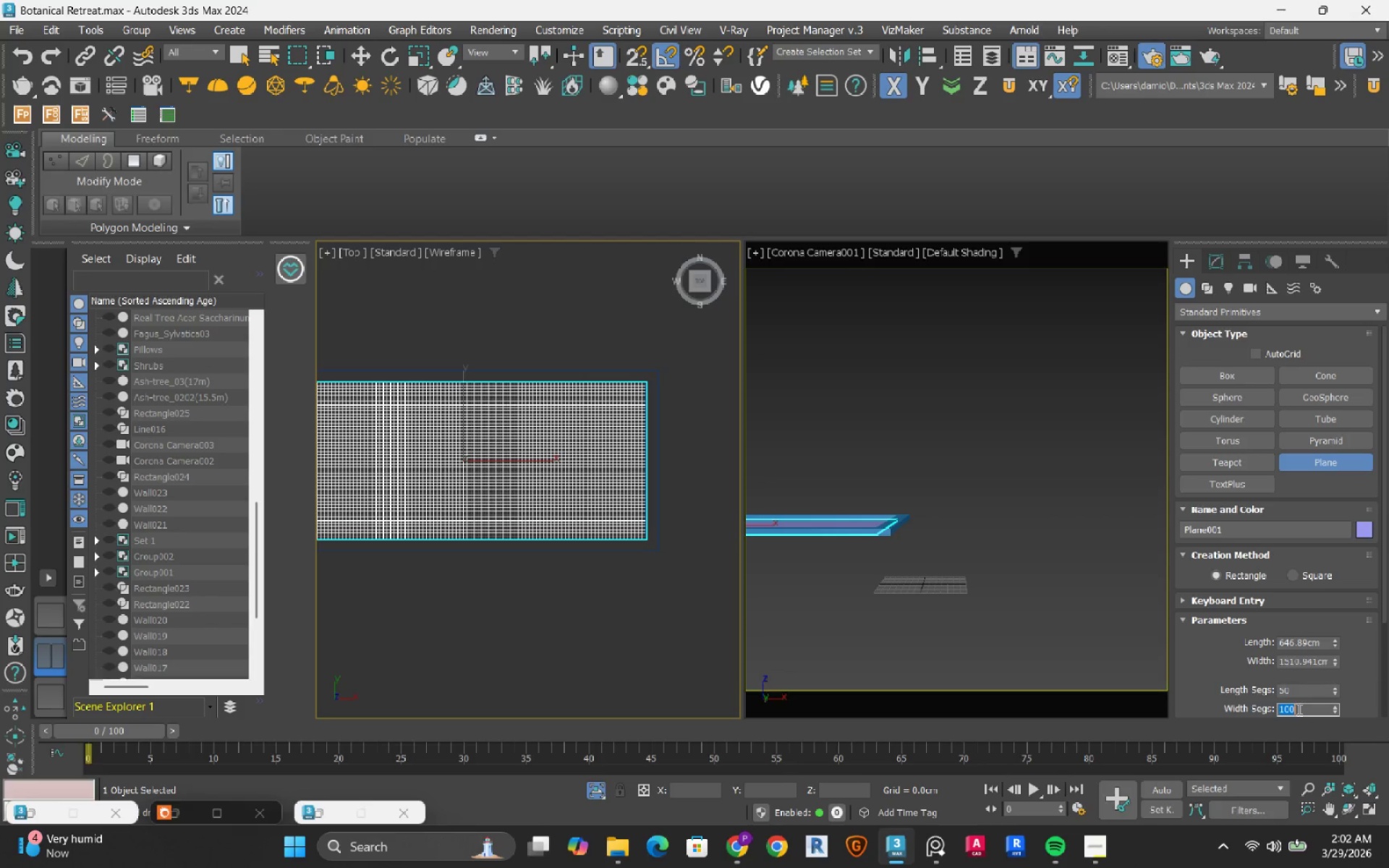 
triple_click([1298, 709])
 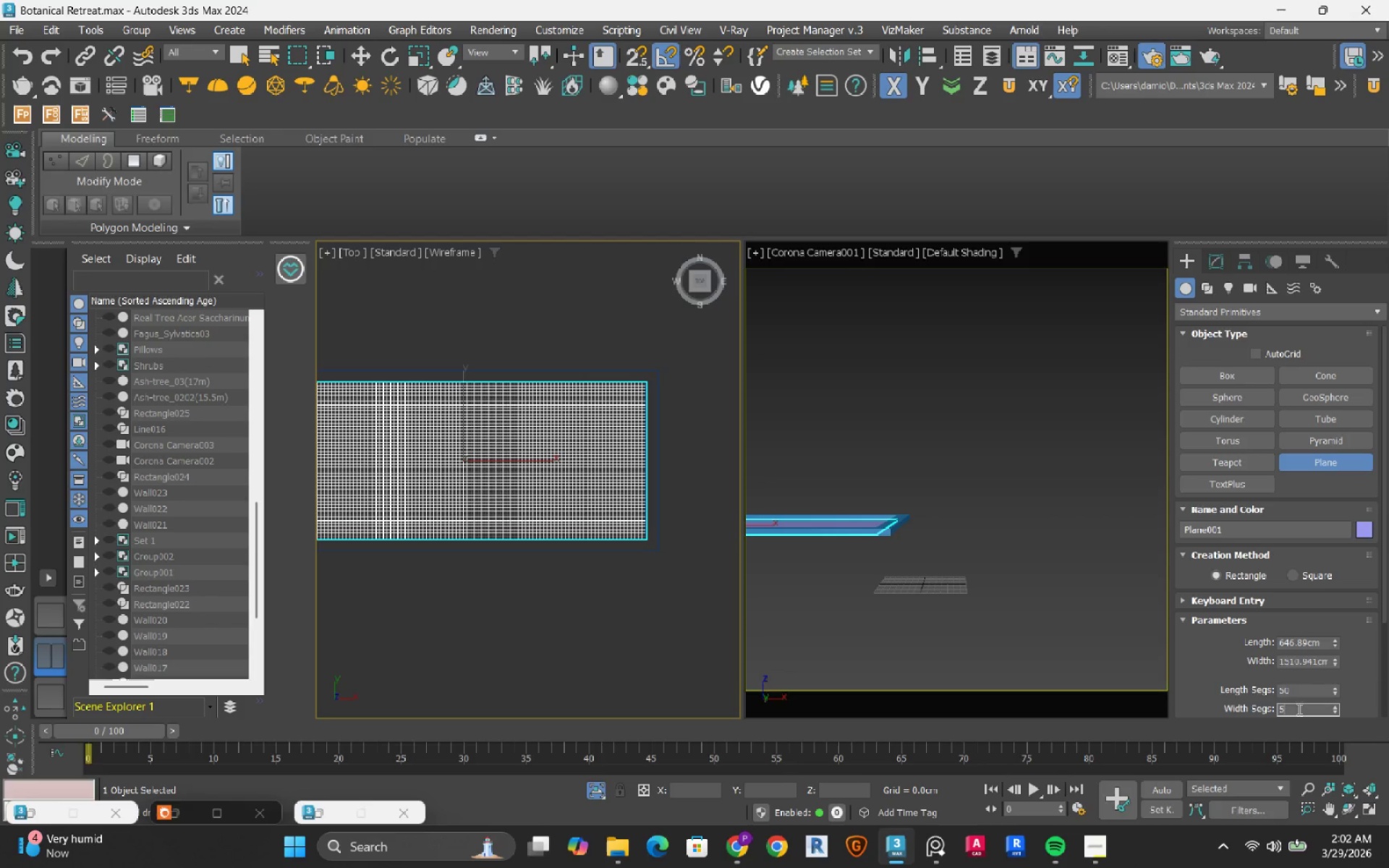 
key(Numpad5)
 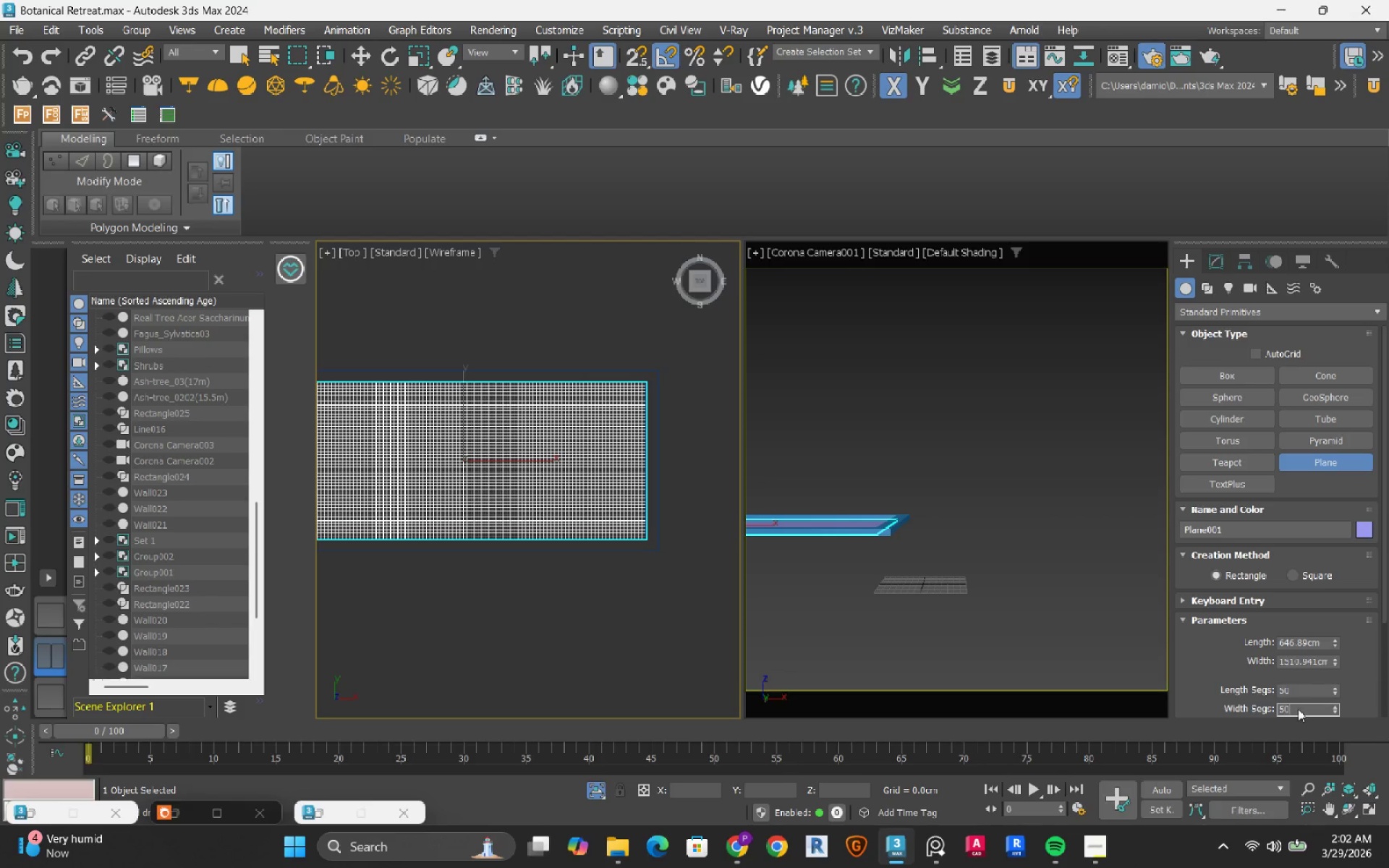 
key(Numpad0)
 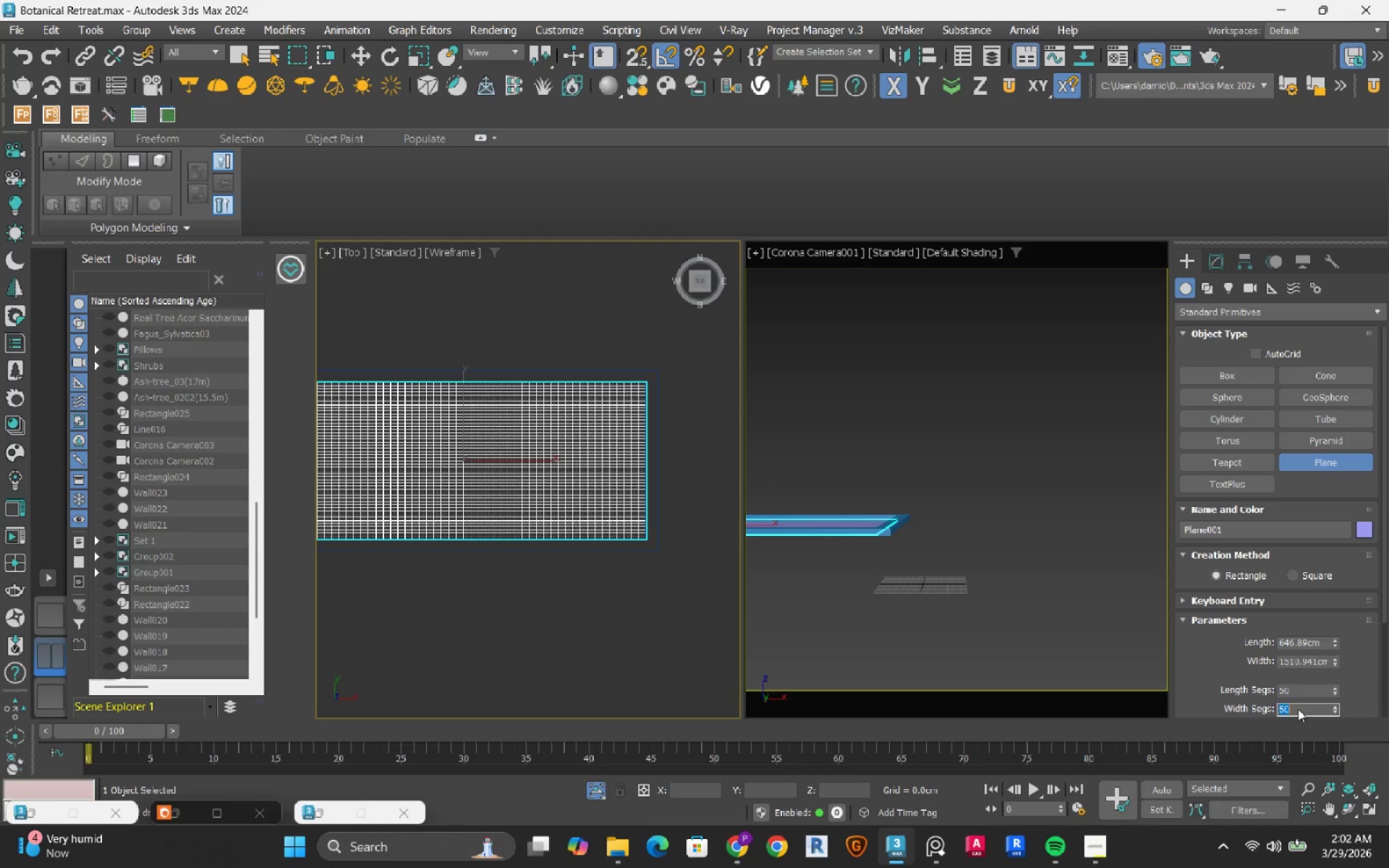 
key(NumpadEnter)
 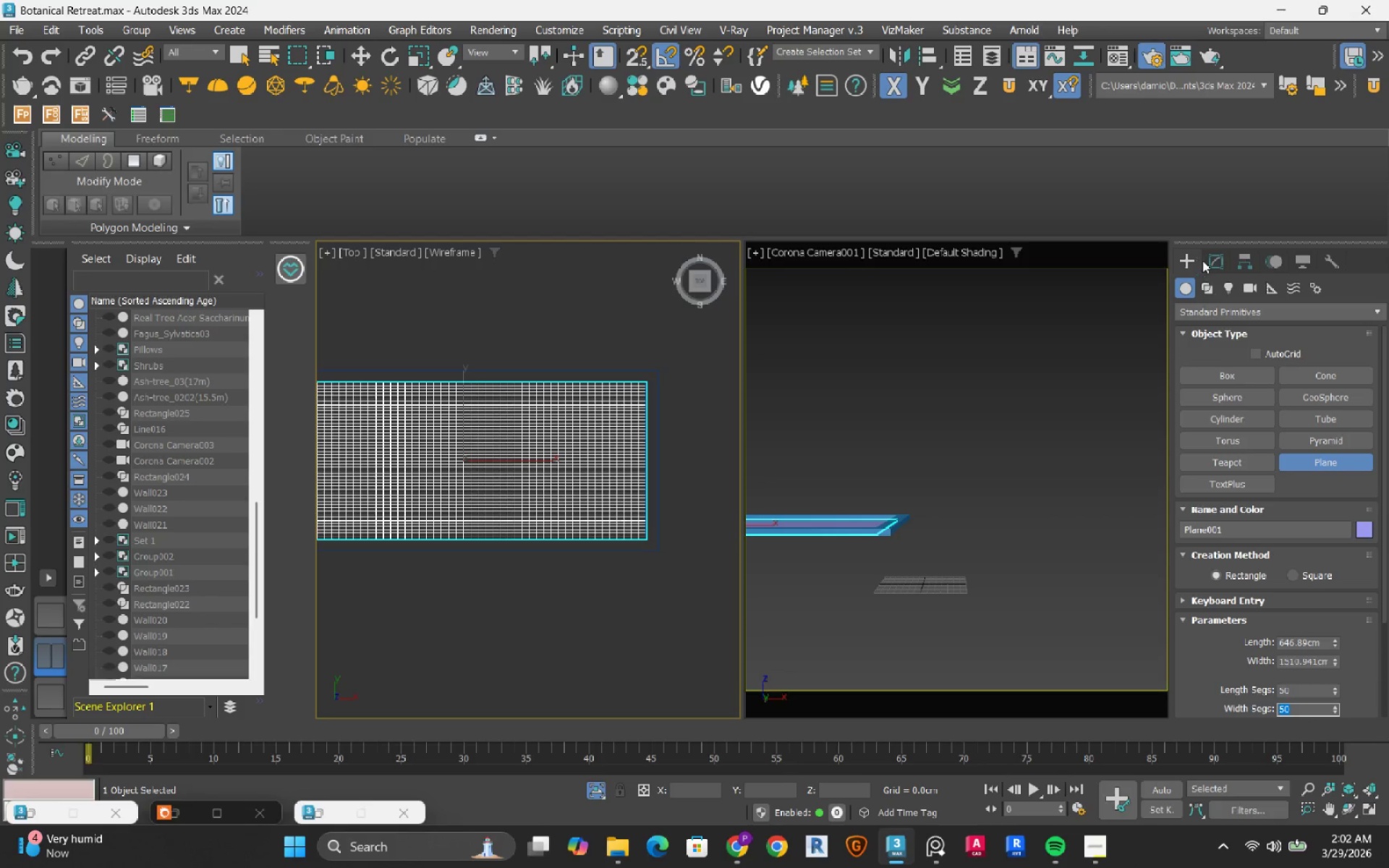 
left_click([1214, 258])
 